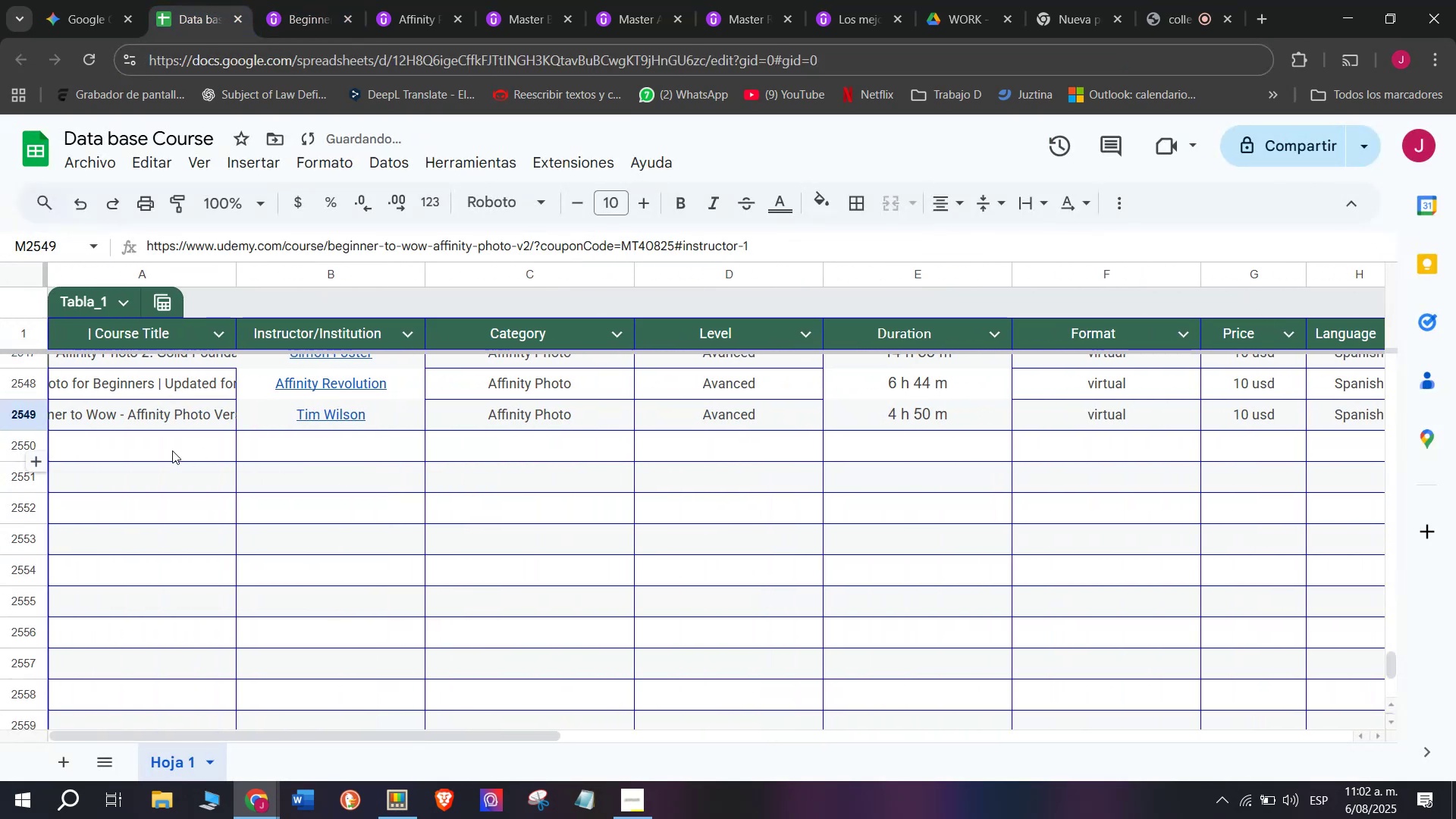 
left_click([167, 447])
 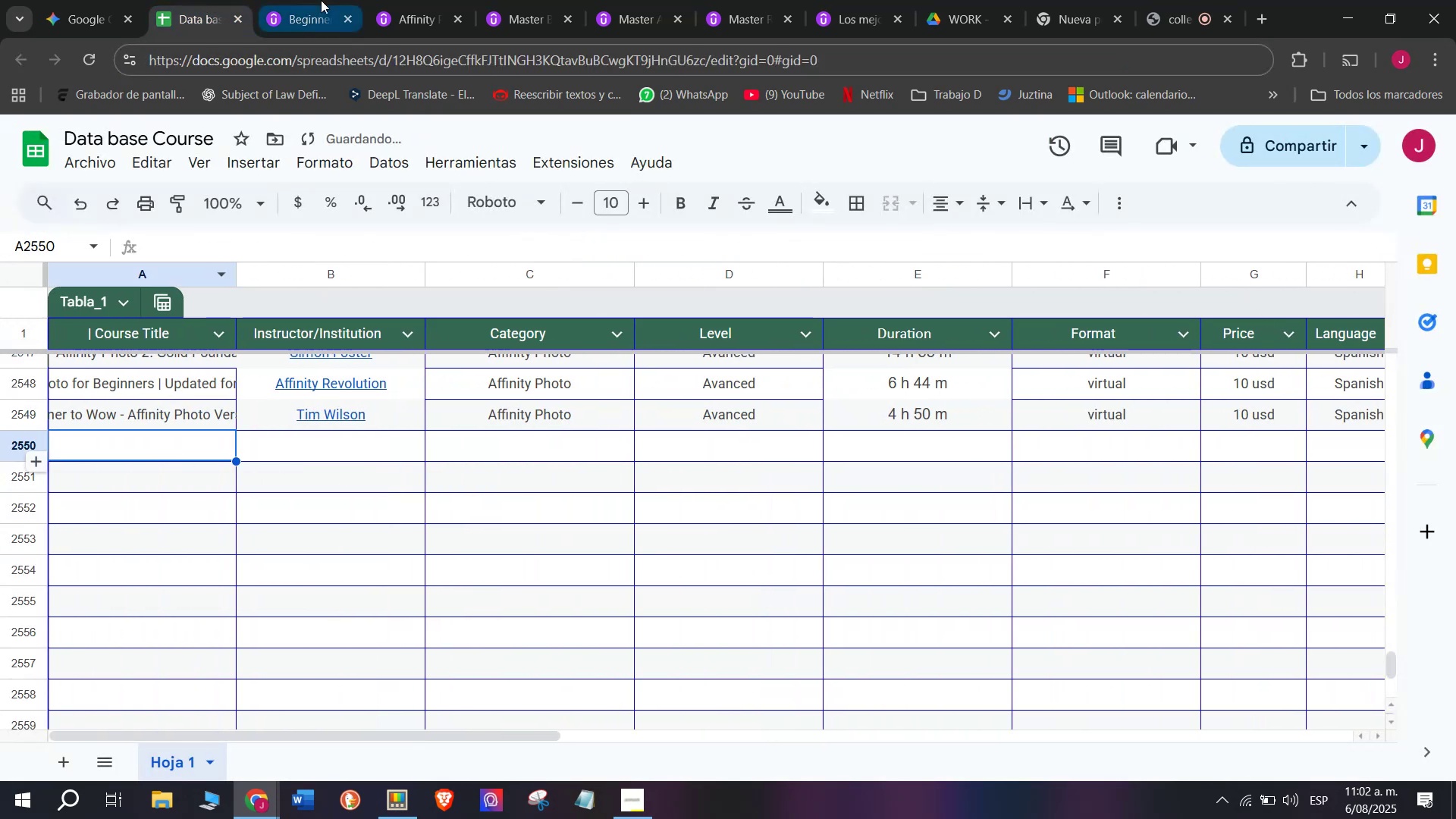 
left_click([326, 0])
 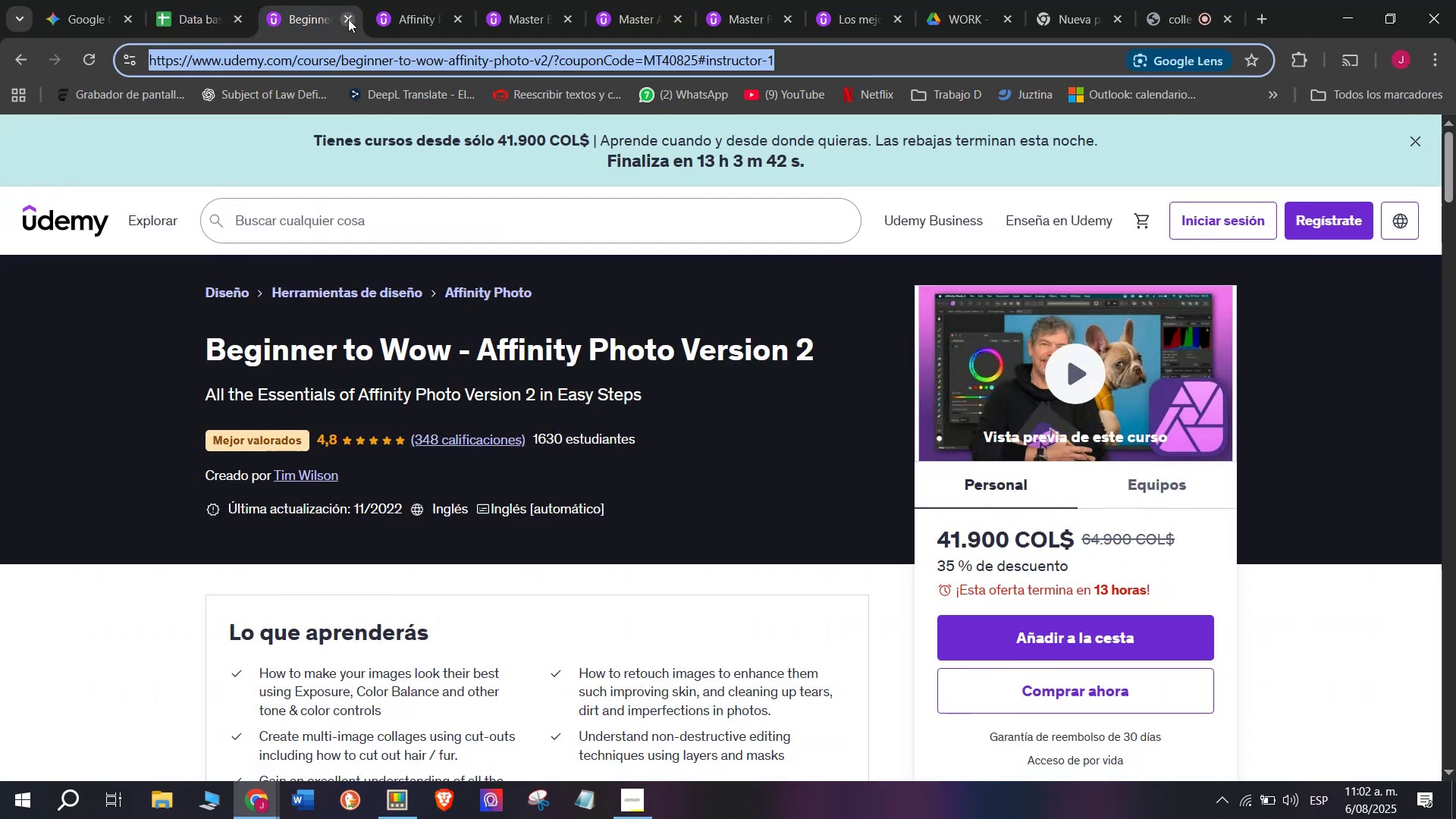 
left_click([348, 19])
 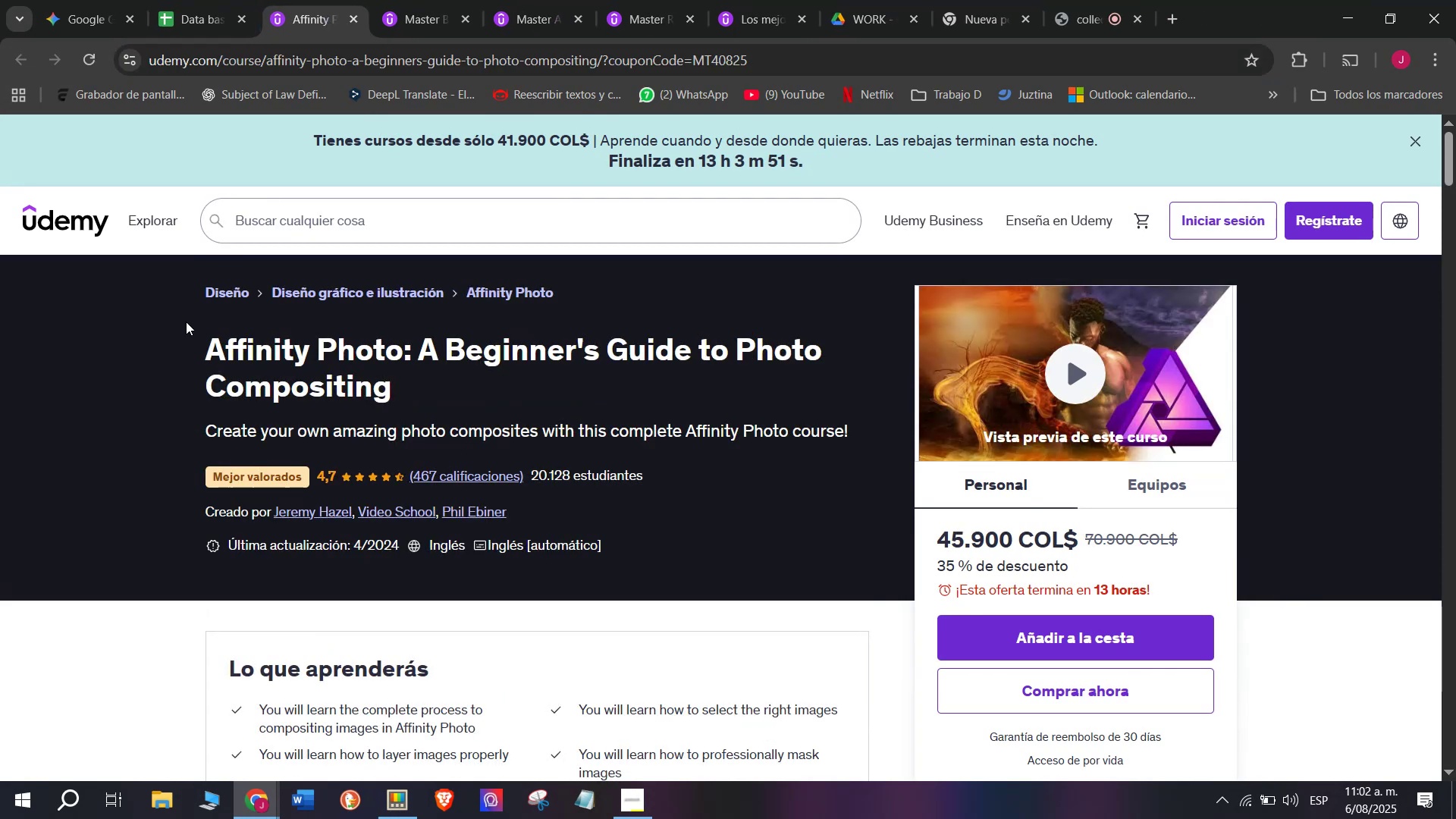 
left_click_drag(start_coordinate=[183, 333], to_coordinate=[464, 378])
 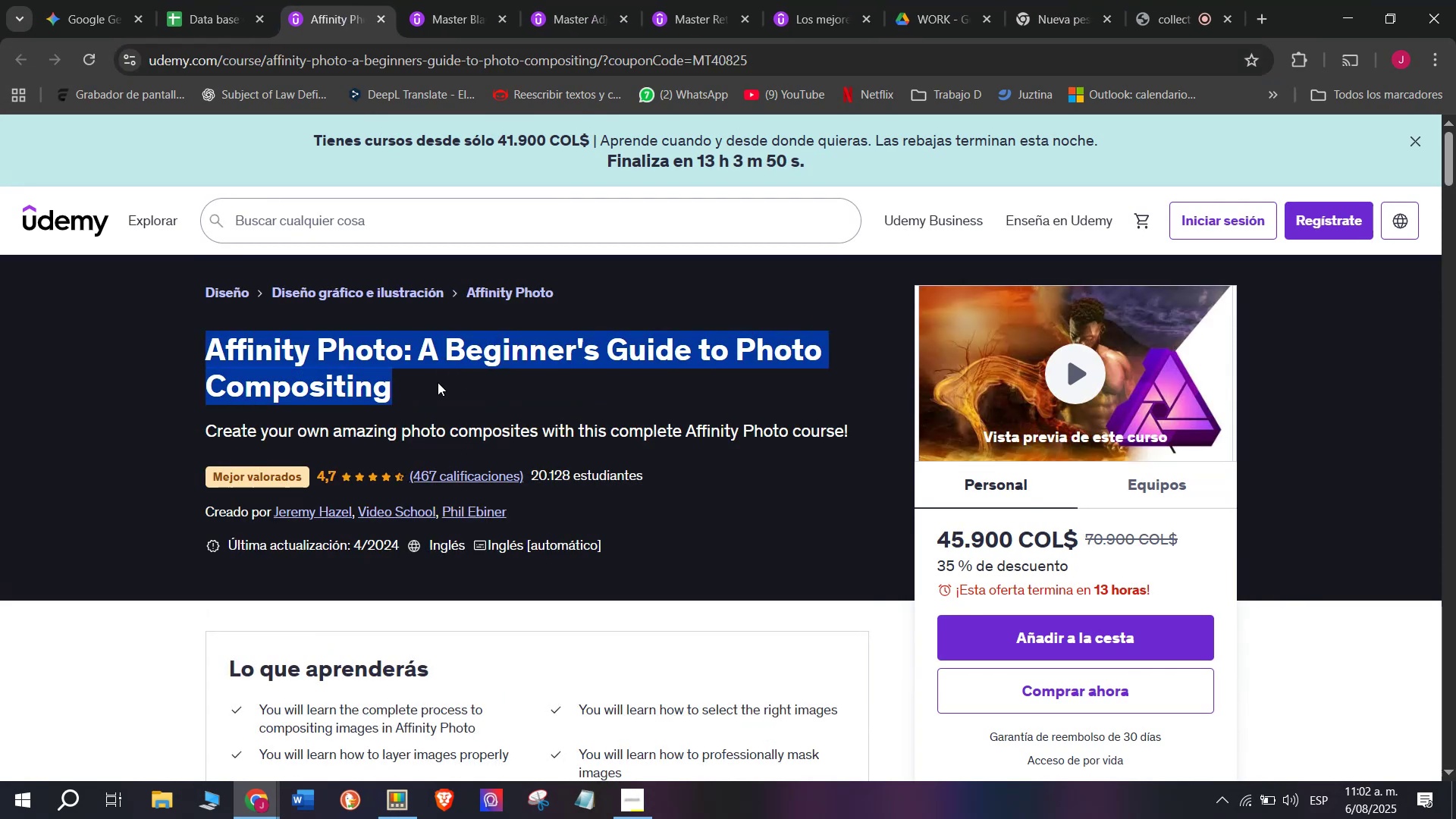 
key(Control+ControlLeft)
 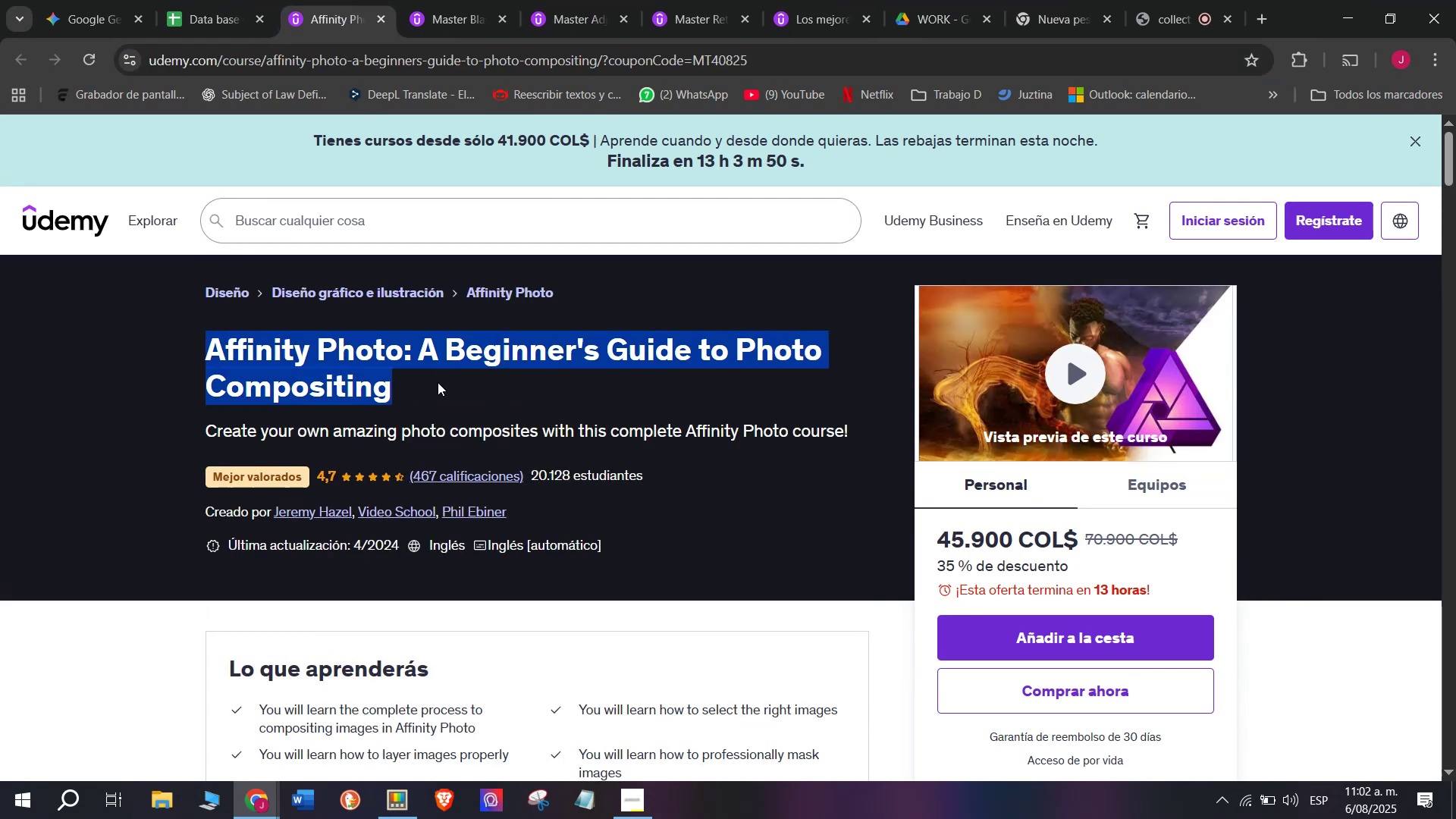 
key(Break)
 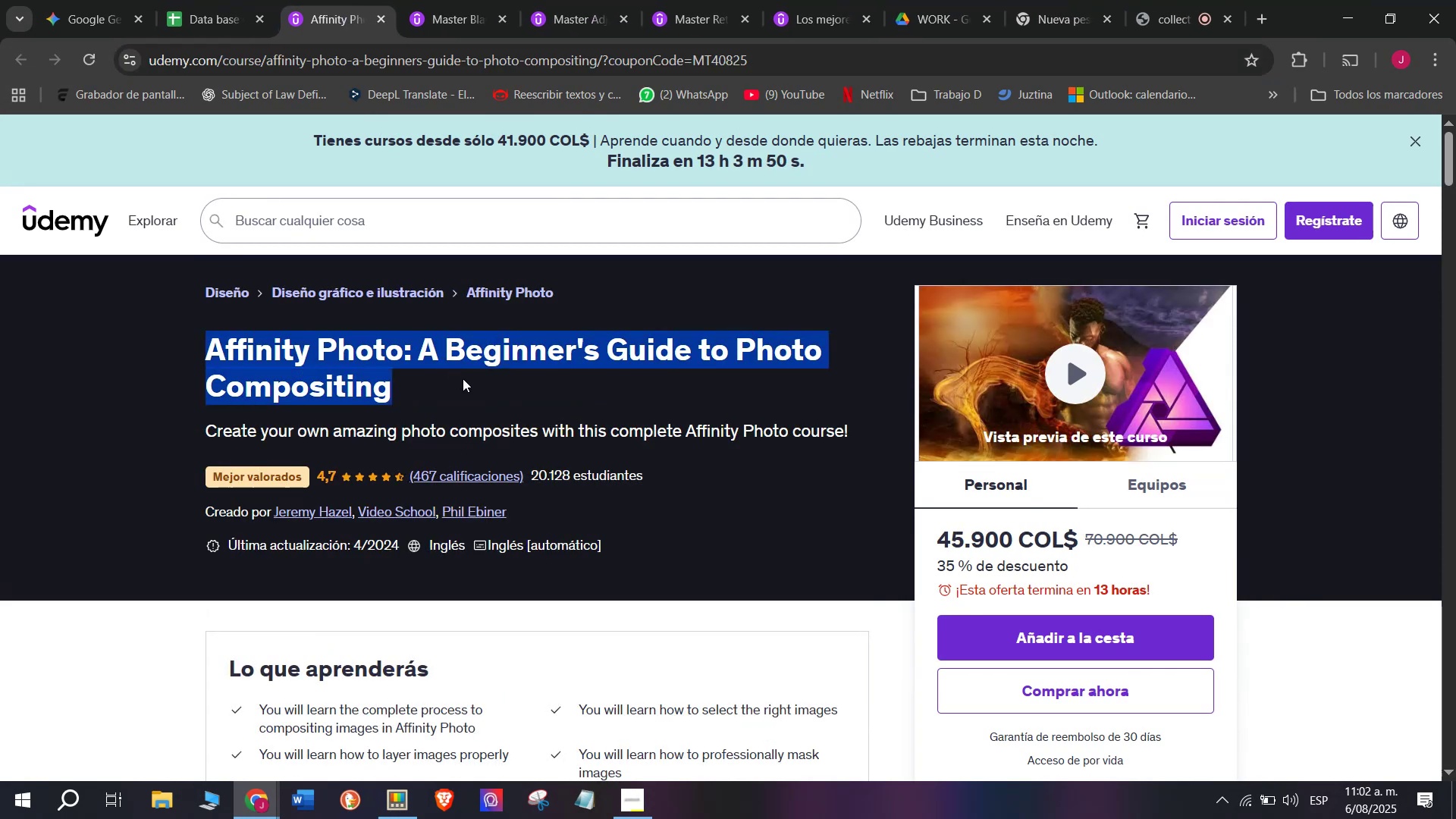 
key(Control+C)
 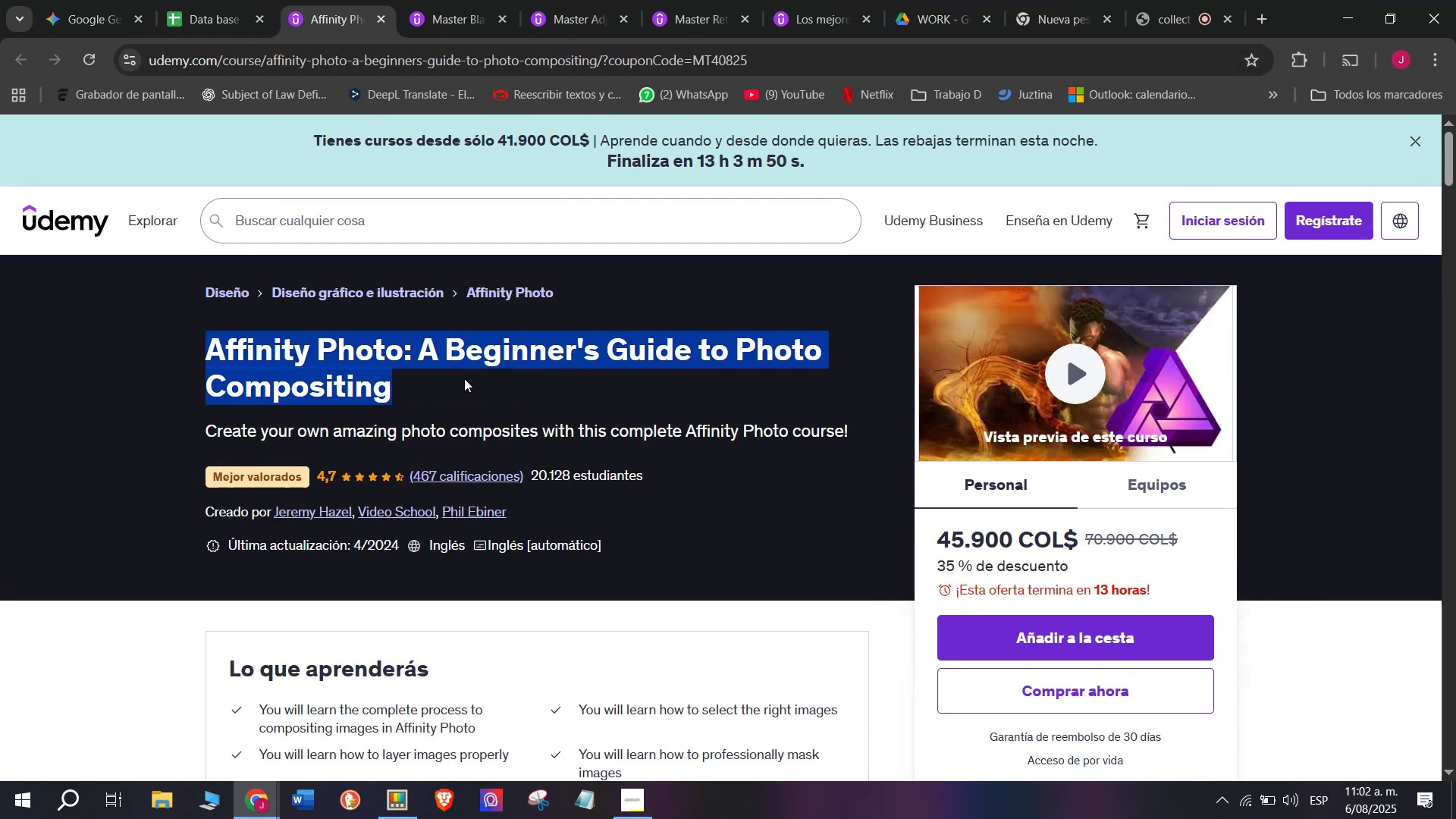 
key(Break)
 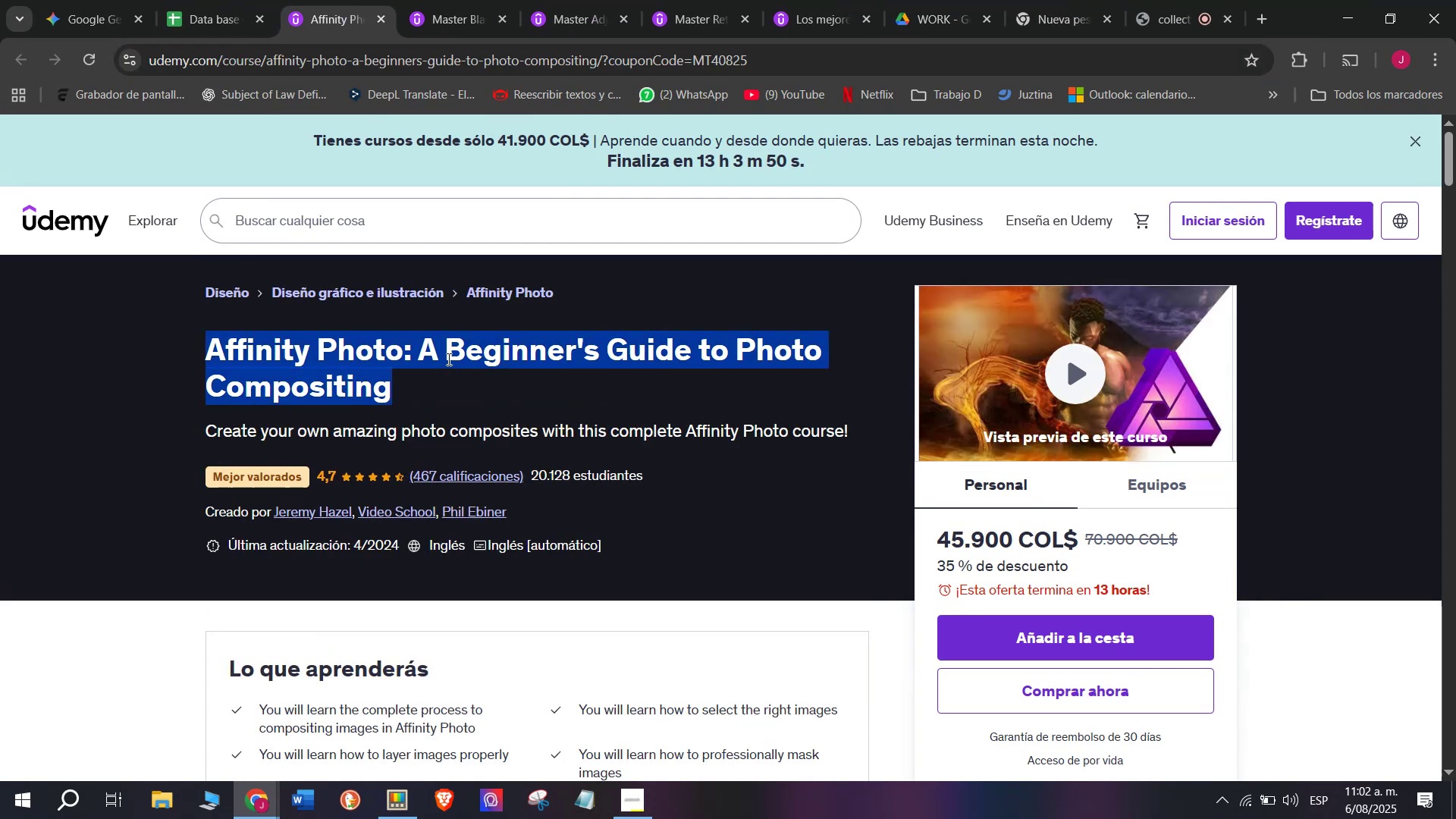 
key(Control+ControlLeft)
 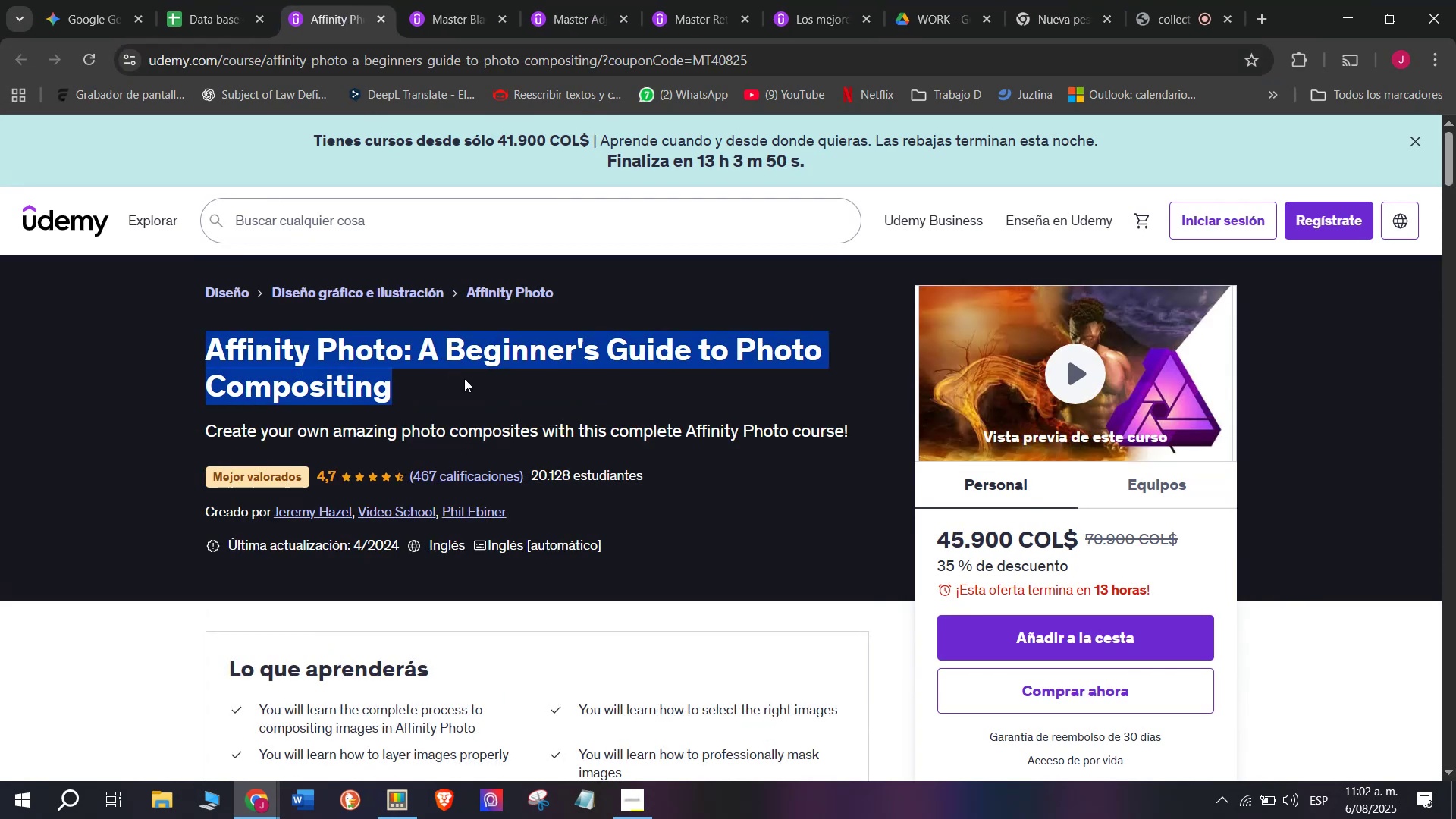 
key(Control+C)
 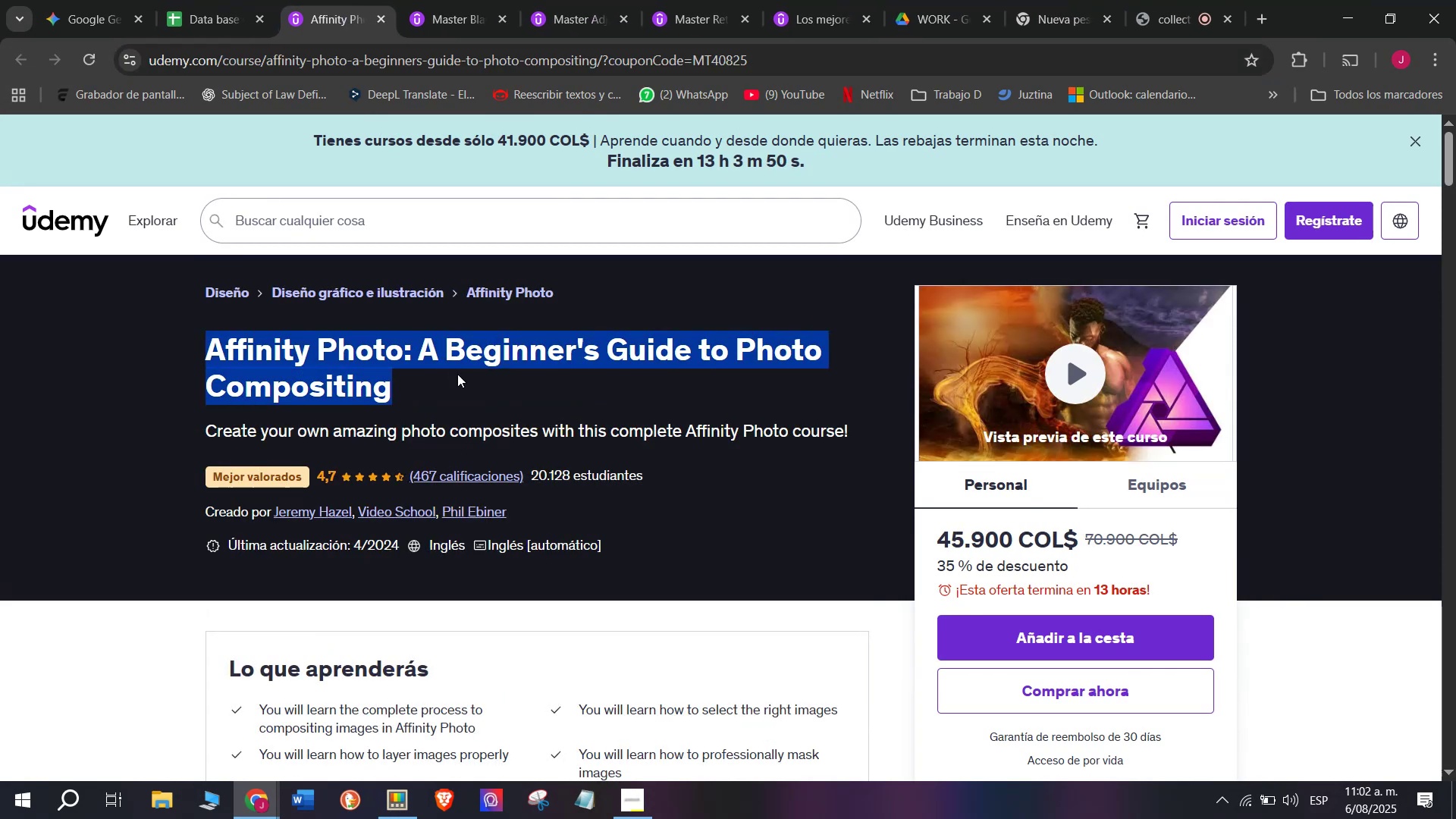 
key(Control+ControlLeft)
 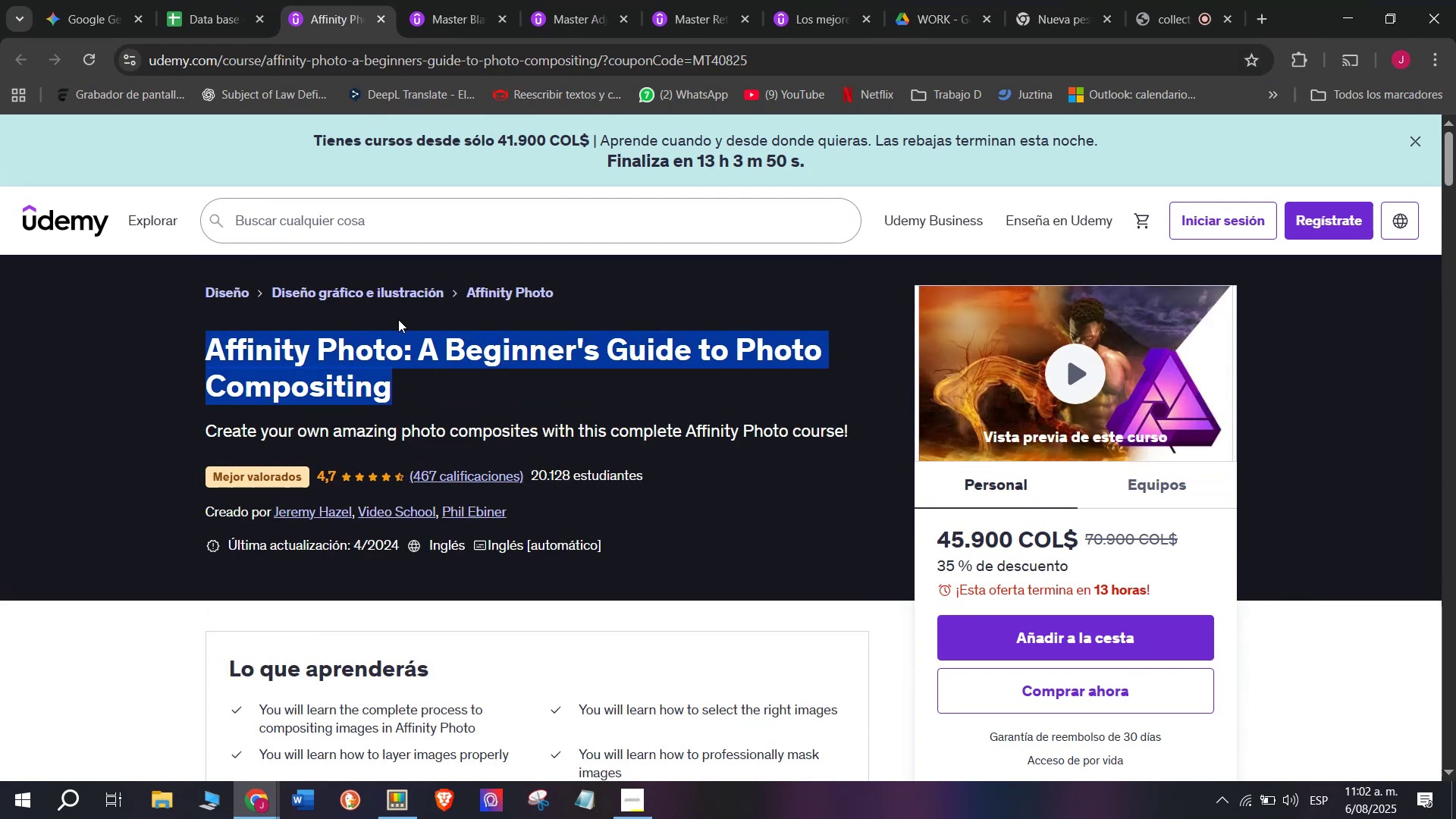 
key(Break)
 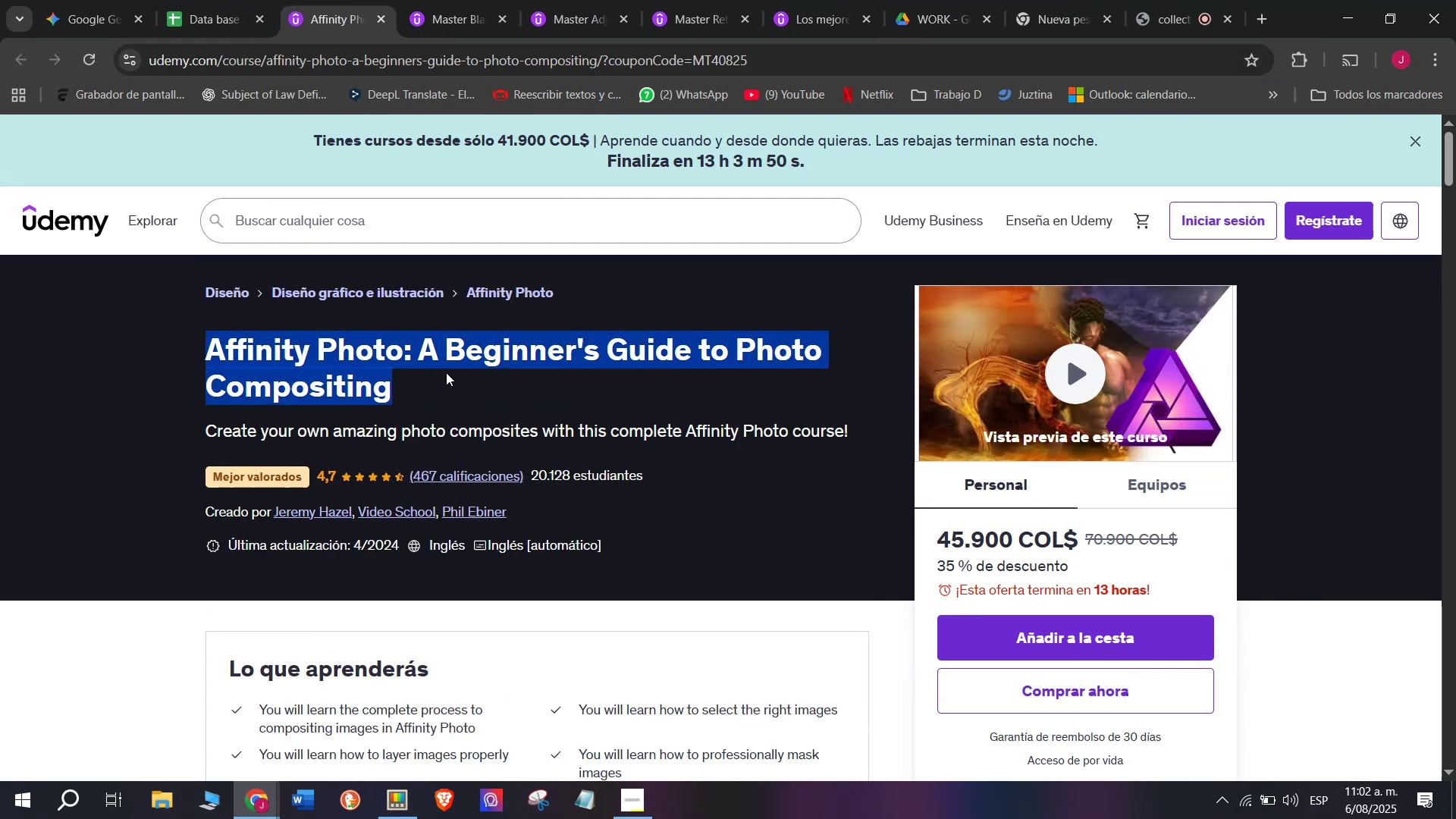 
key(Control+C)
 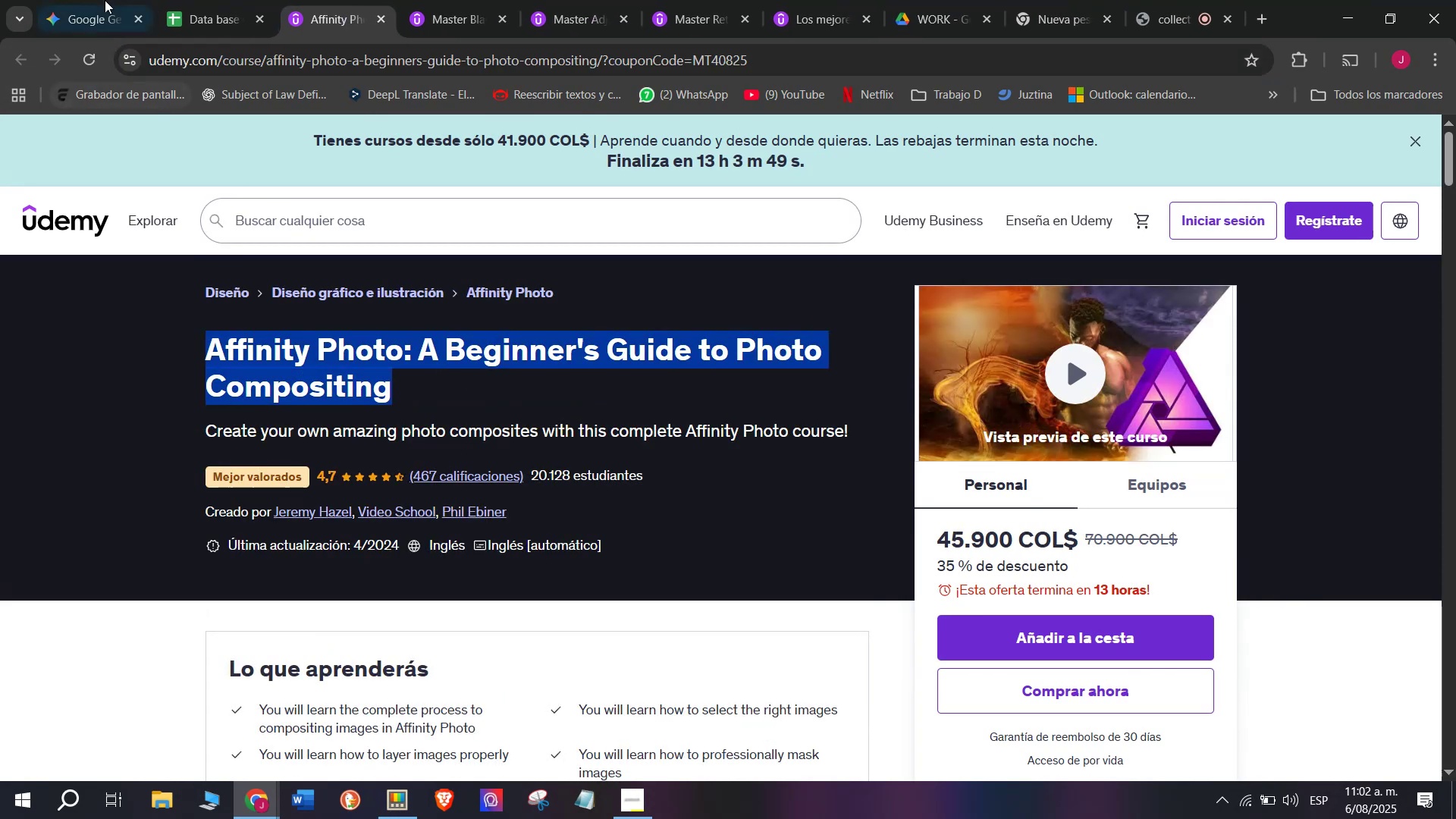 
left_click([190, 0])
 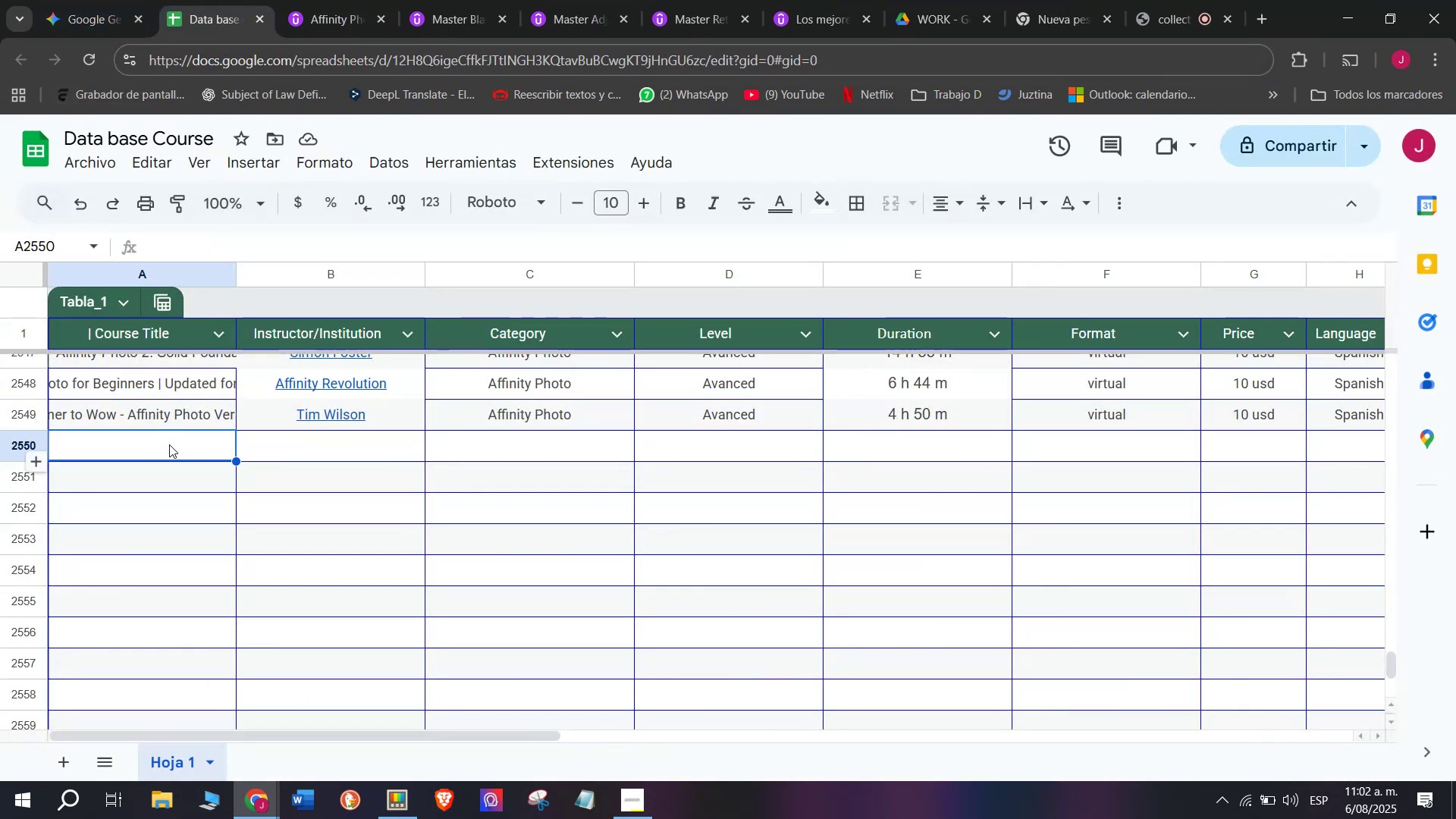 
double_click([169, 444])
 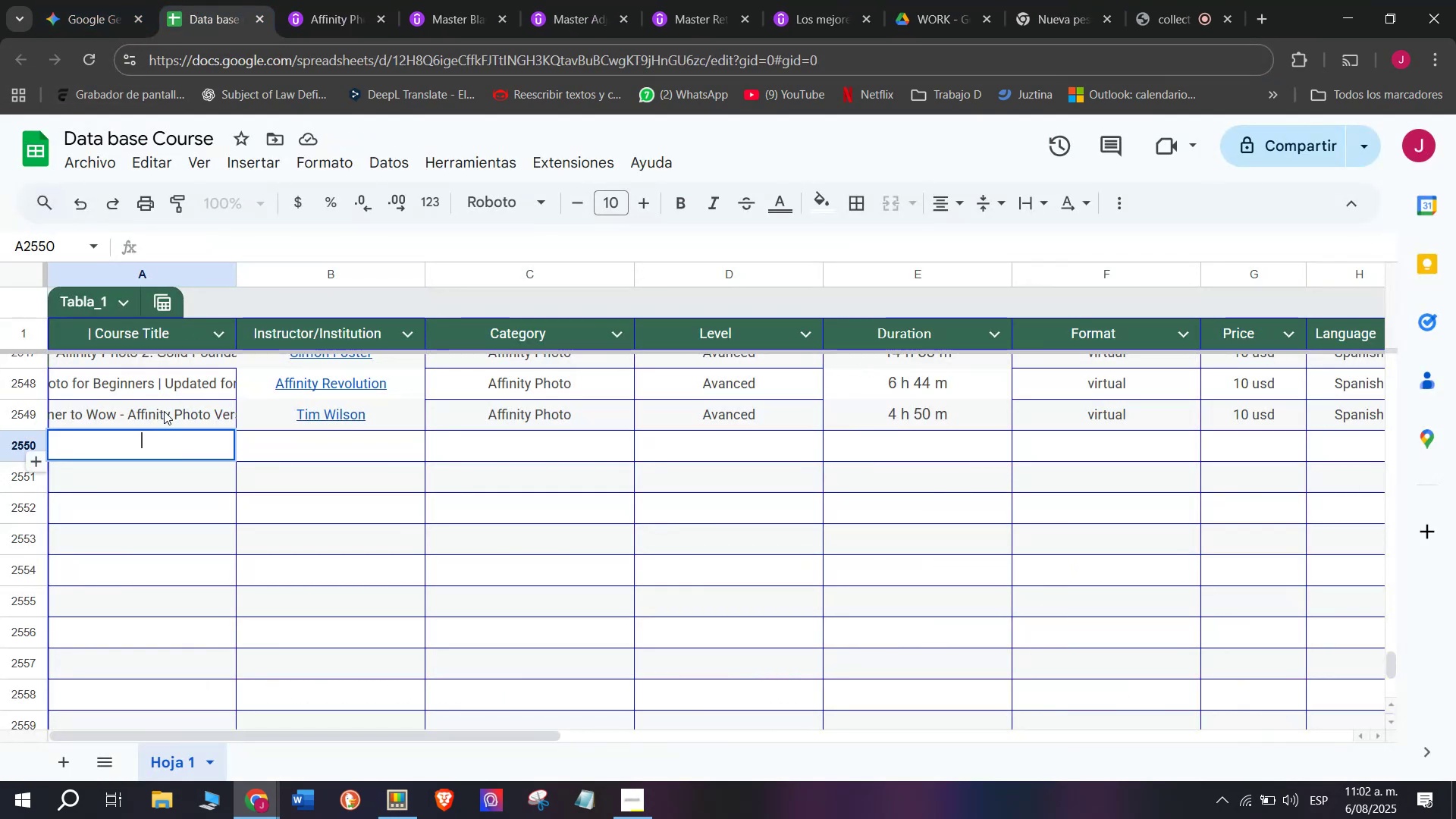 
key(Control+ControlLeft)
 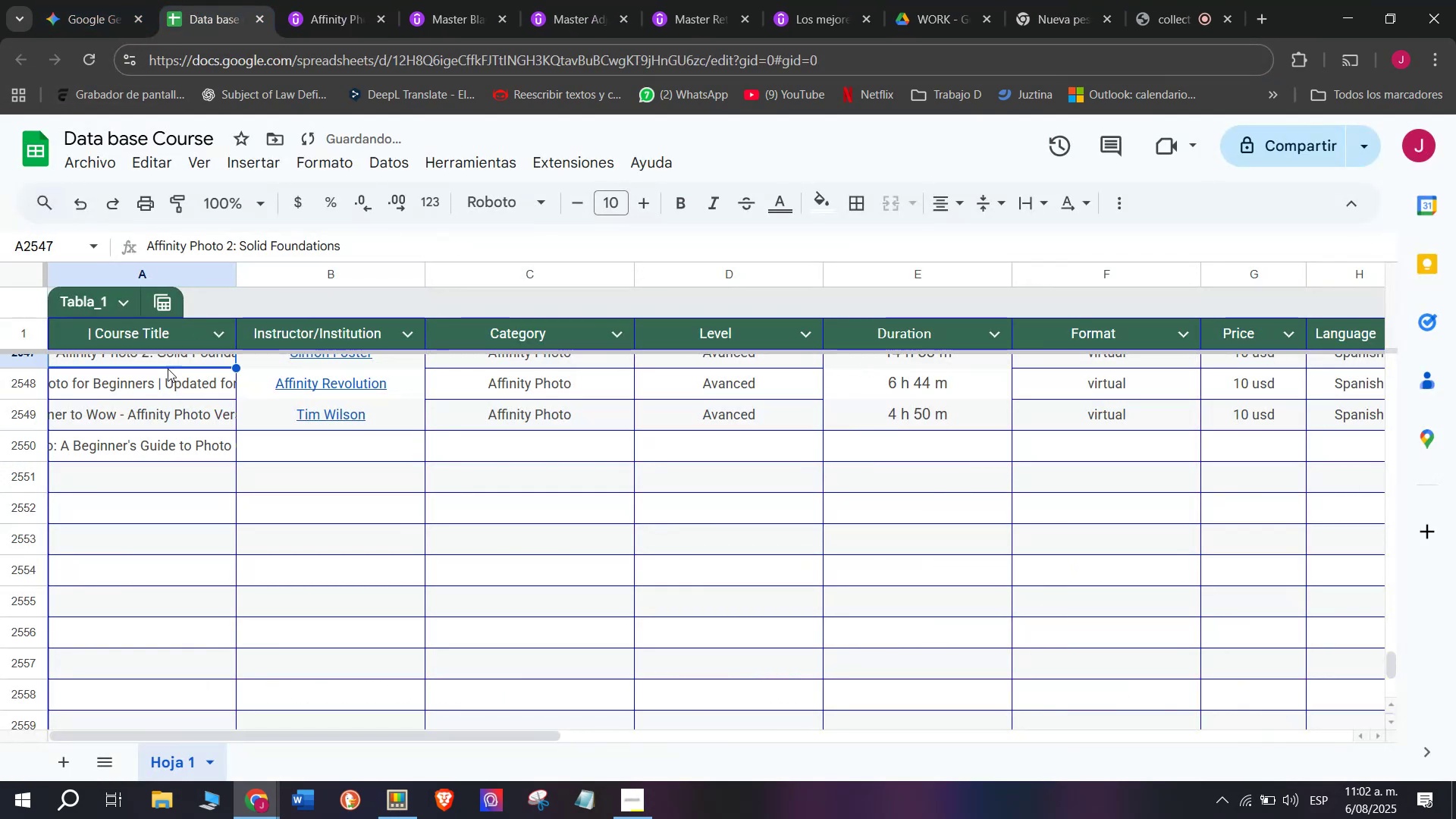 
key(Z)
 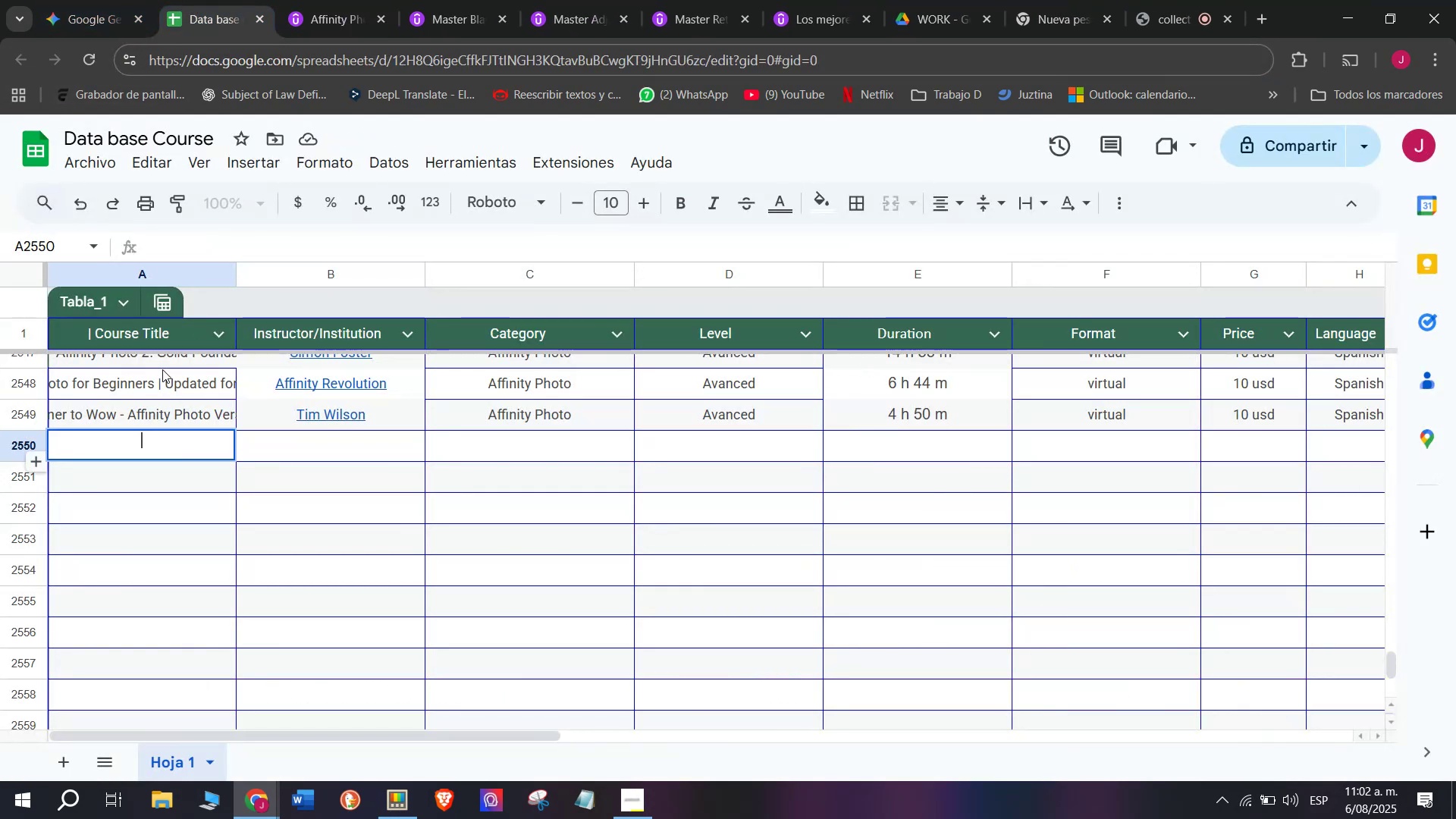 
key(Control+V)
 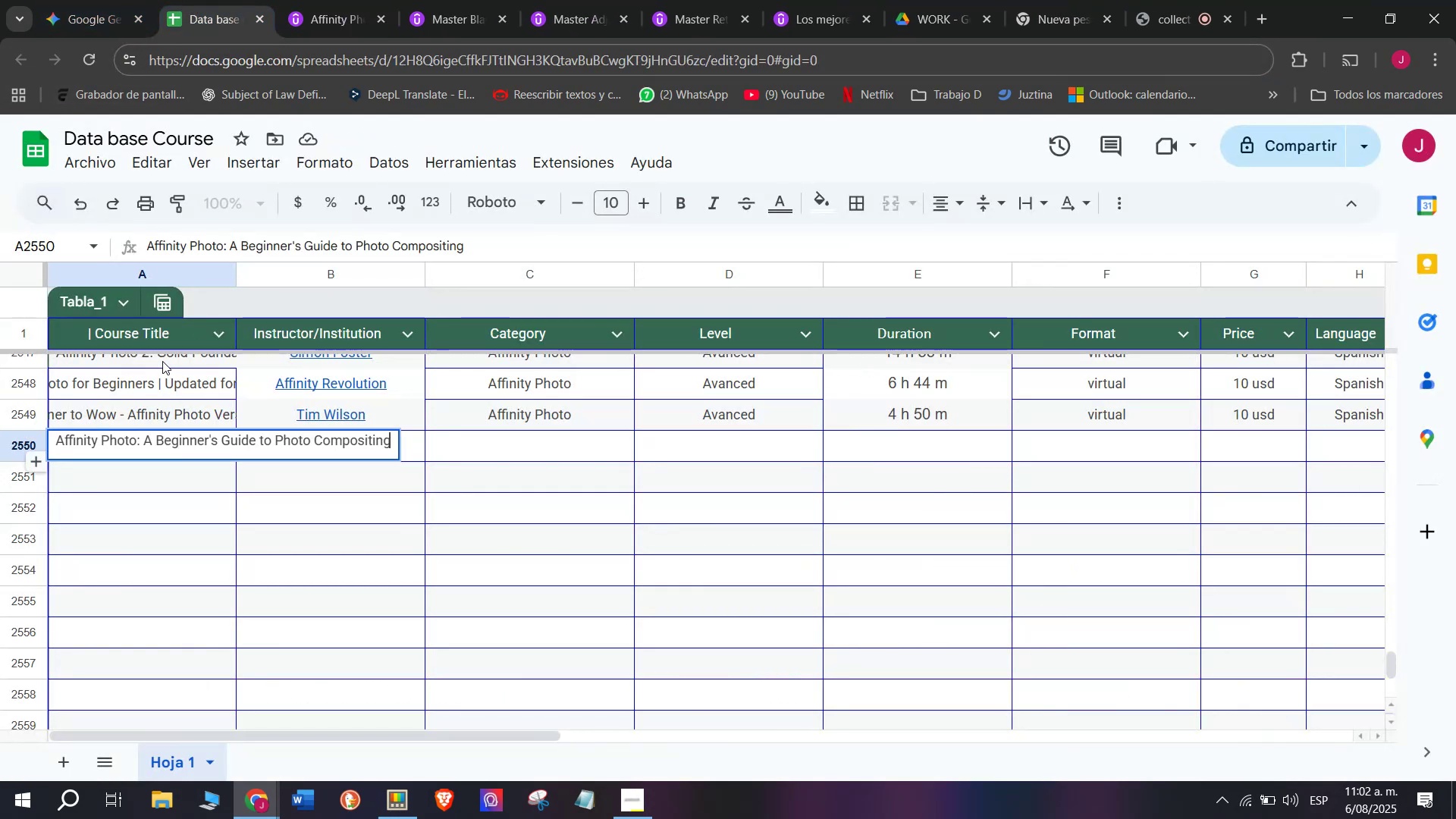 
left_click([162, 361])
 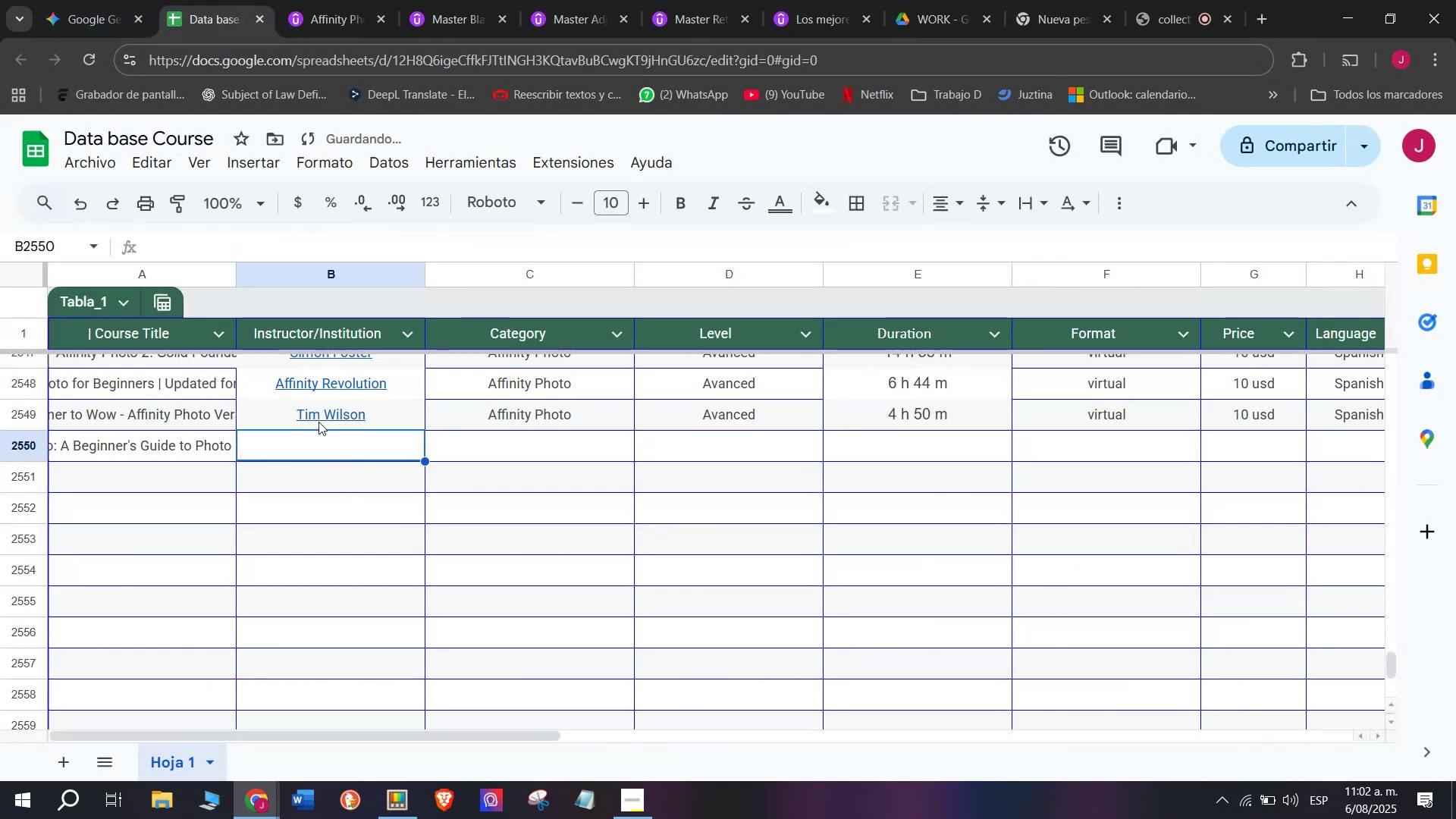 
left_click([313, 0])
 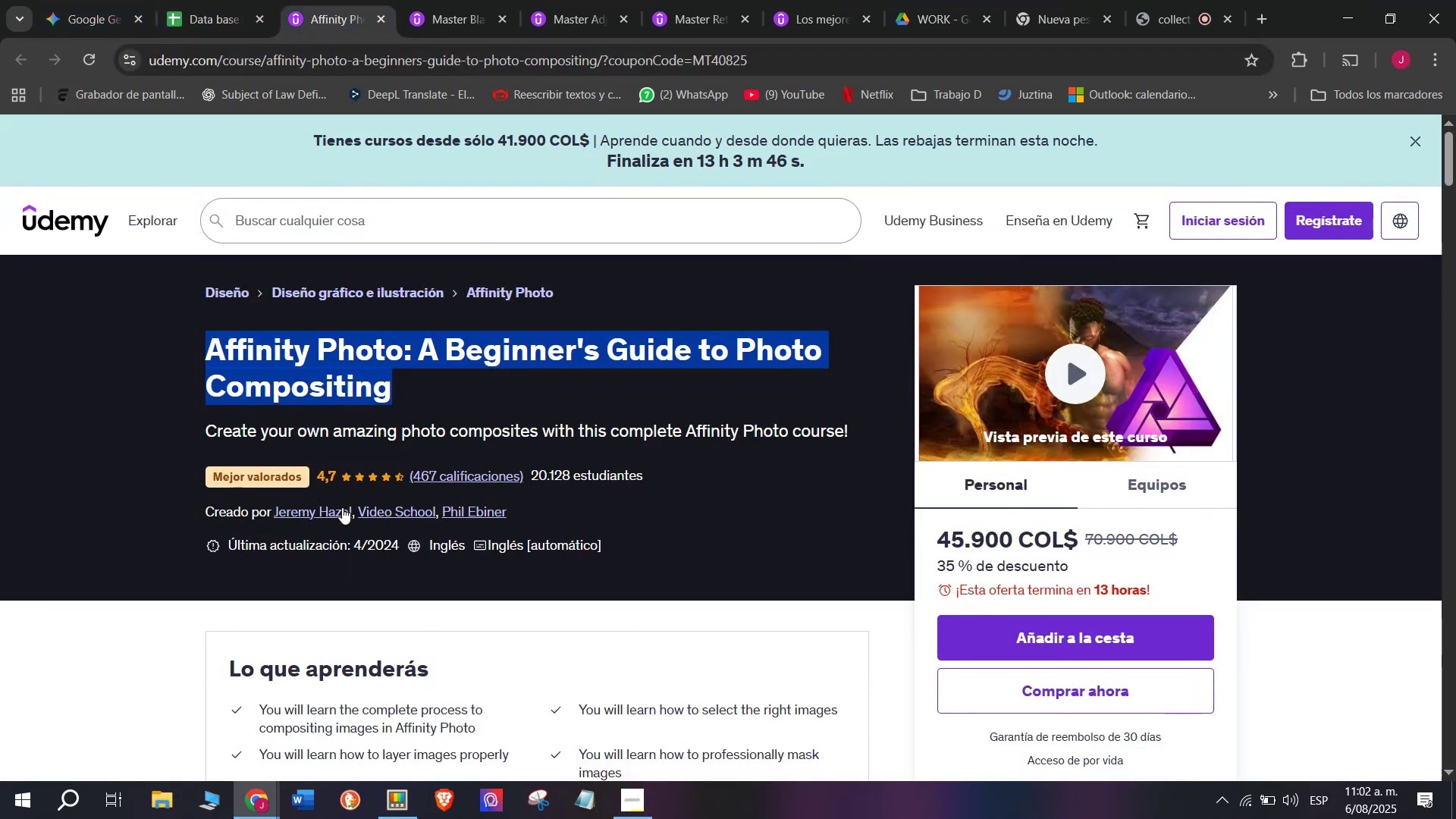 
left_click([333, 506])
 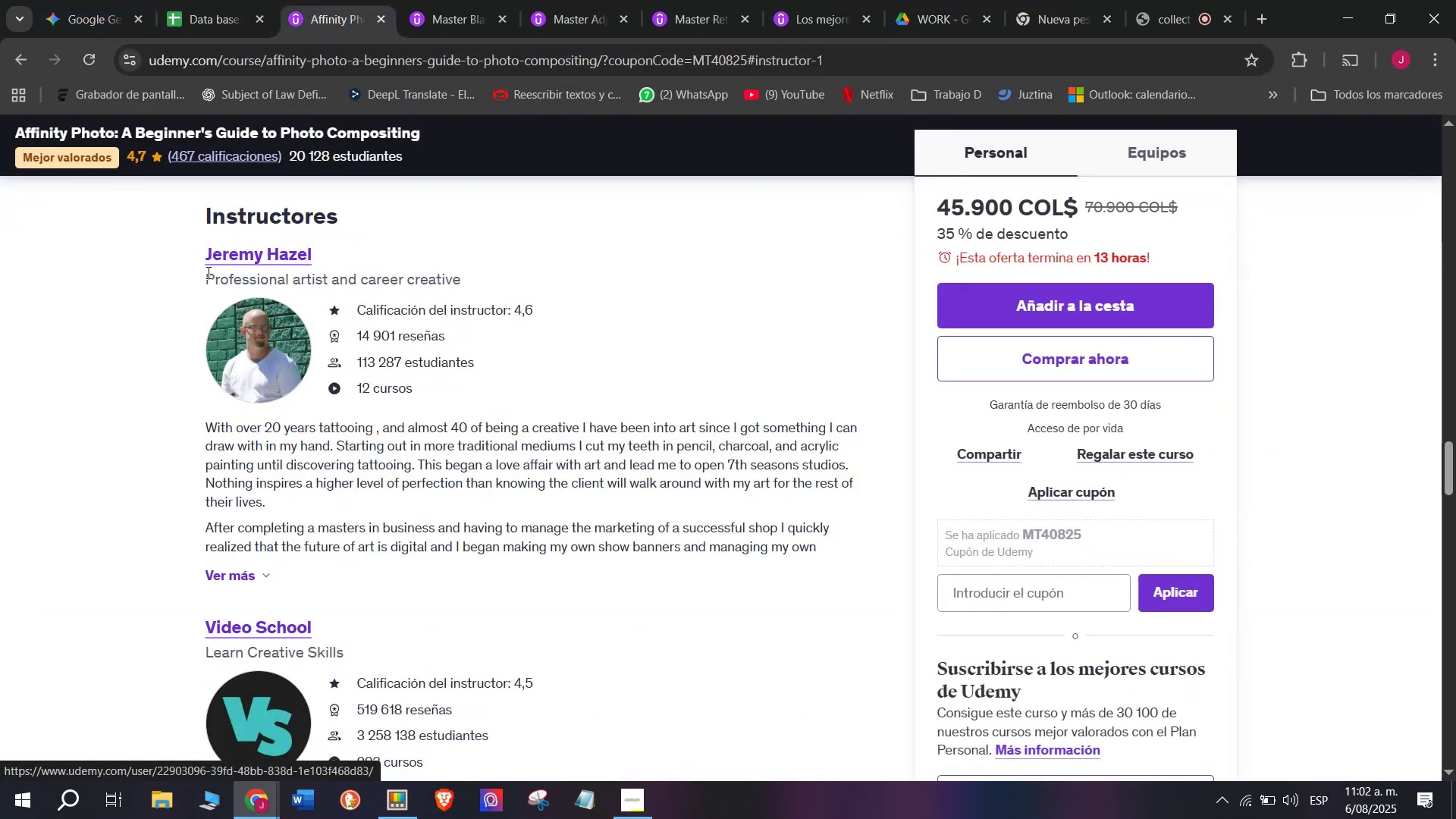 
left_click_drag(start_coordinate=[186, 259], to_coordinate=[359, 259])
 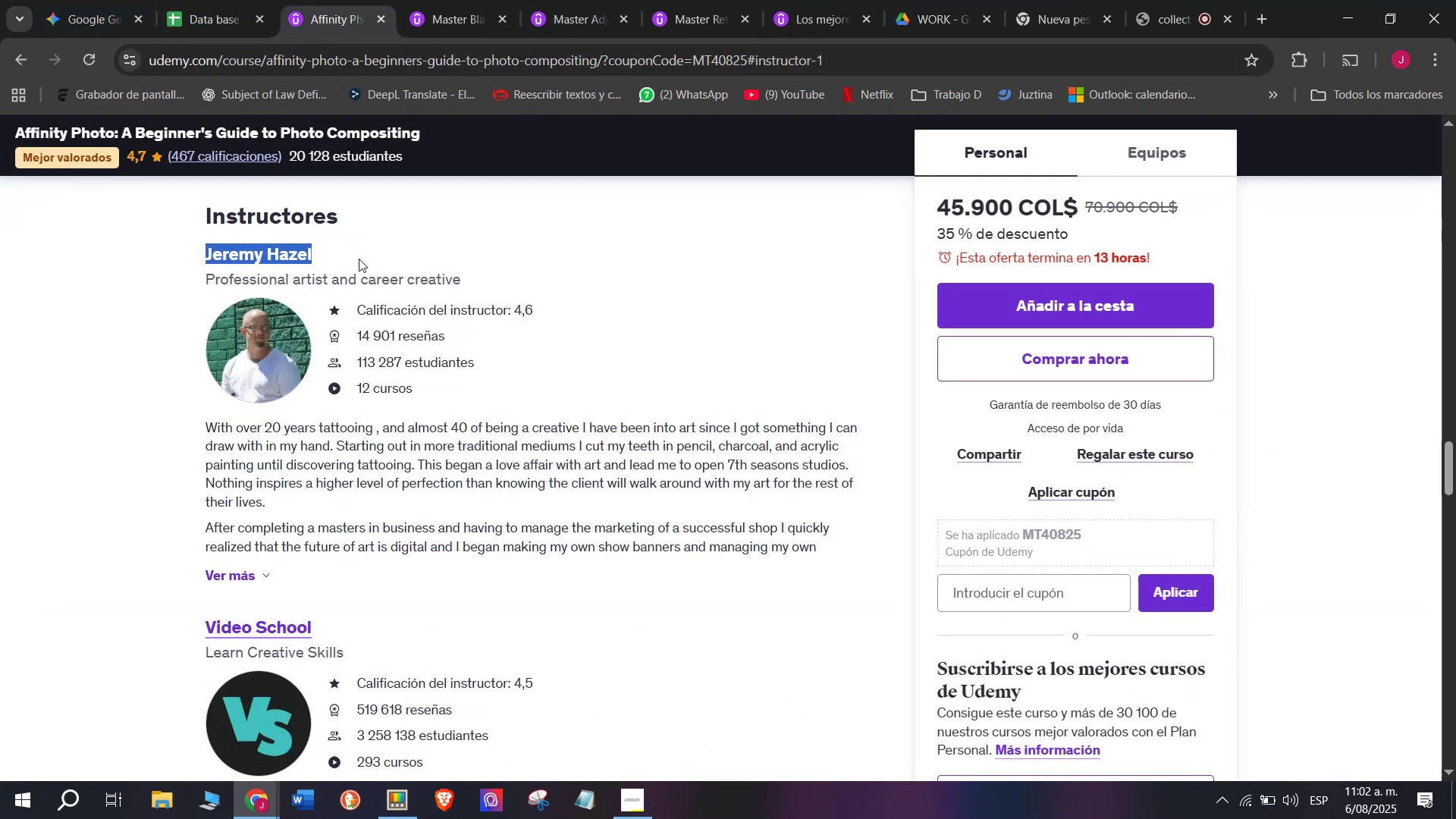 
key(Control+ControlLeft)
 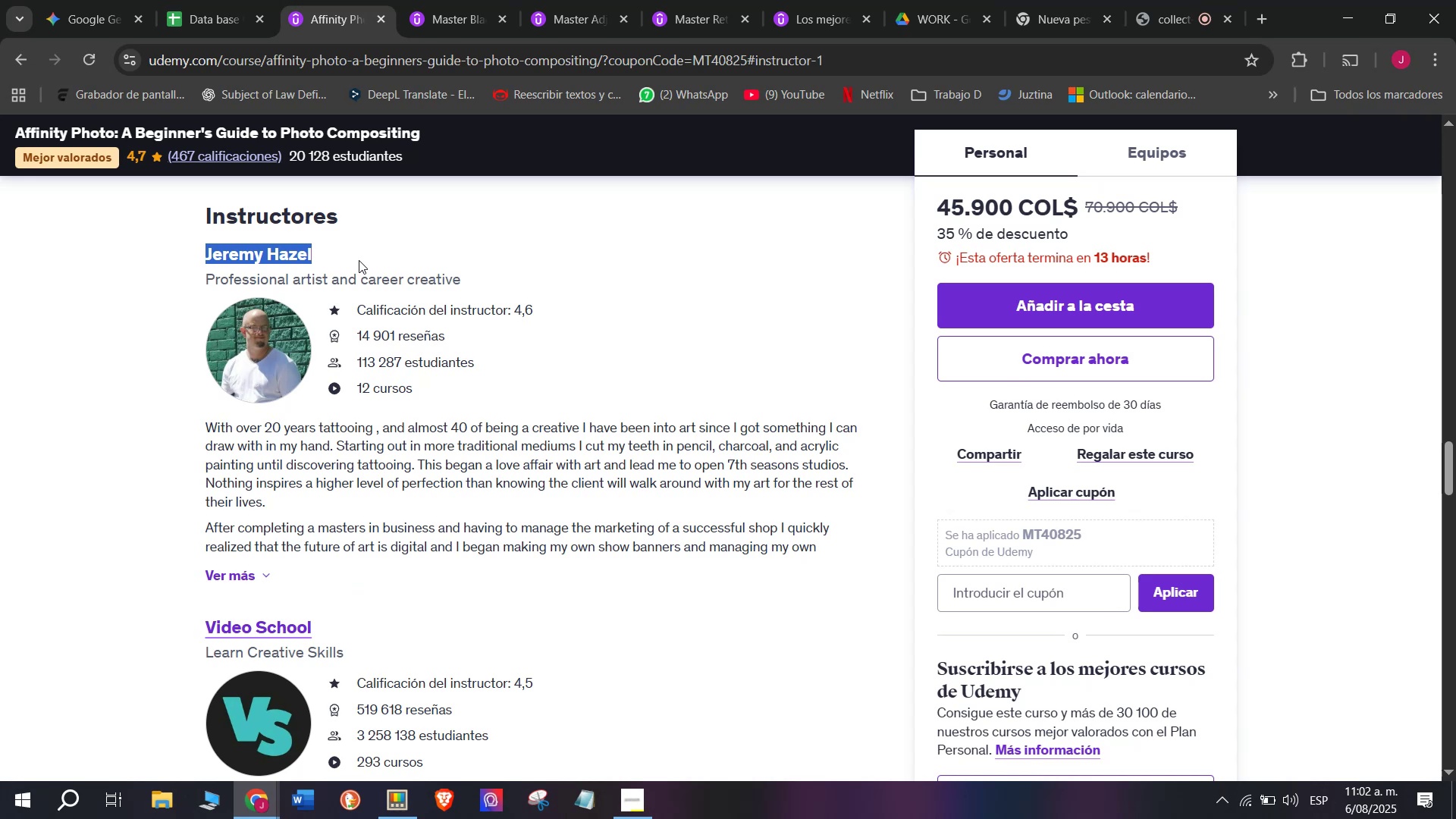 
key(Break)
 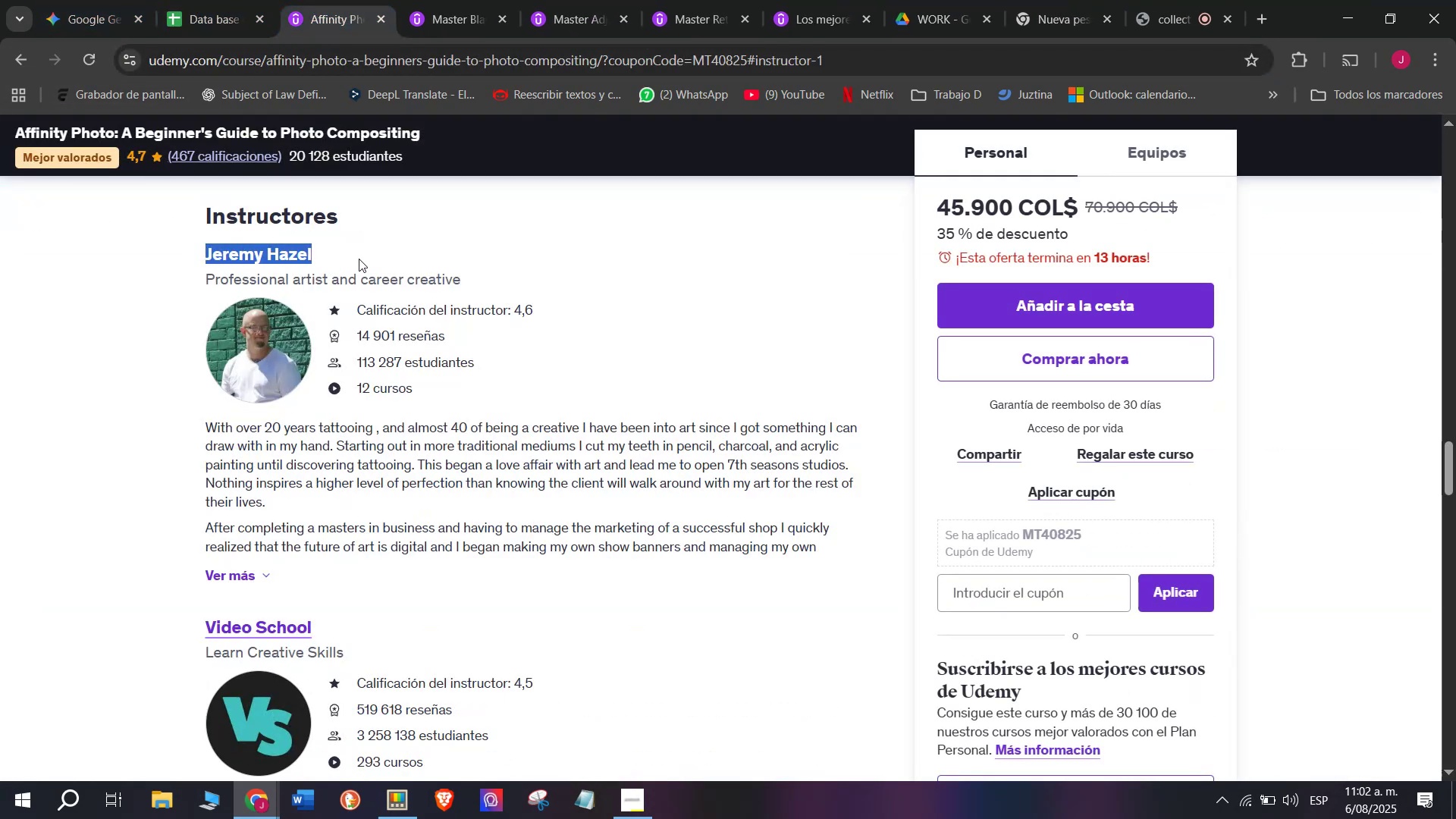 
key(Control+C)
 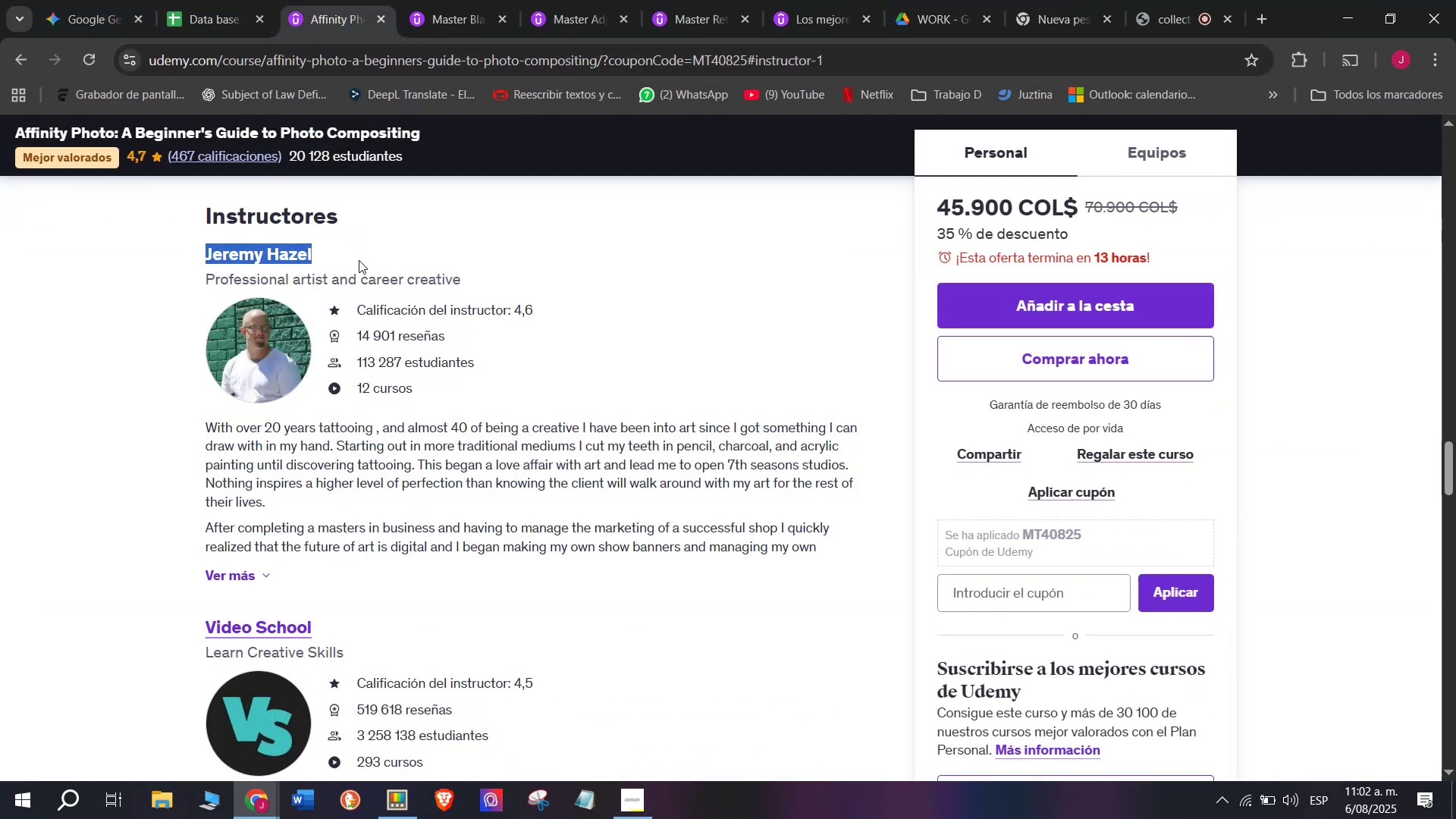 
key(Control+ControlLeft)
 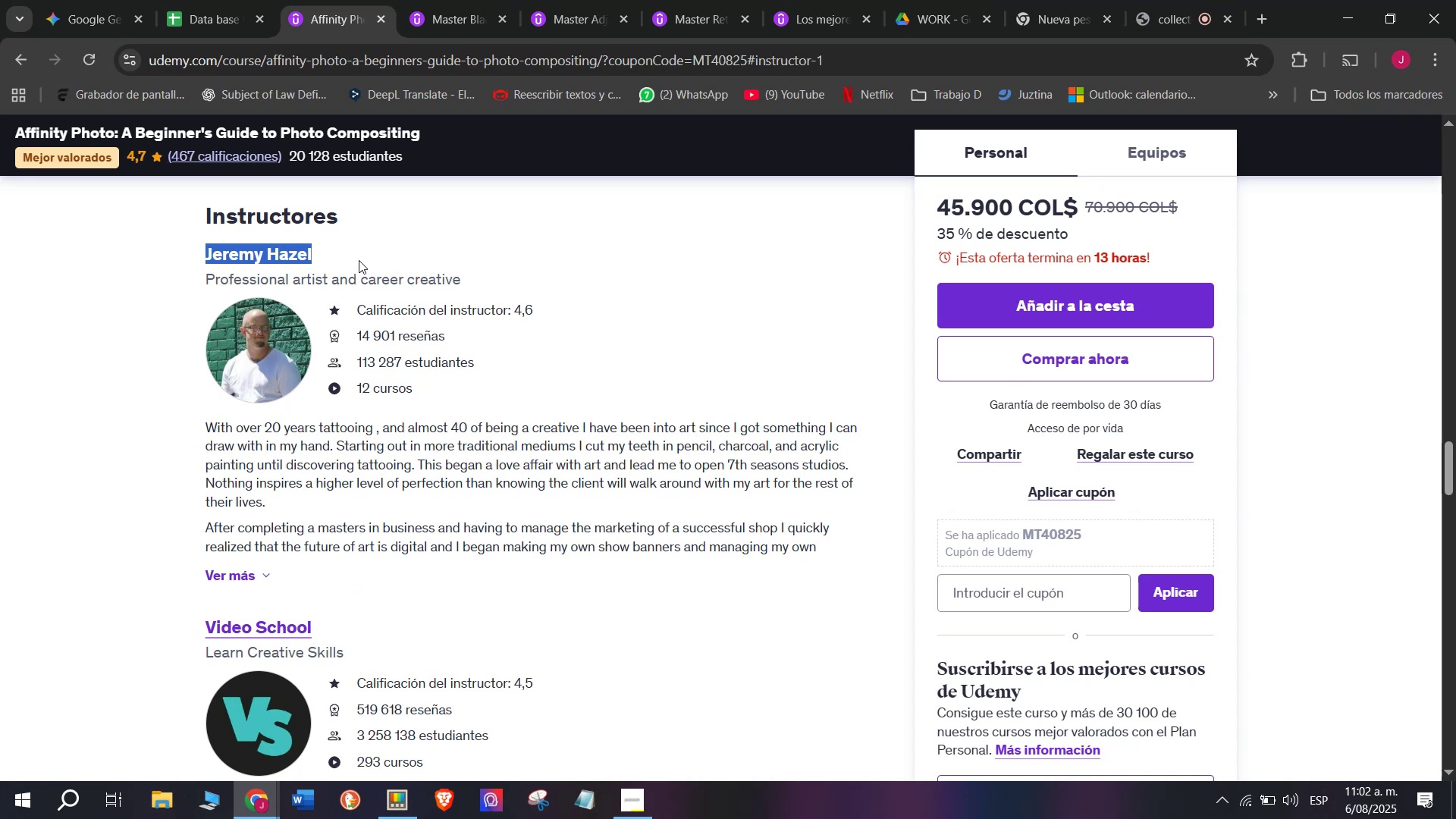 
key(Break)
 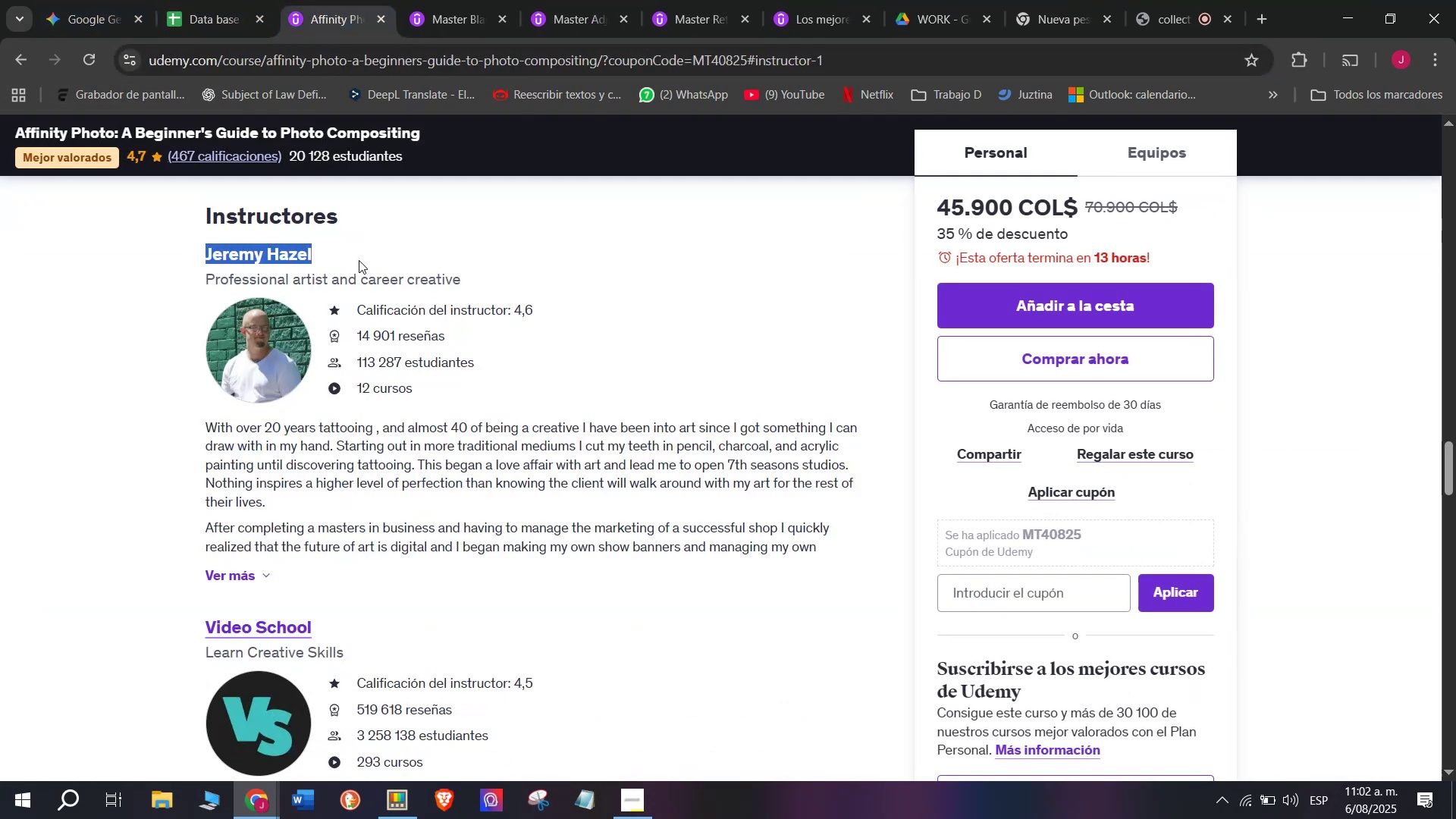 
key(Control+C)
 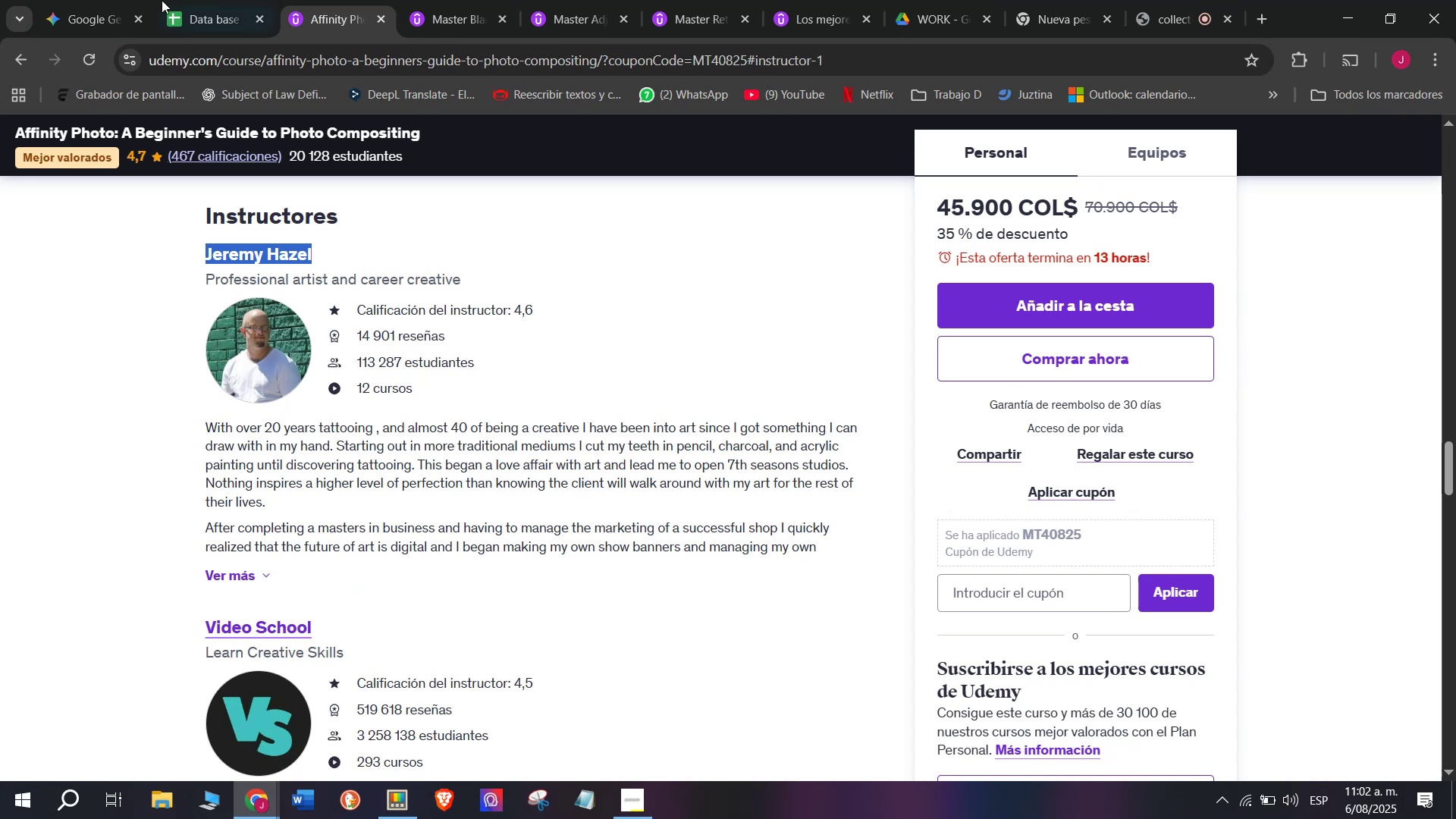 
left_click([169, 0])
 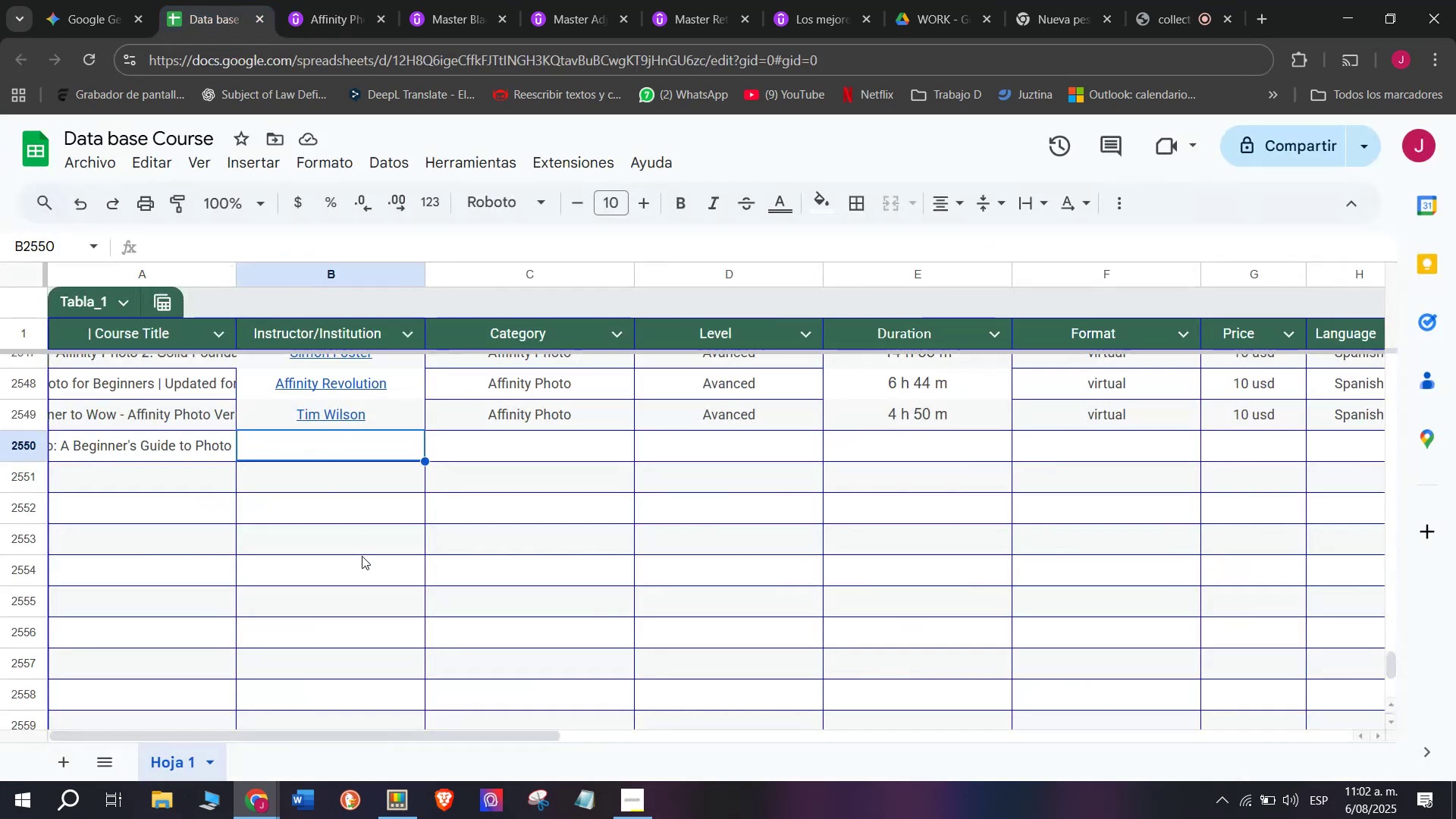 
key(Control+ControlLeft)
 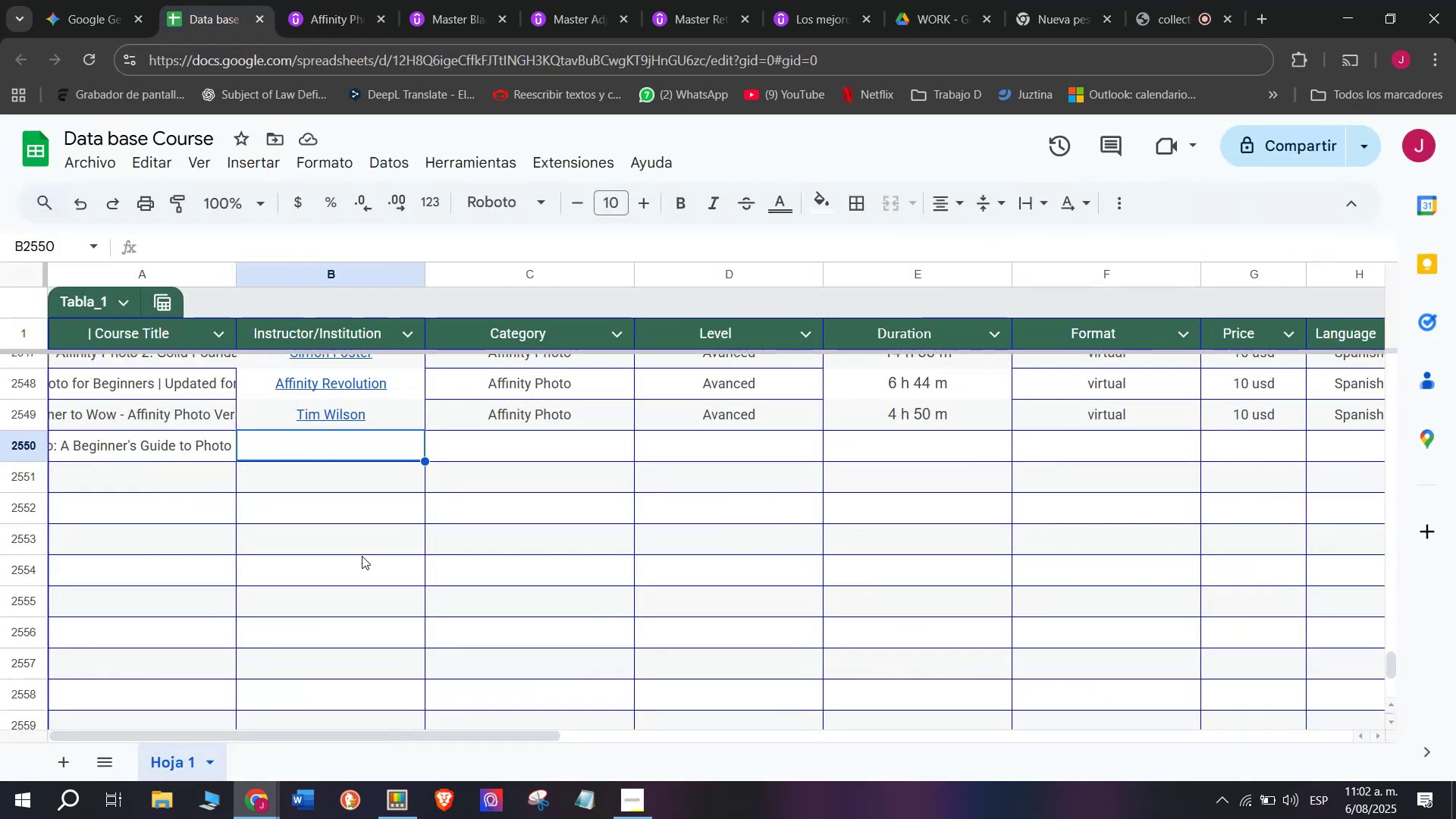 
key(Z)
 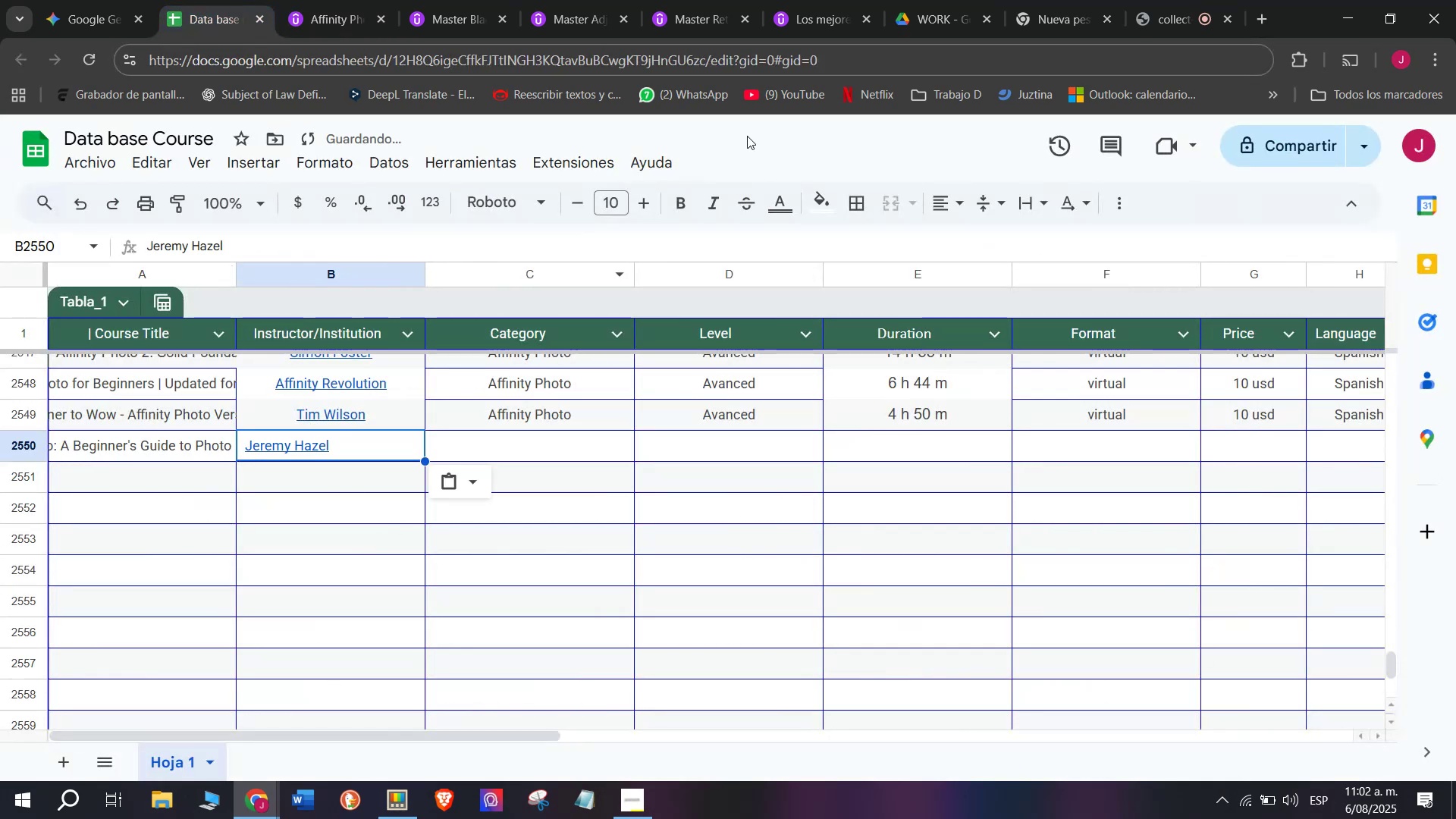 
key(Control+V)
 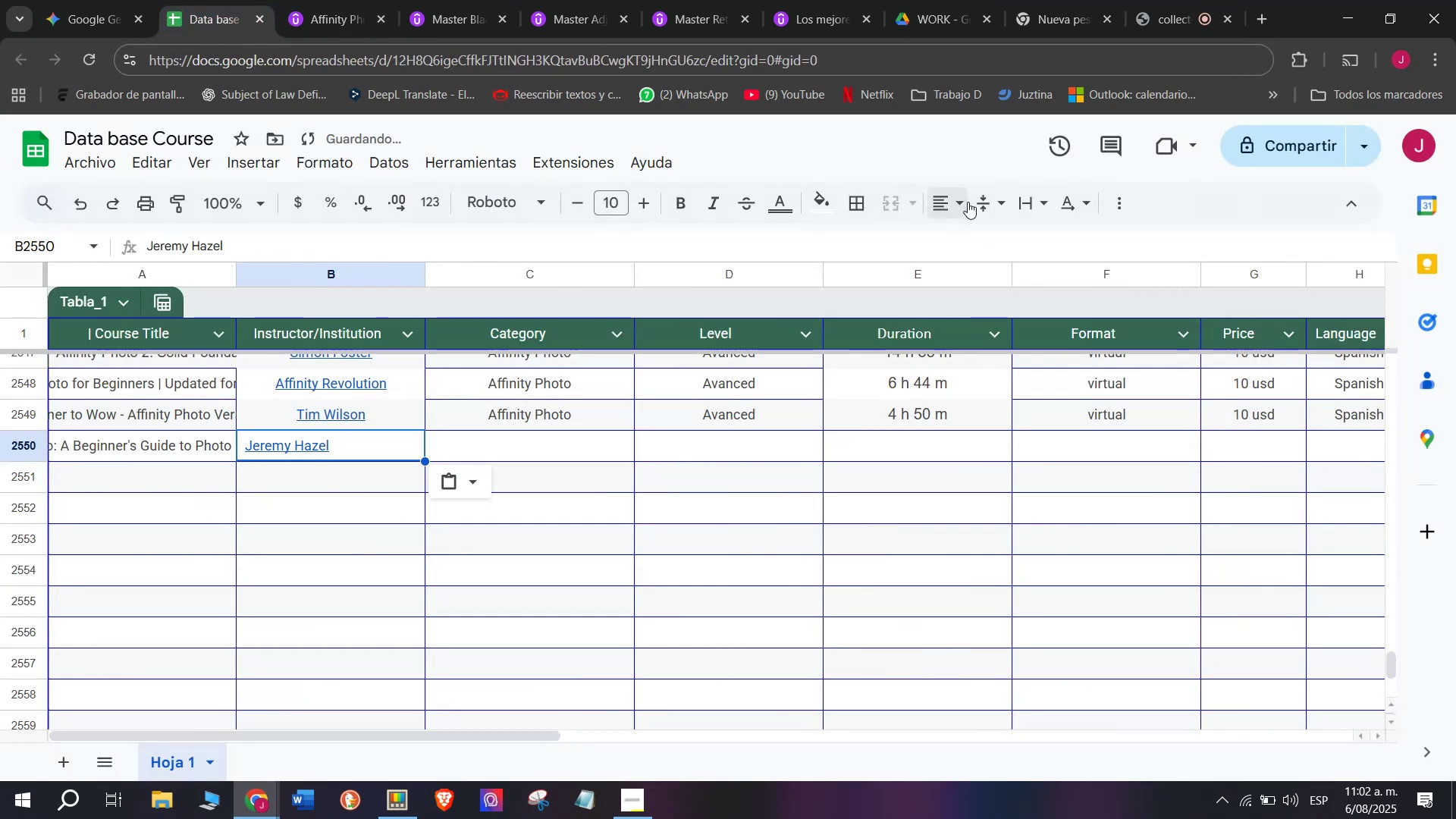 
left_click([961, 202])
 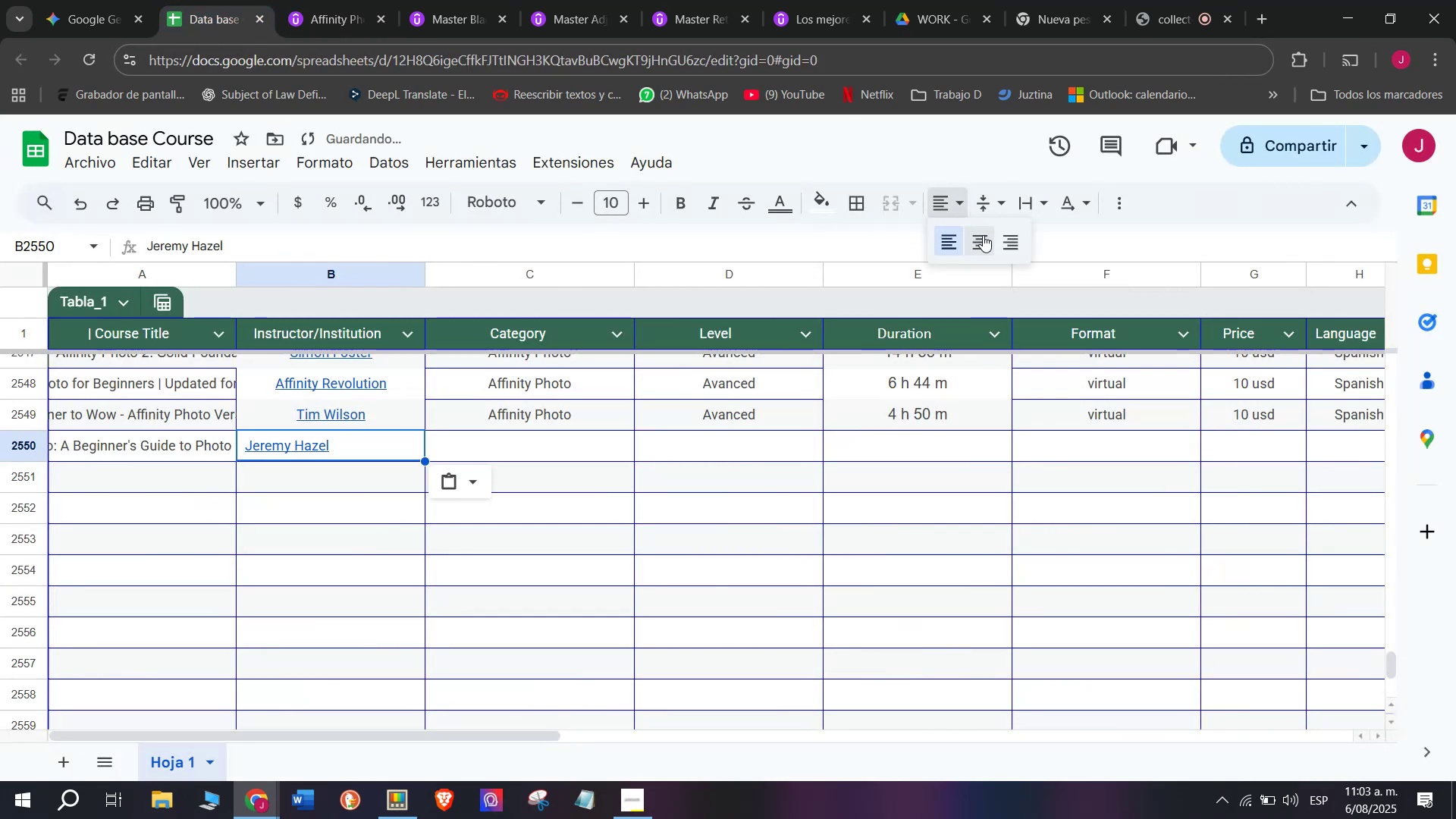 
left_click([983, 235])
 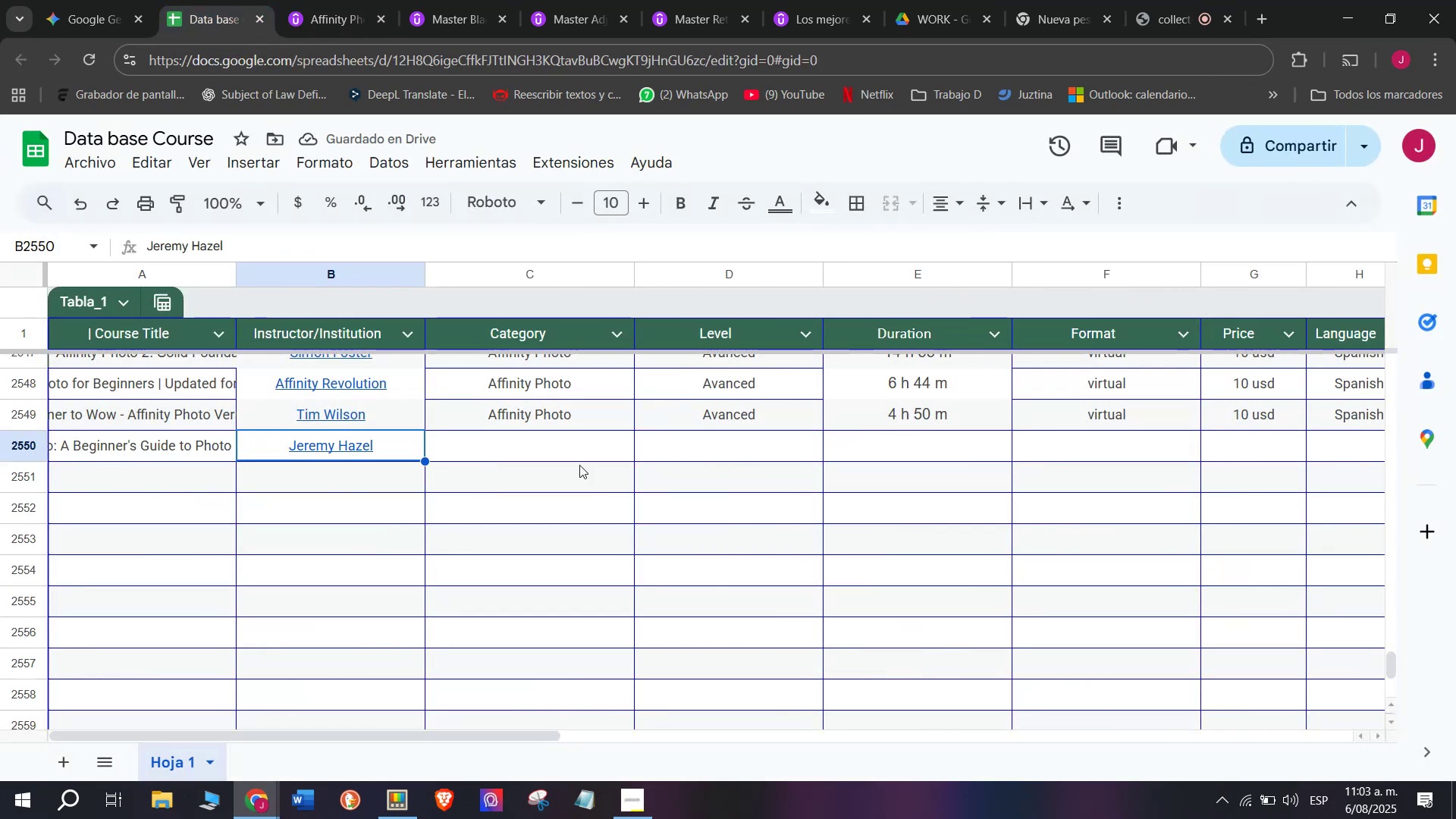 
double_click([566, 413])
 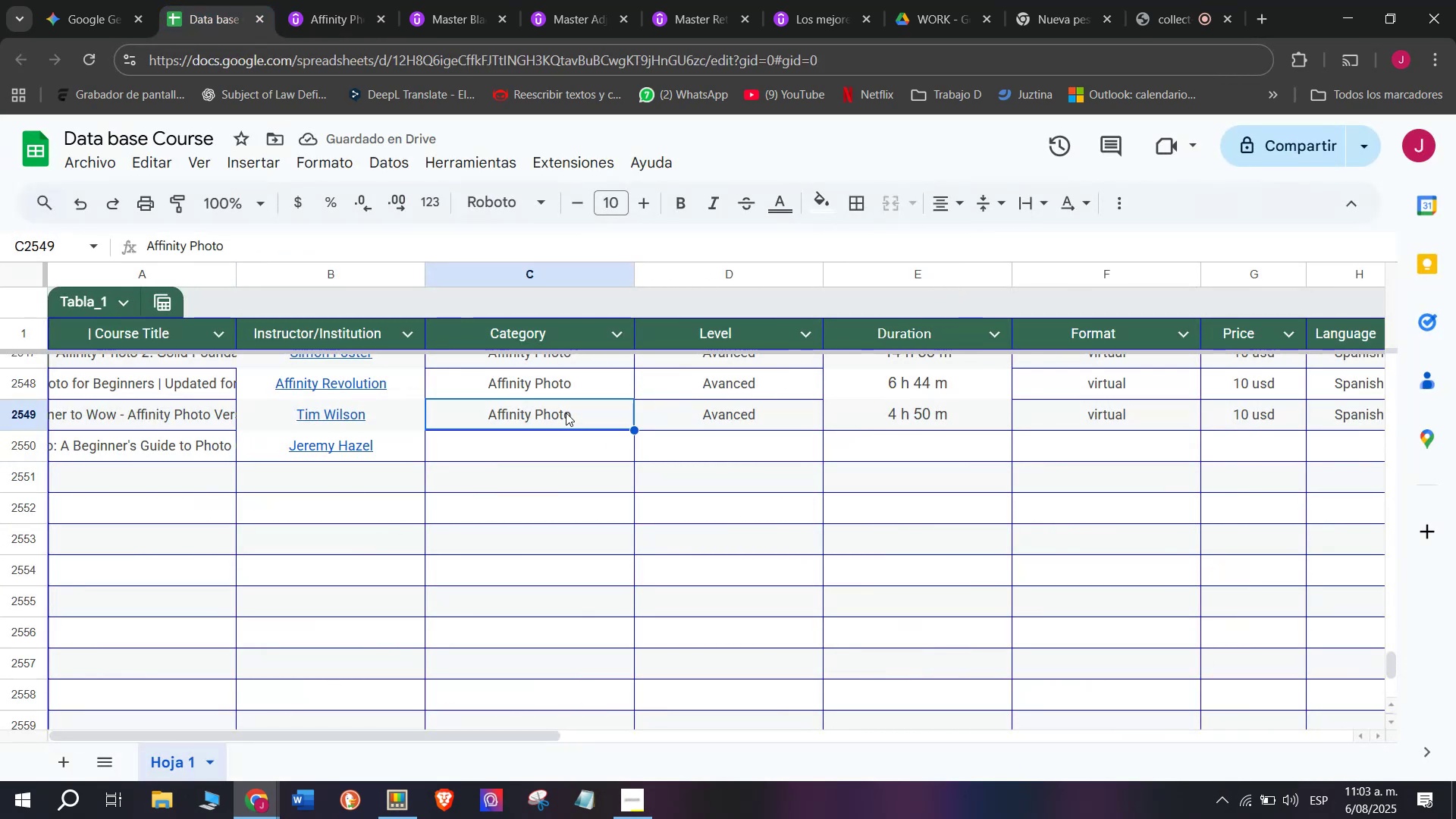 
key(Break)
 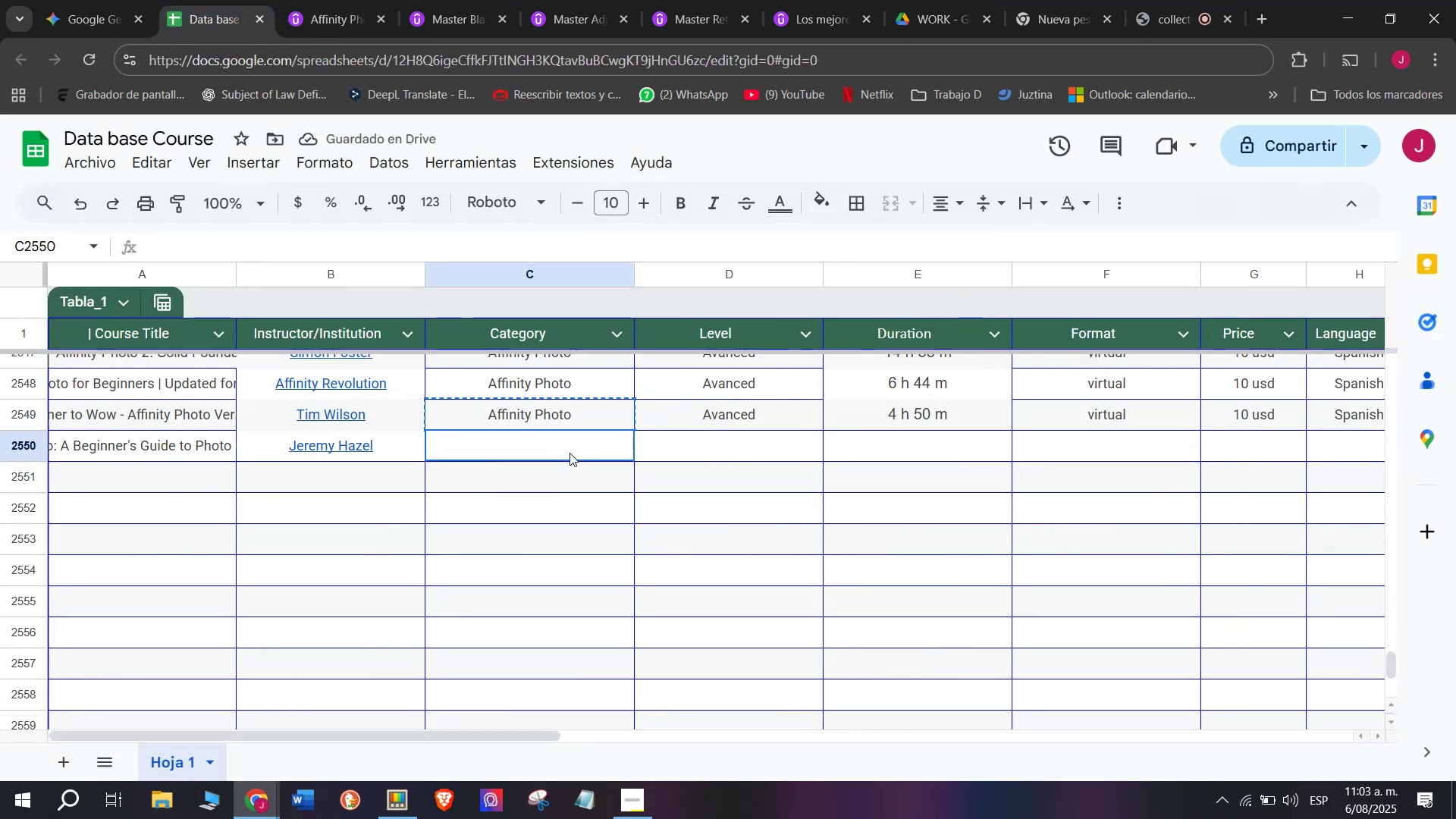 
key(Control+ControlLeft)
 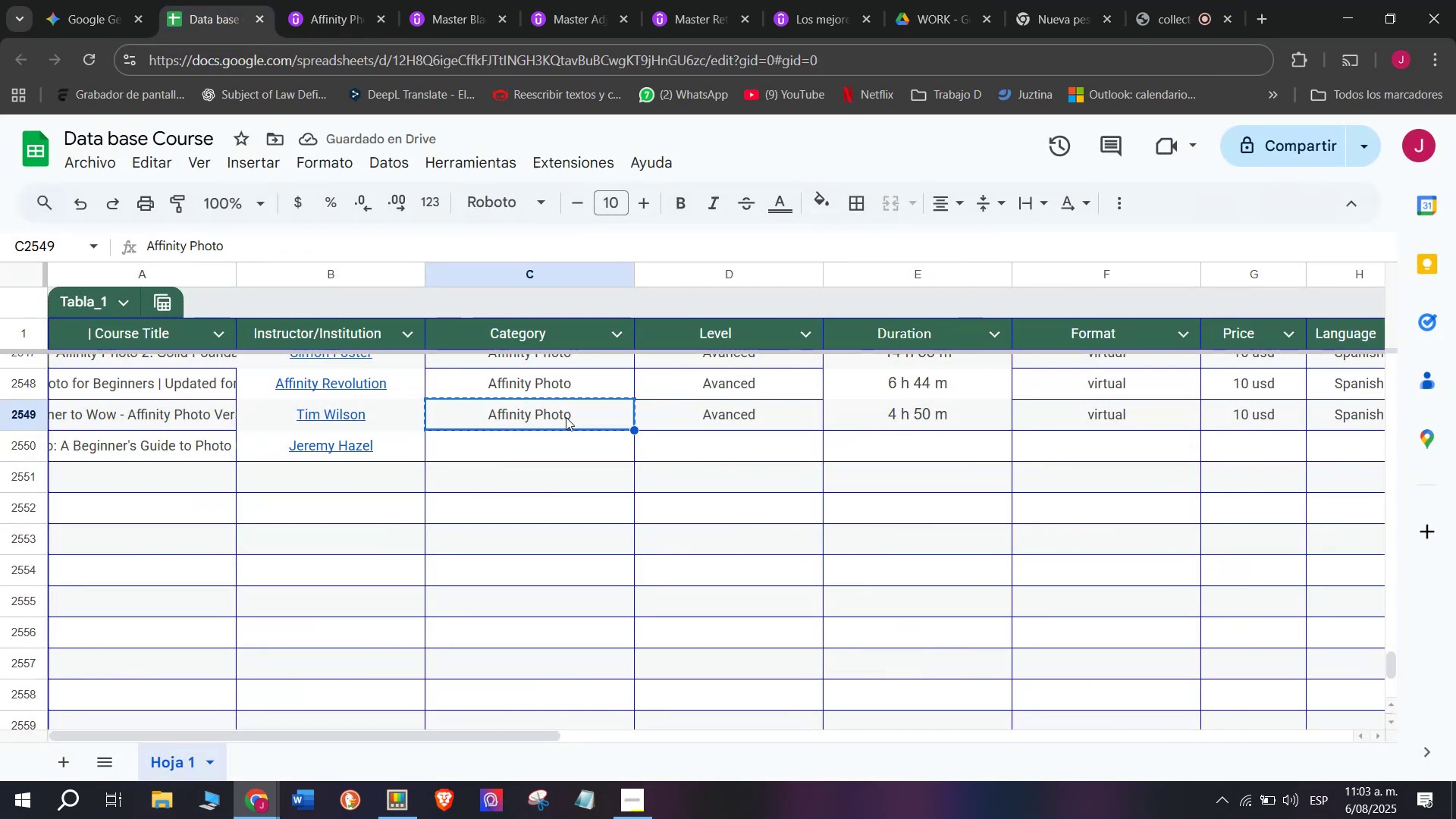 
key(Control+C)
 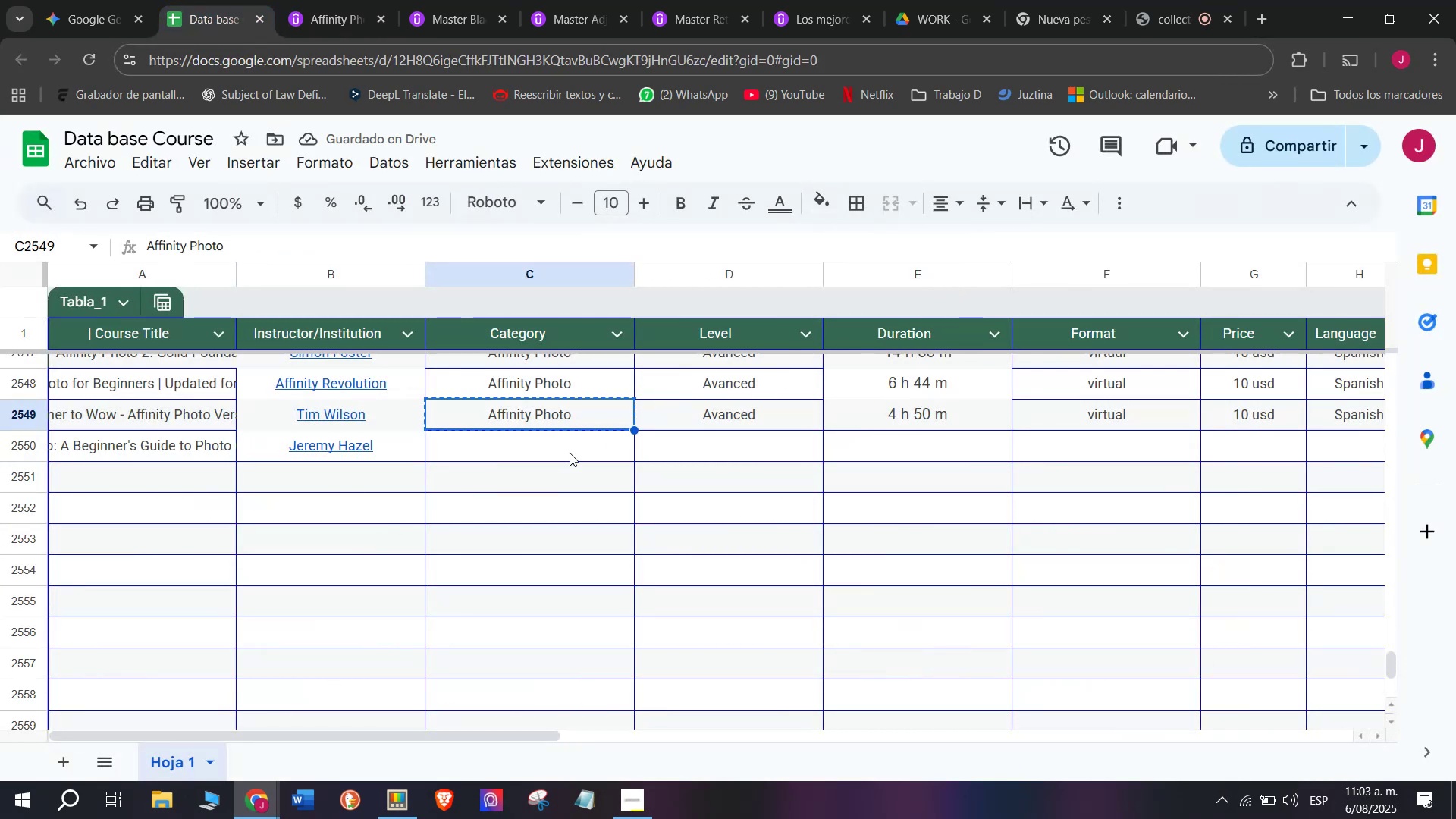 
left_click([570, 453])
 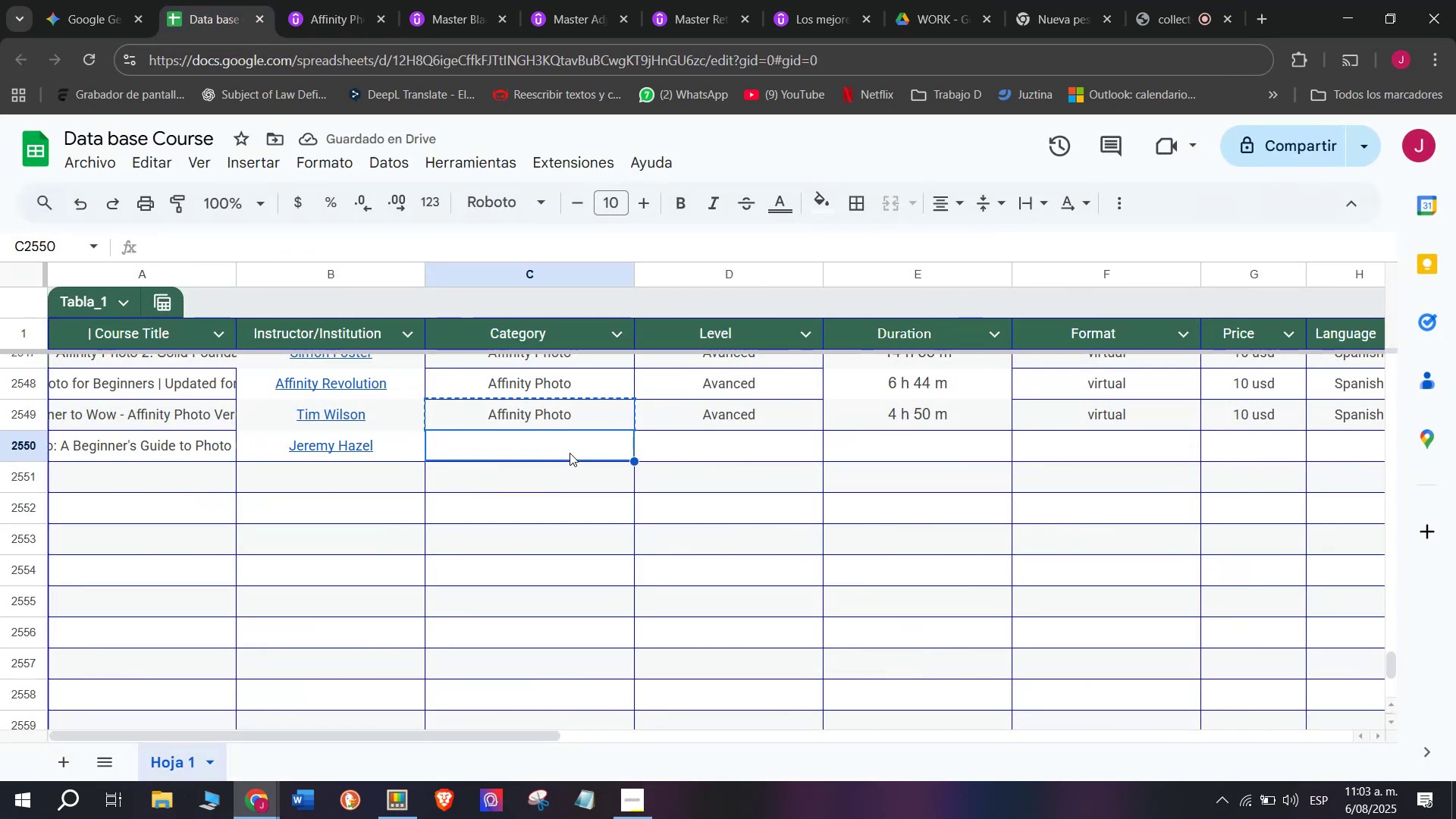 
key(Z)
 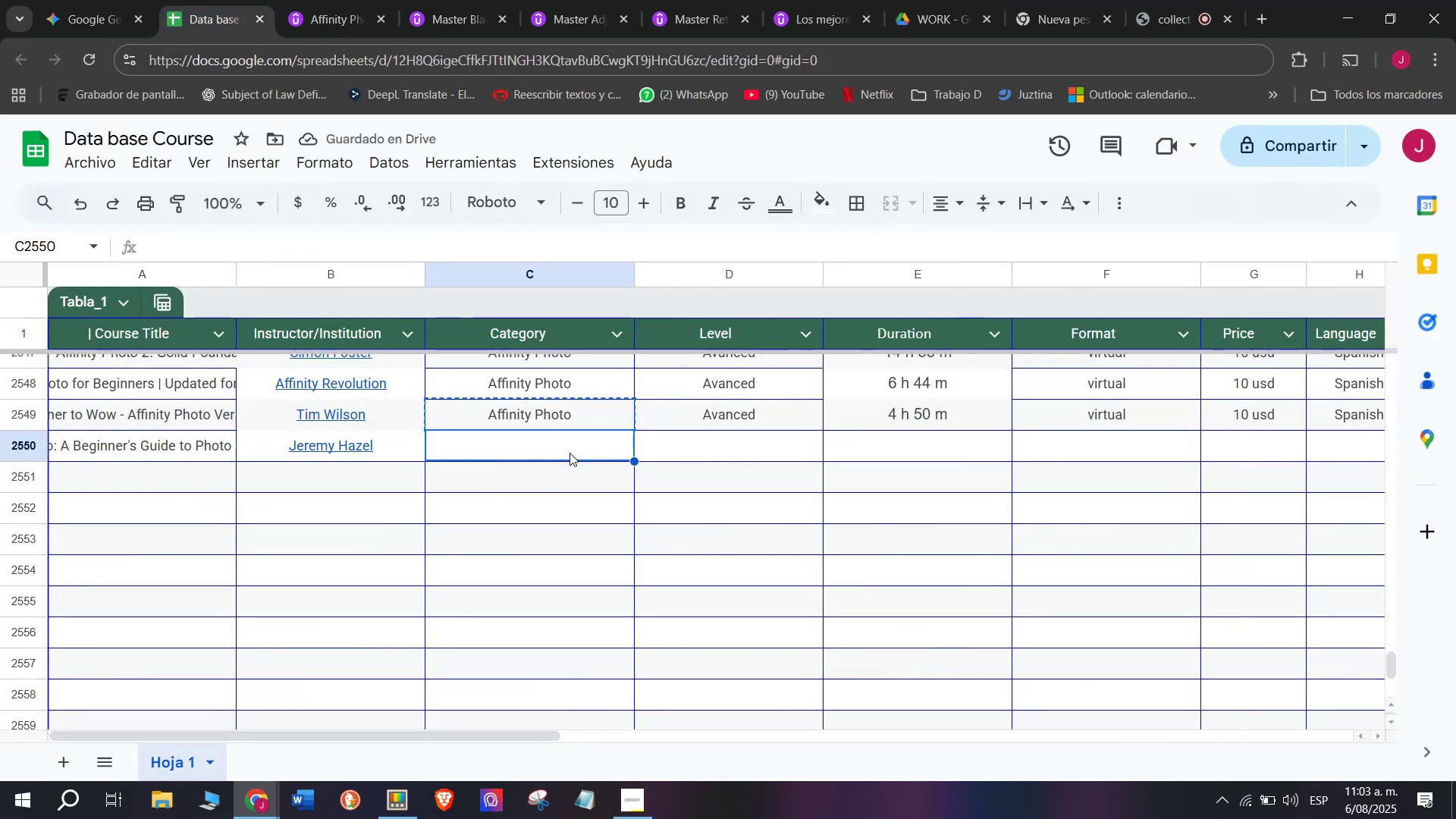 
key(Control+ControlLeft)
 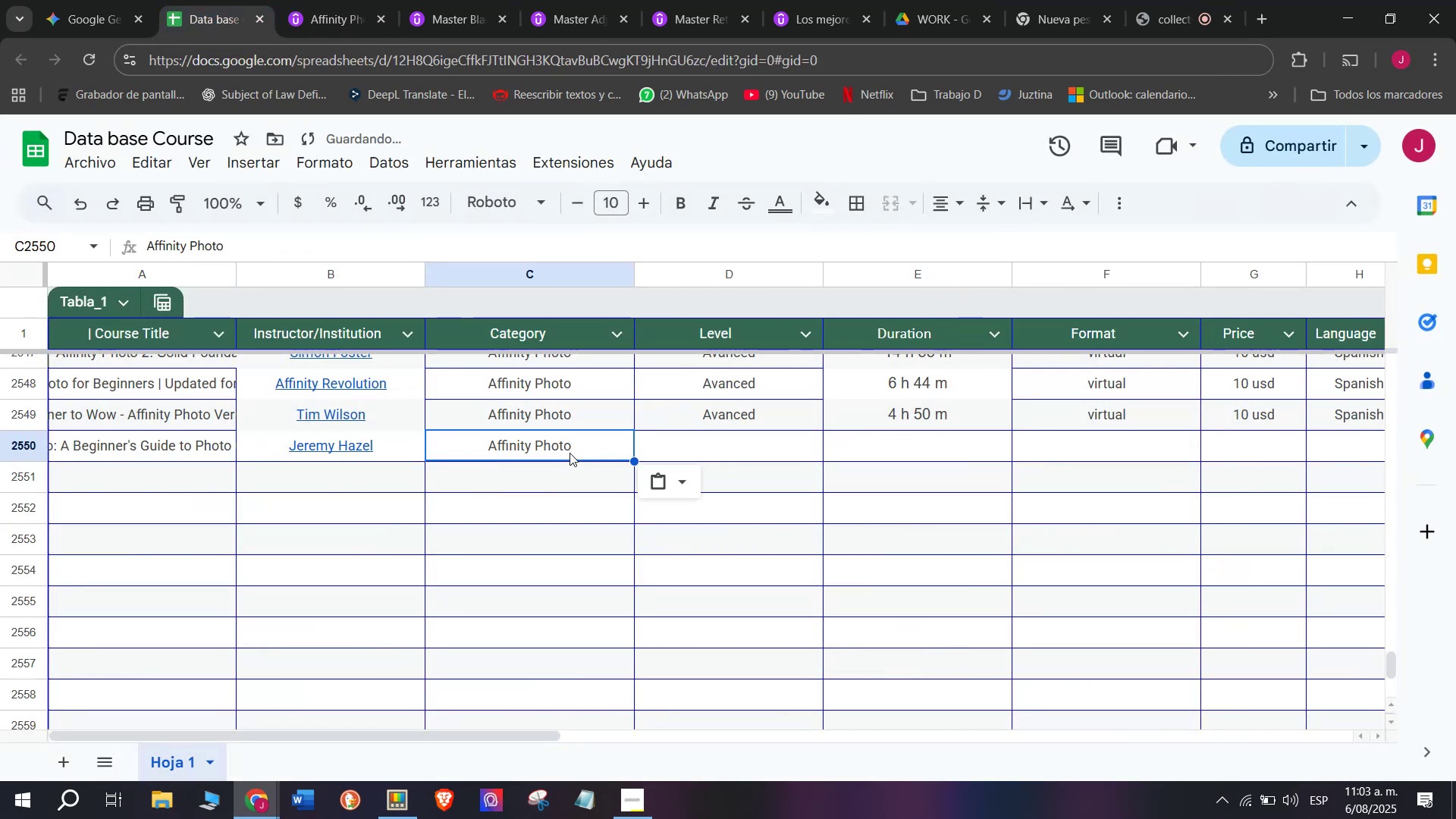 
key(Control+V)
 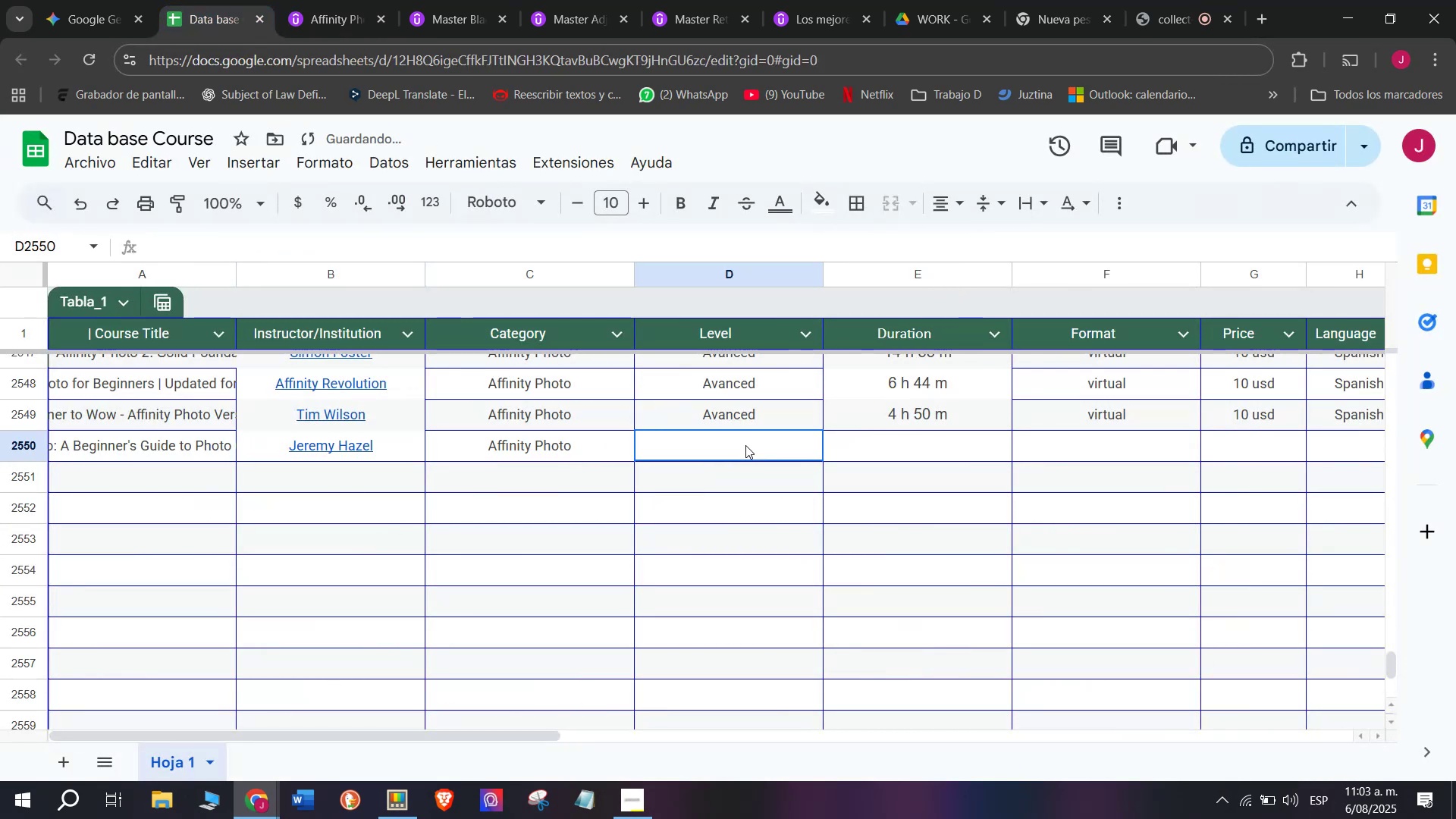 
double_click([757, 422])
 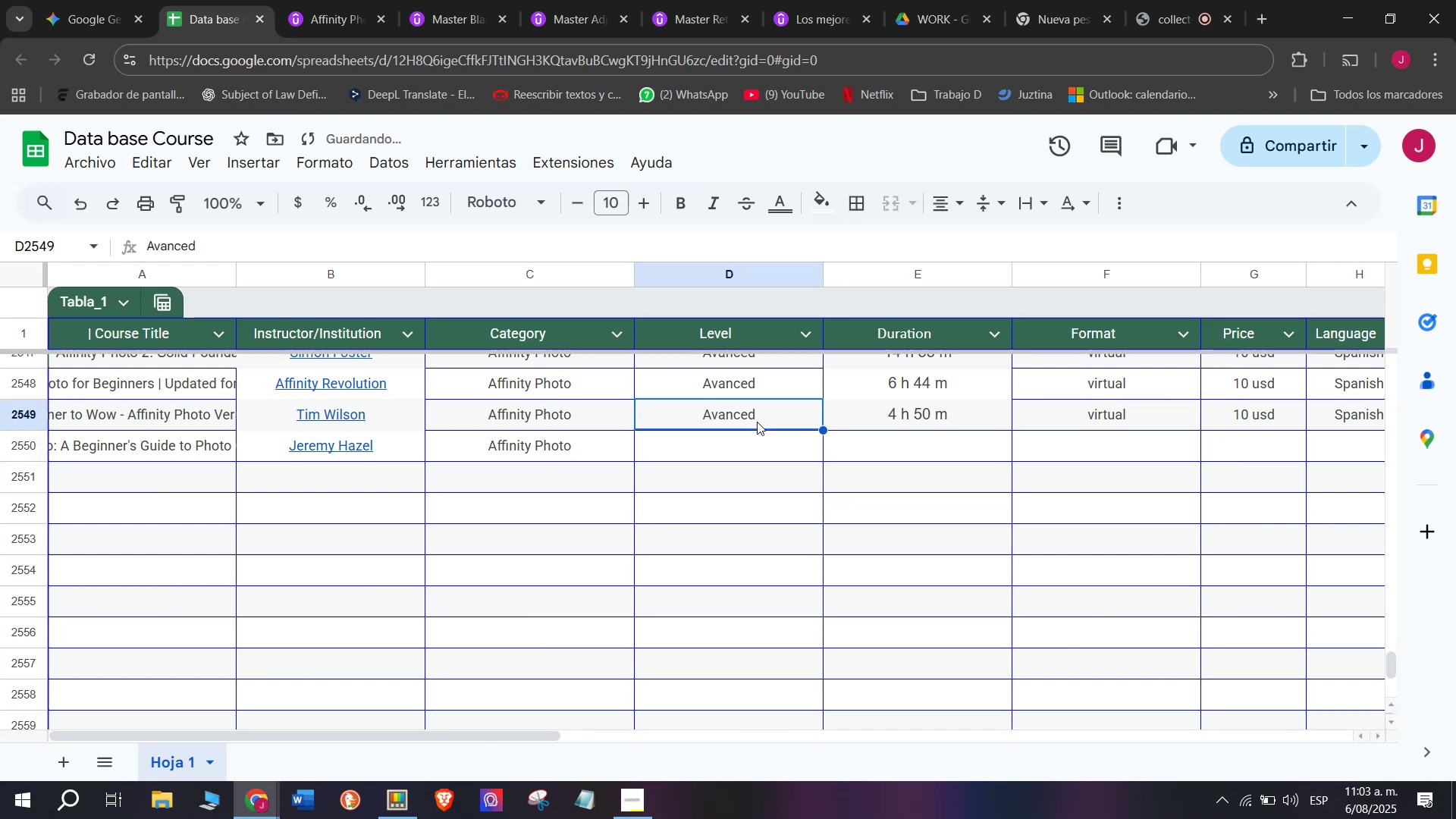 
key(Control+ControlLeft)
 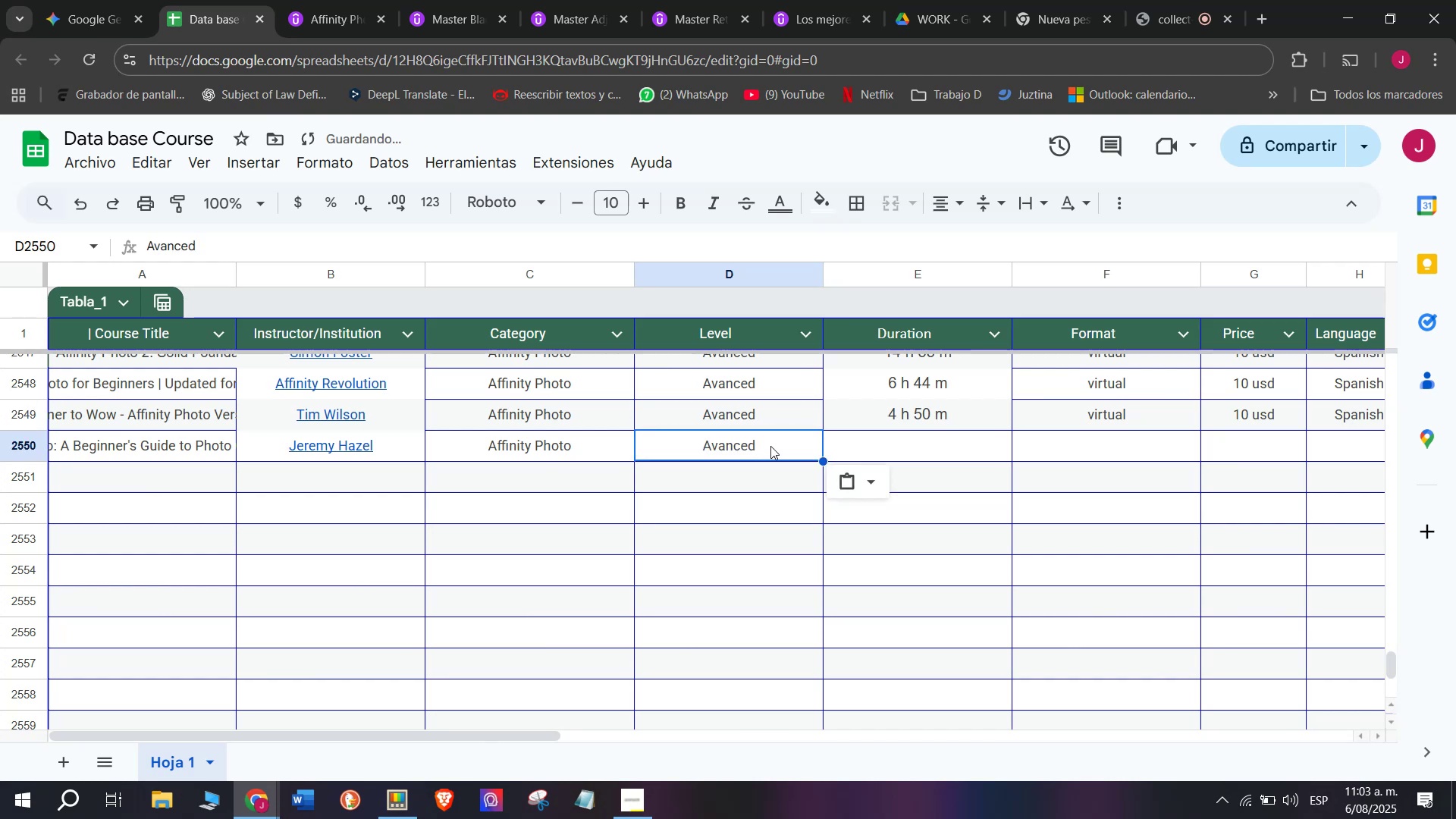 
key(Break)
 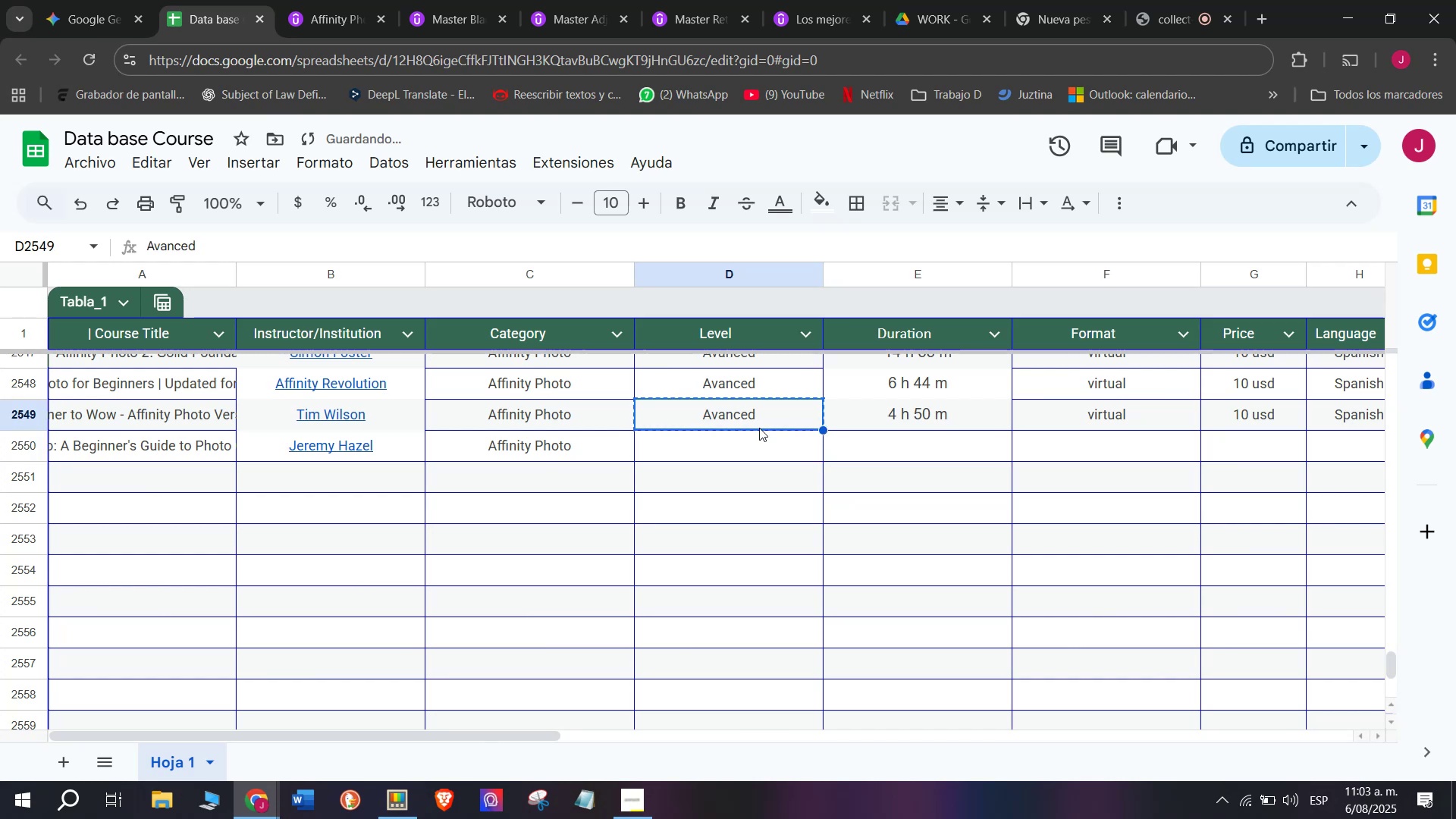 
key(Control+C)
 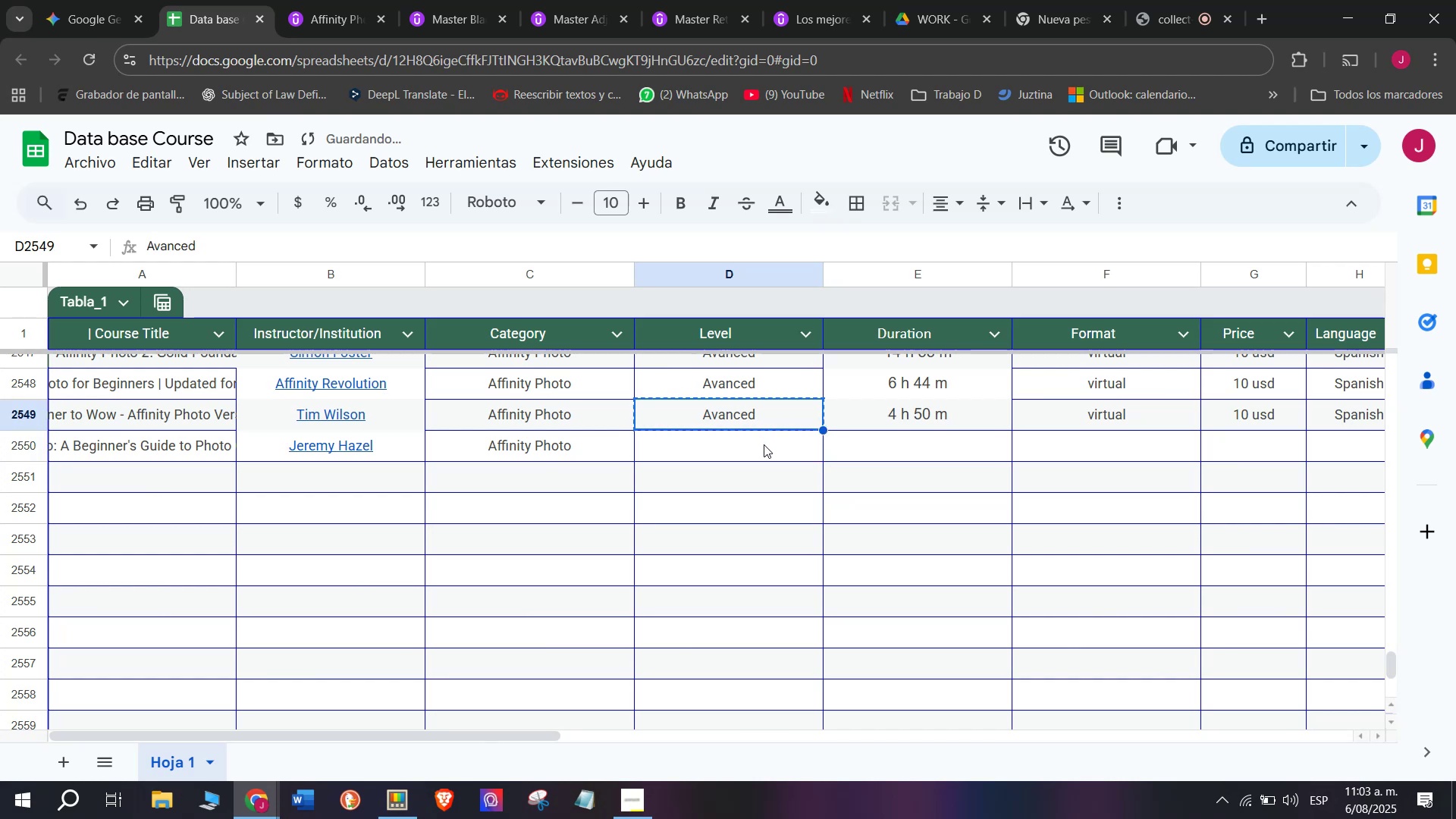 
triple_click([764, 444])
 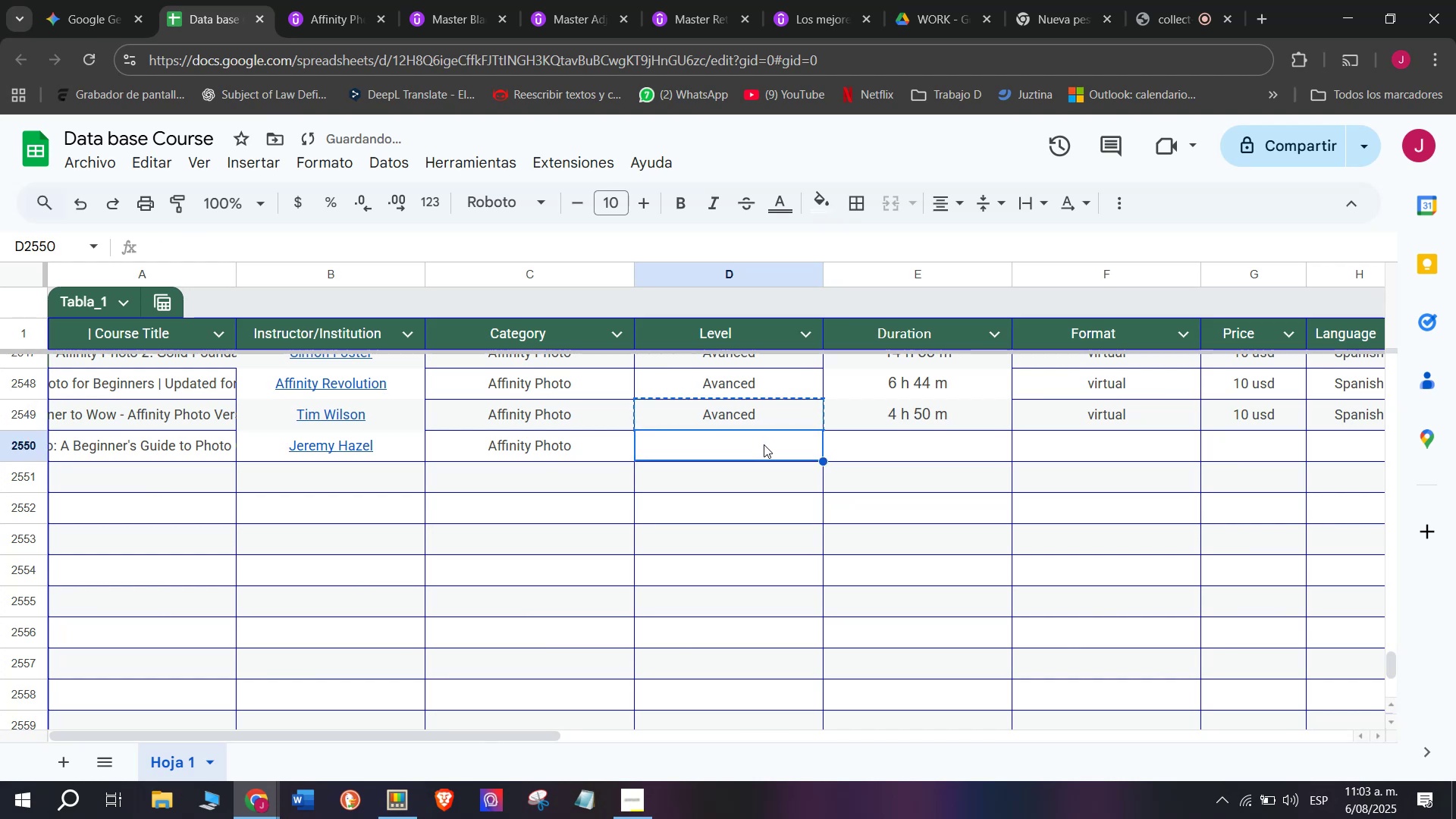 
key(Control+ControlLeft)
 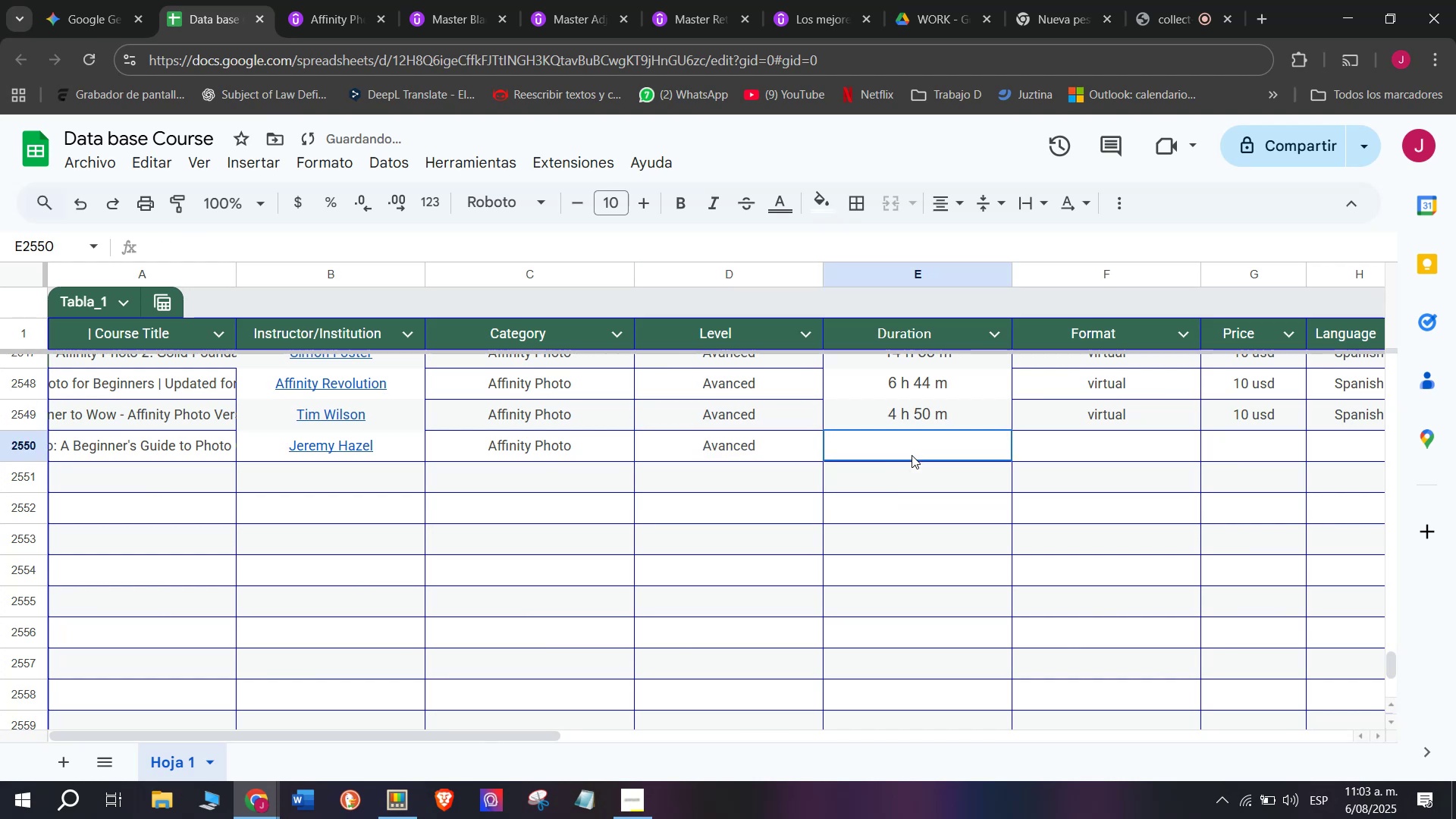 
key(Z)
 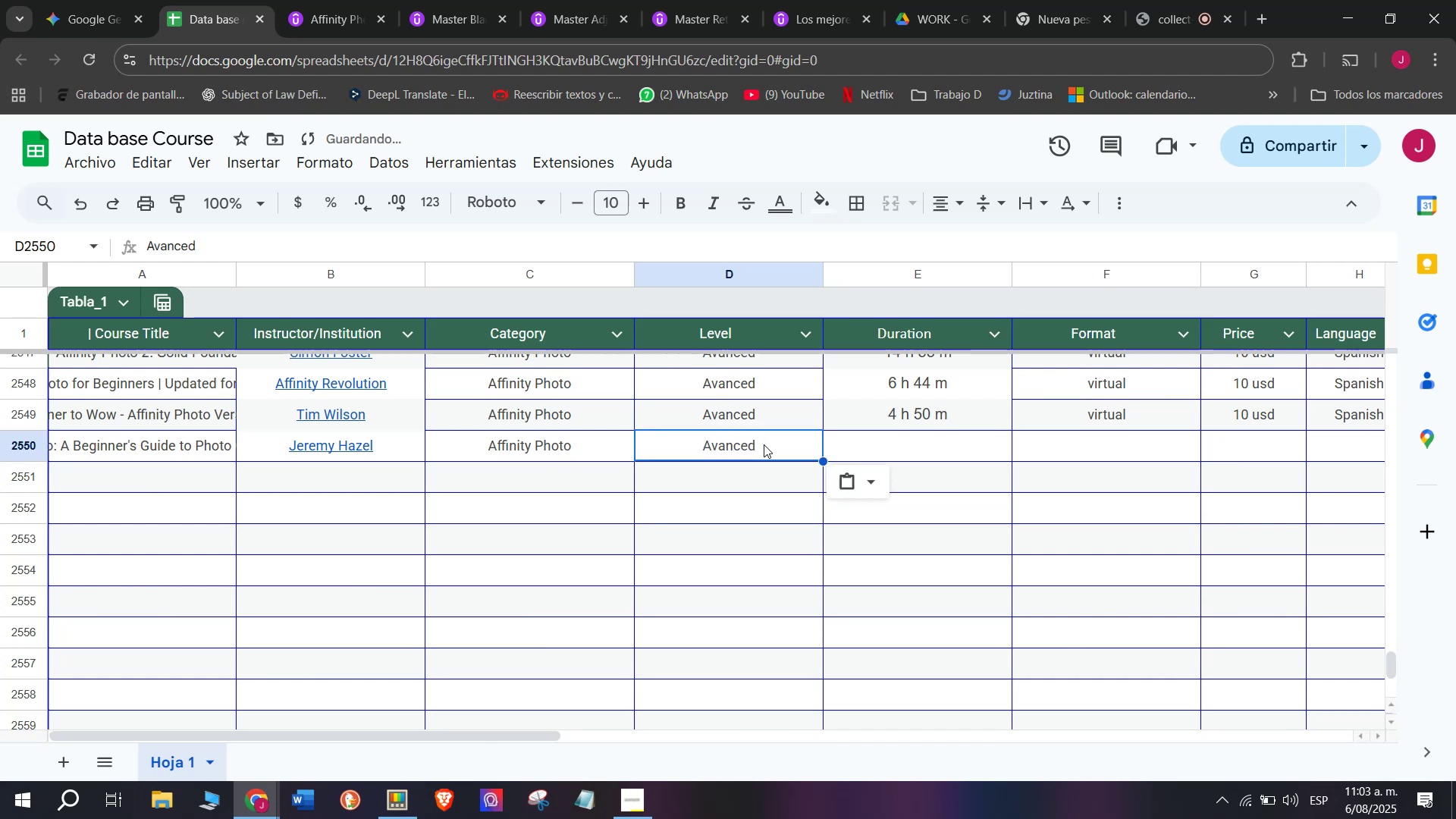 
key(Control+V)
 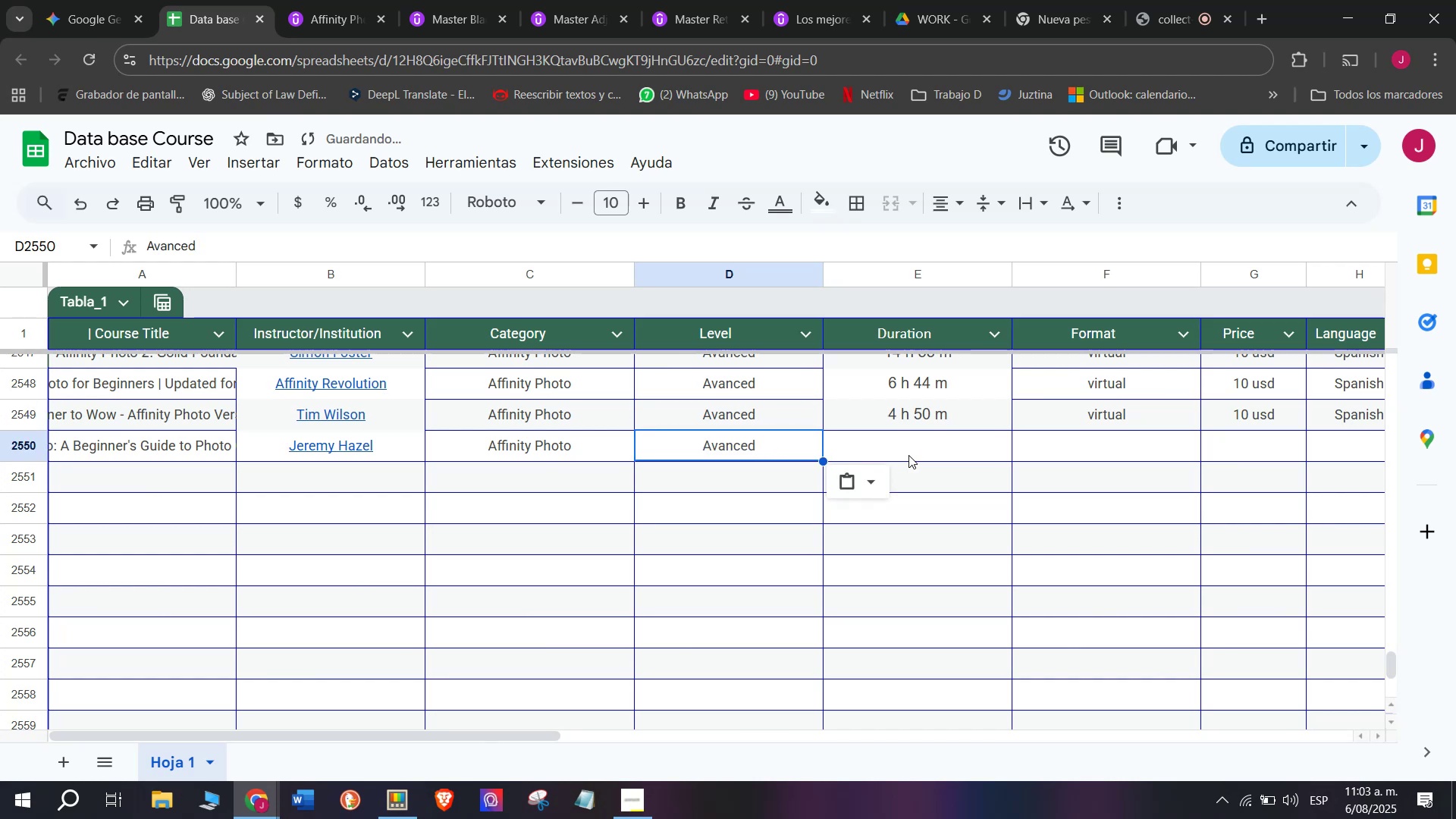 
left_click([912, 455])
 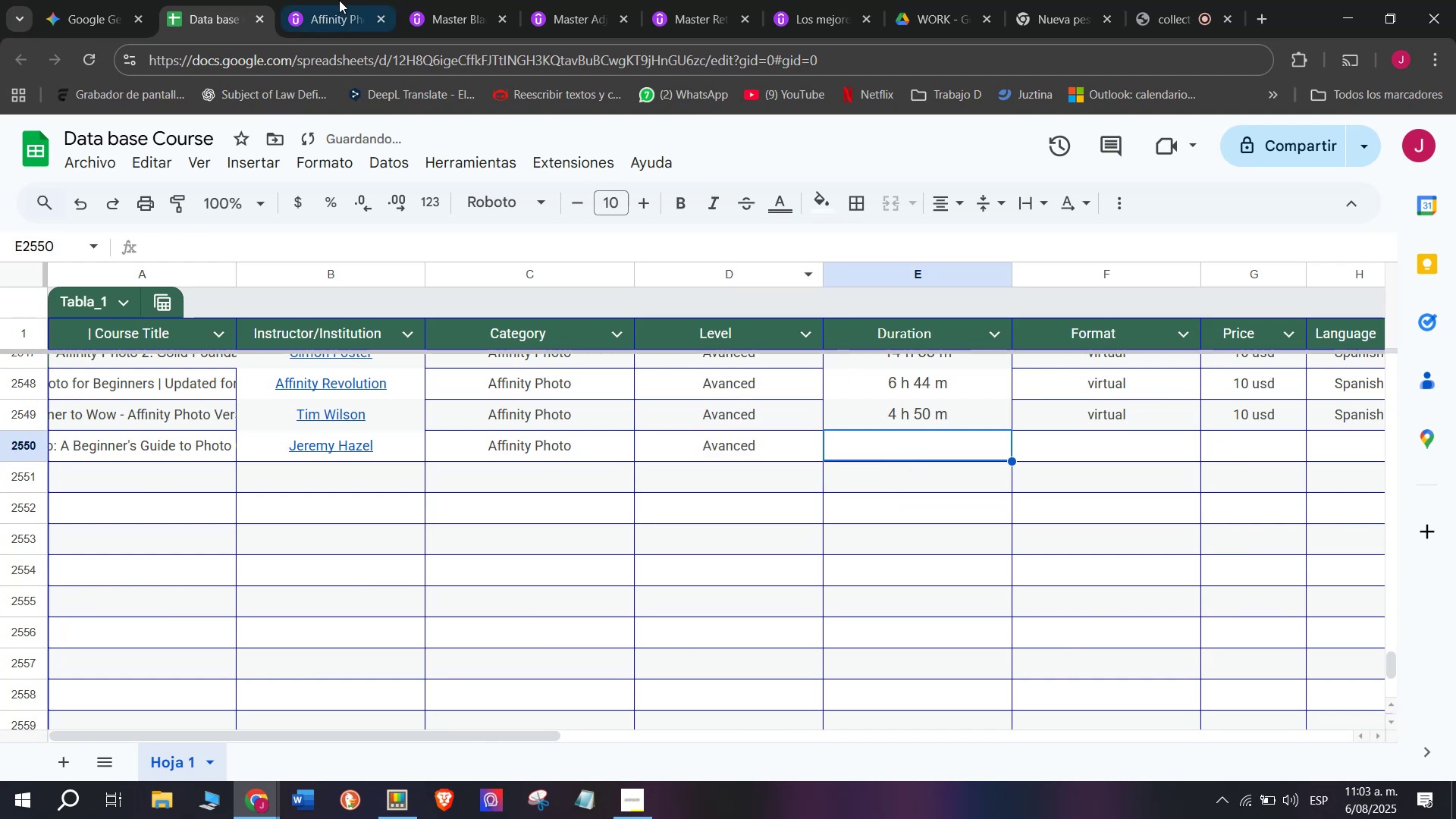 
left_click([340, 0])
 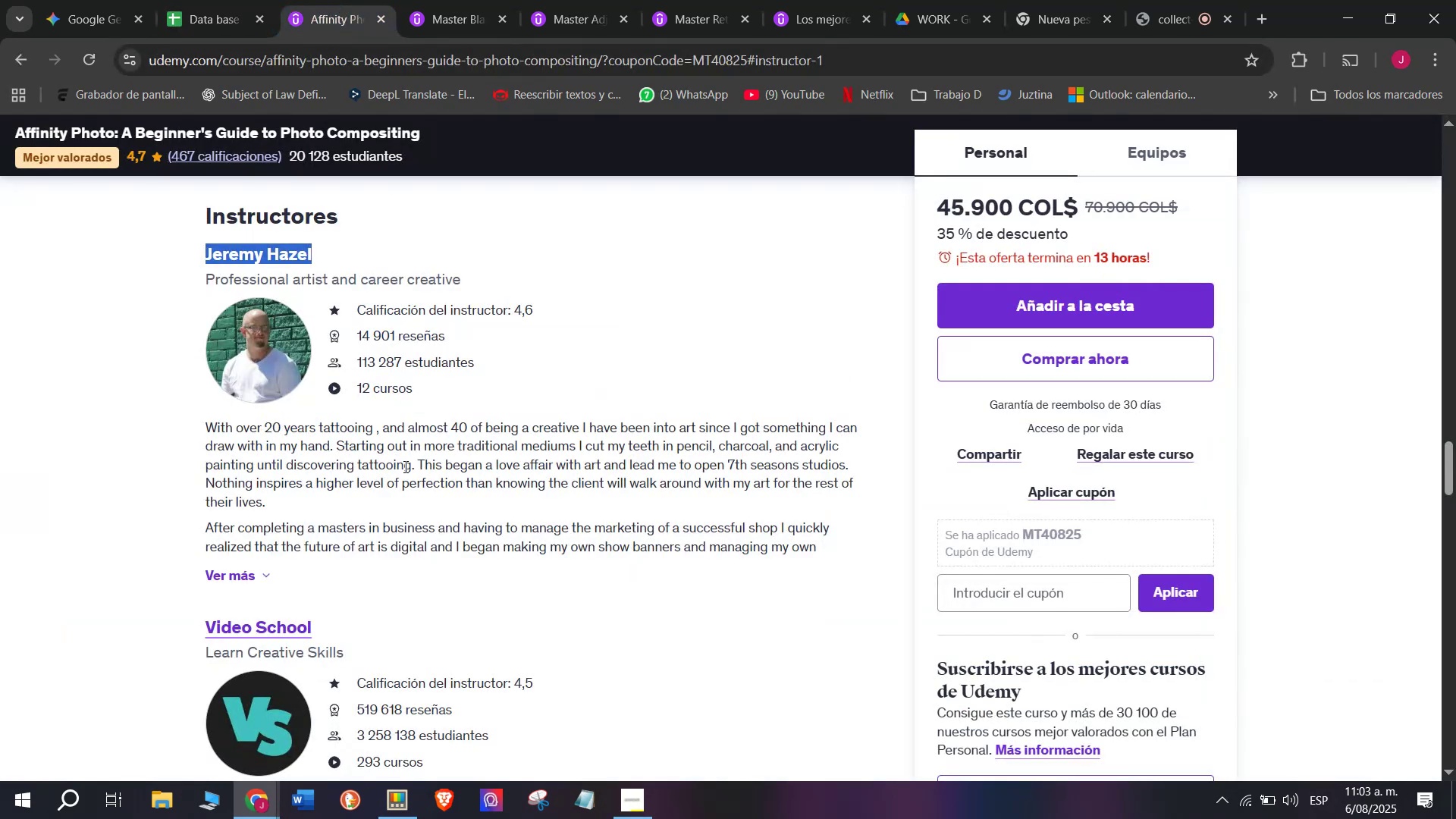 
scroll: coordinate [278, 582], scroll_direction: up, amount: 10.0
 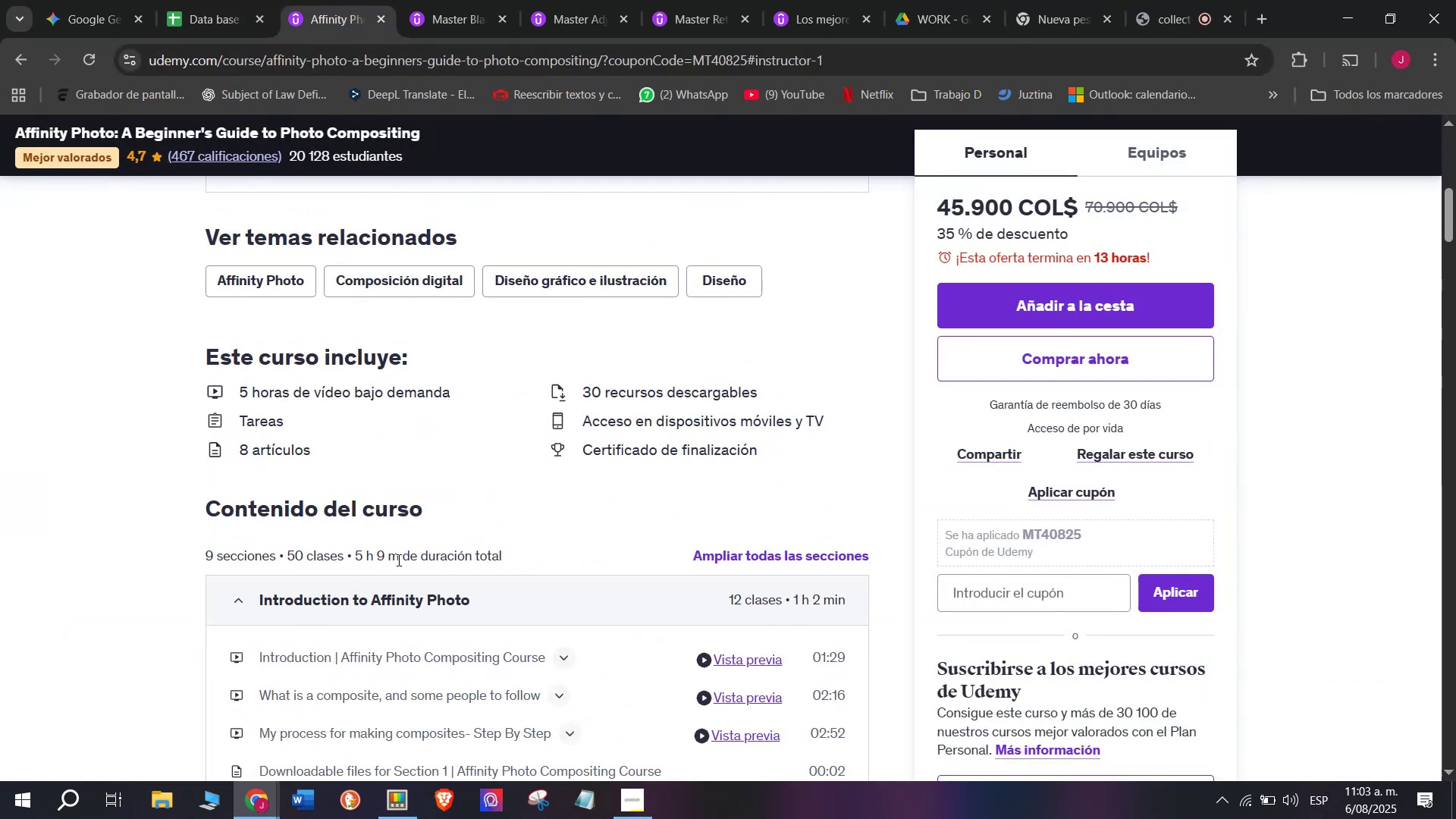 
left_click_drag(start_coordinate=[404, 557], to_coordinate=[355, 551])
 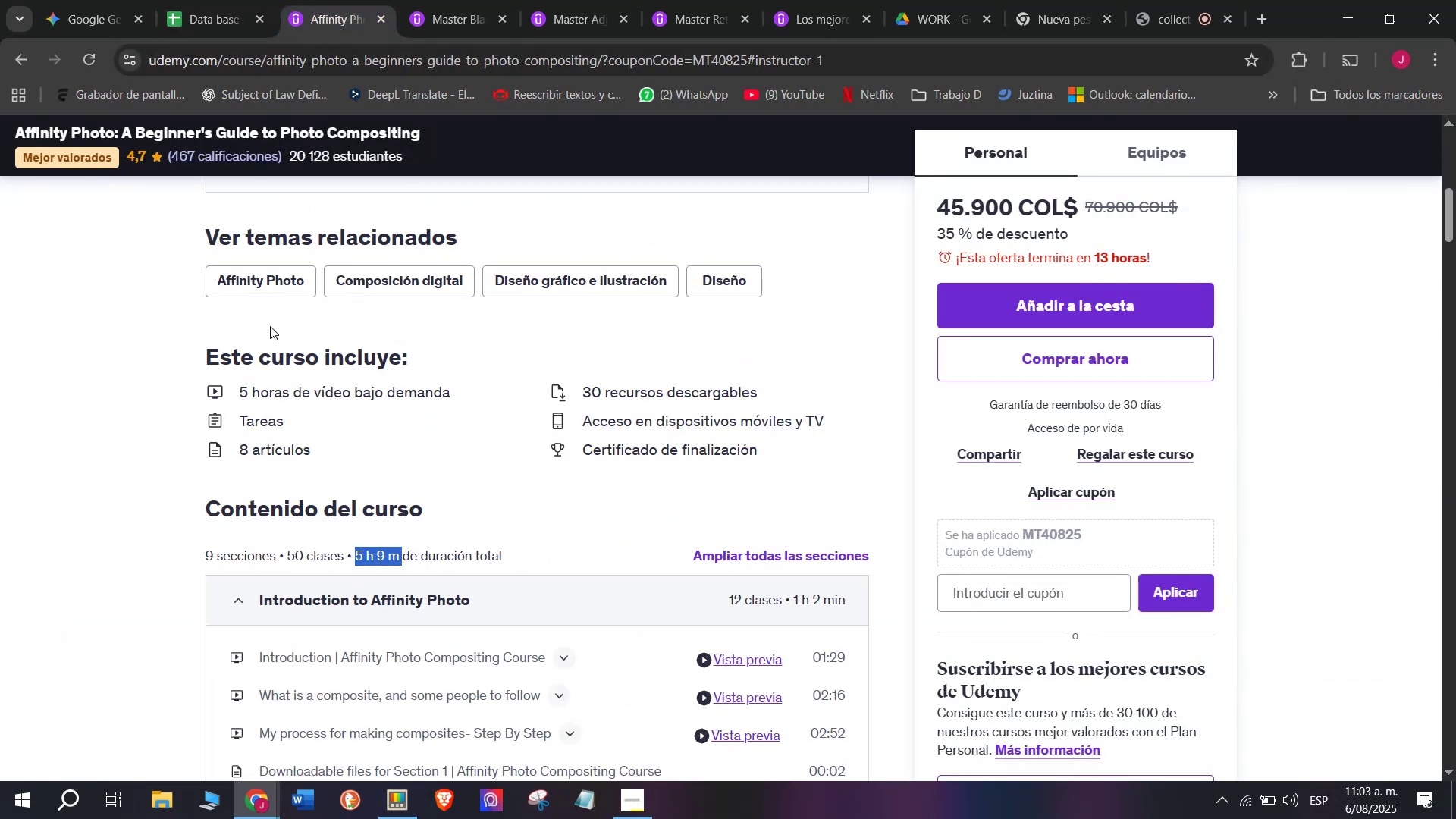 
key(Break)
 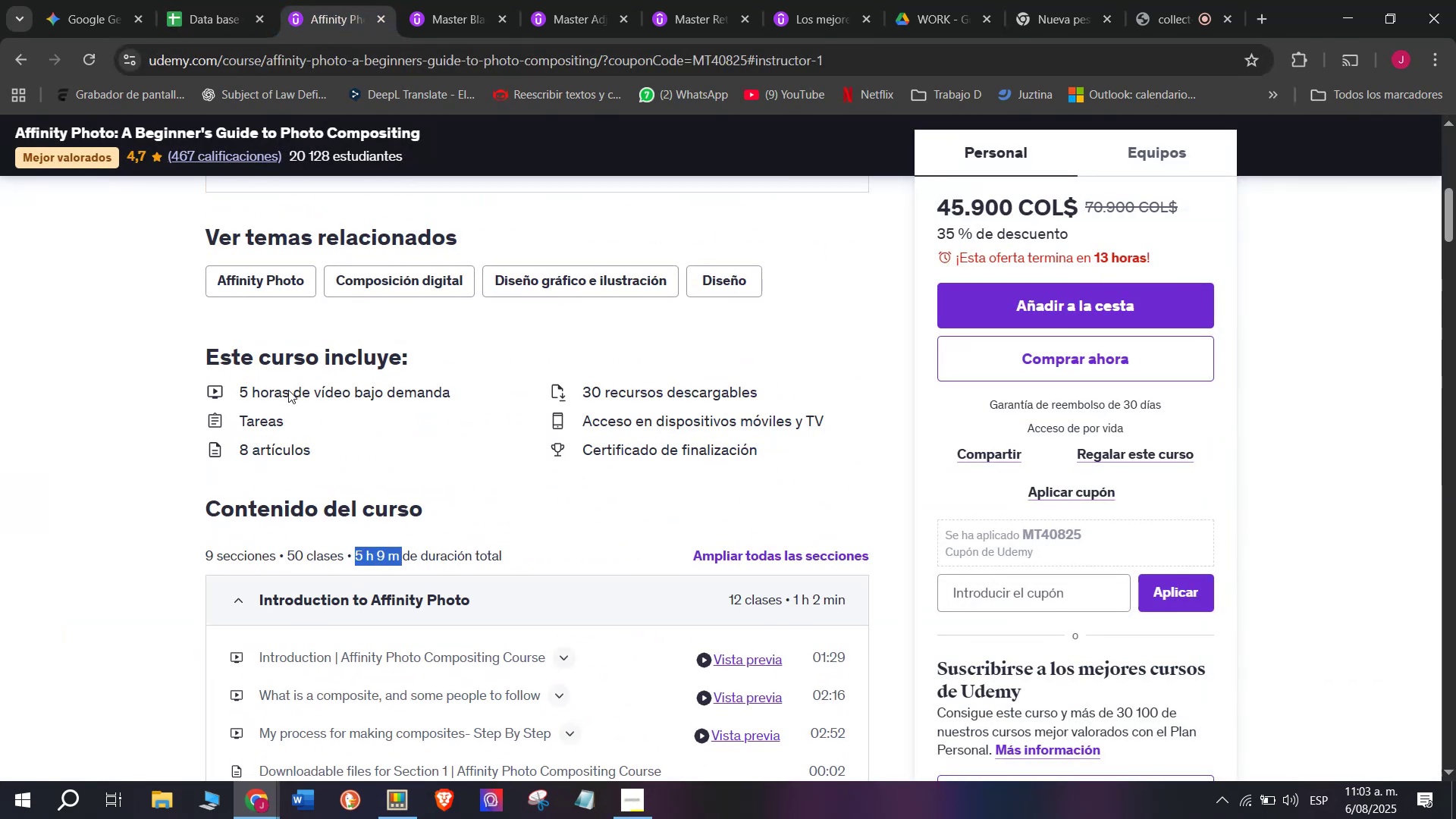 
key(Control+ControlLeft)
 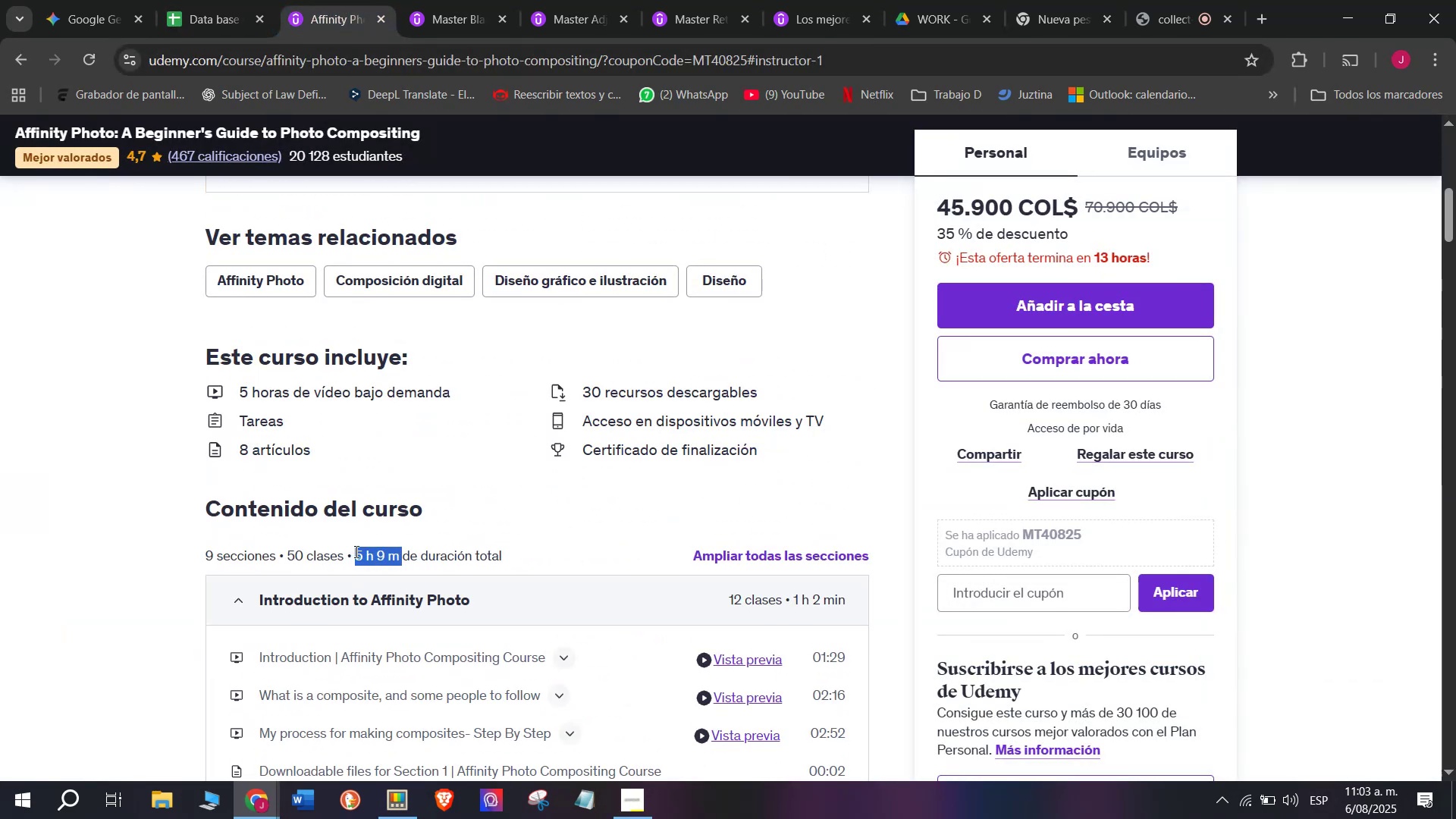 
key(Control+C)
 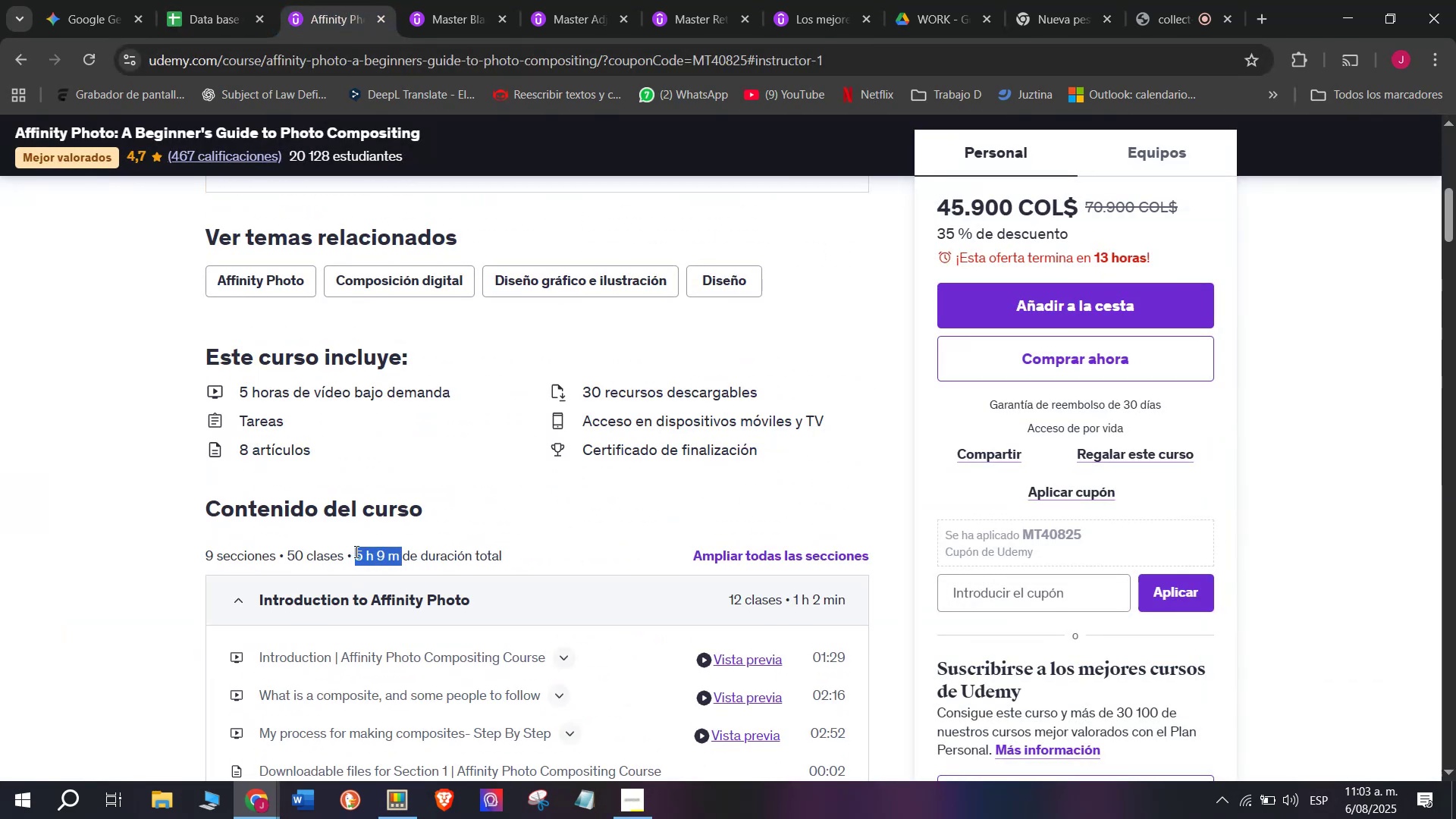 
key(Break)
 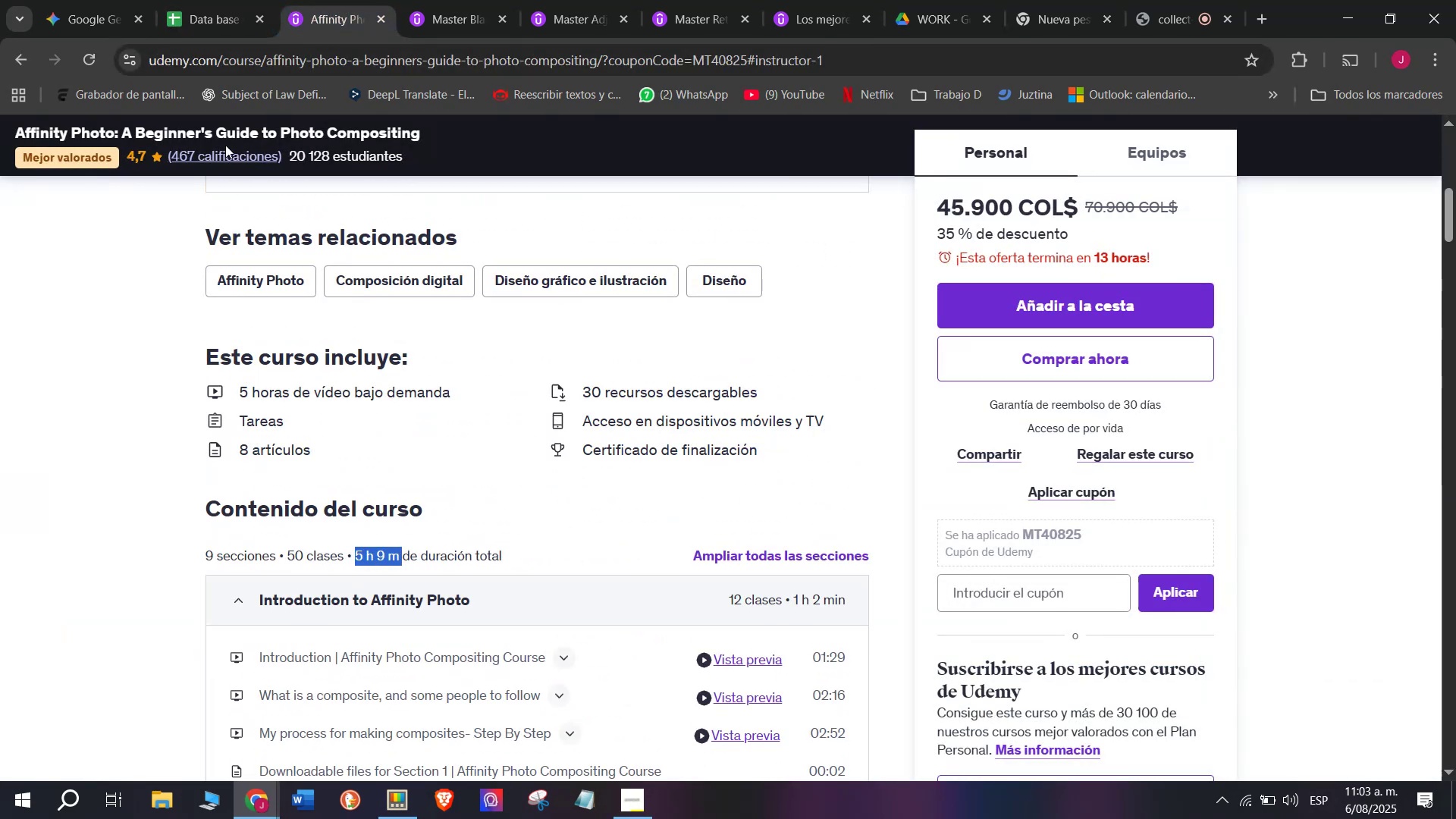 
key(Control+ControlLeft)
 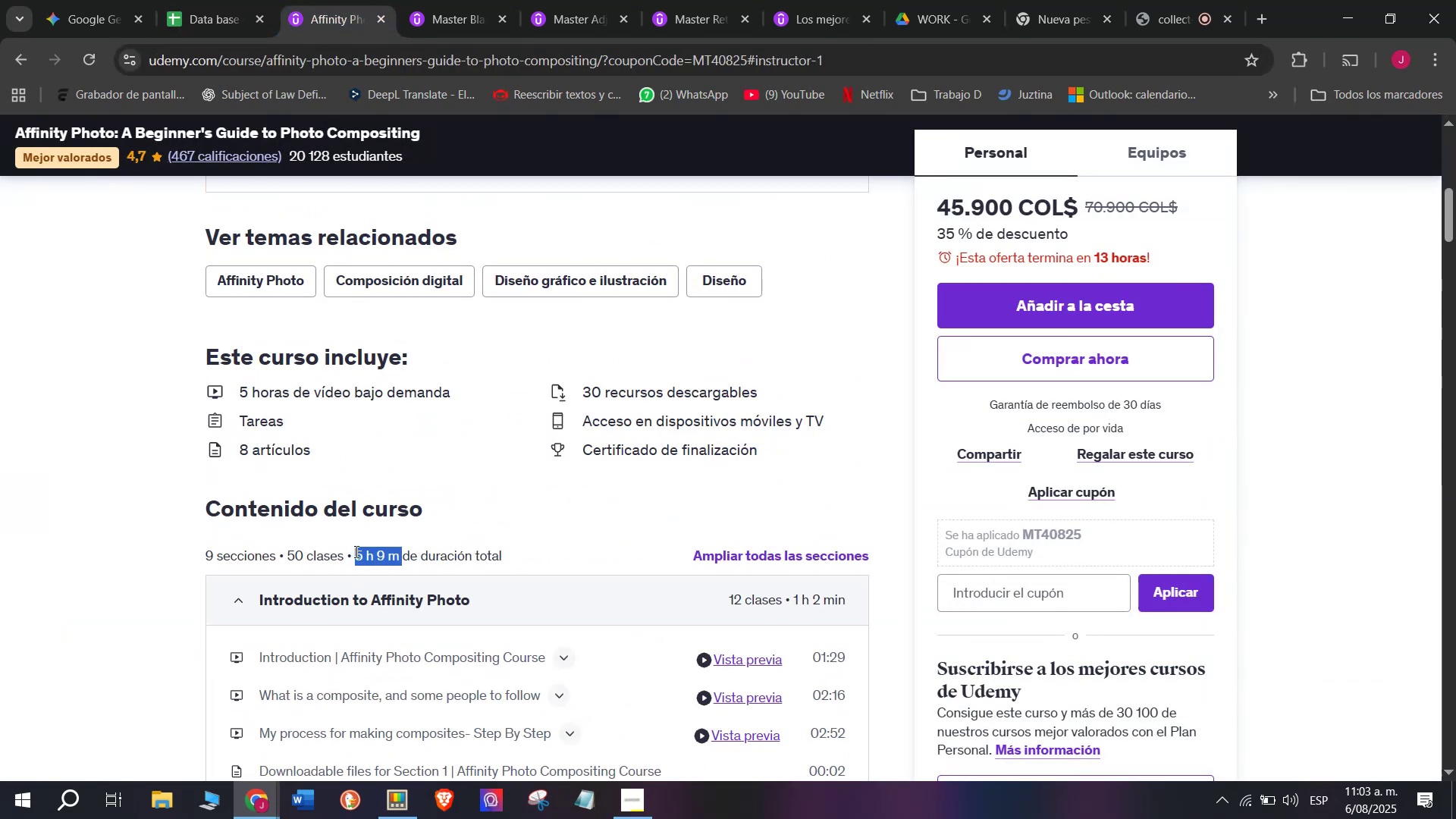 
key(Control+C)
 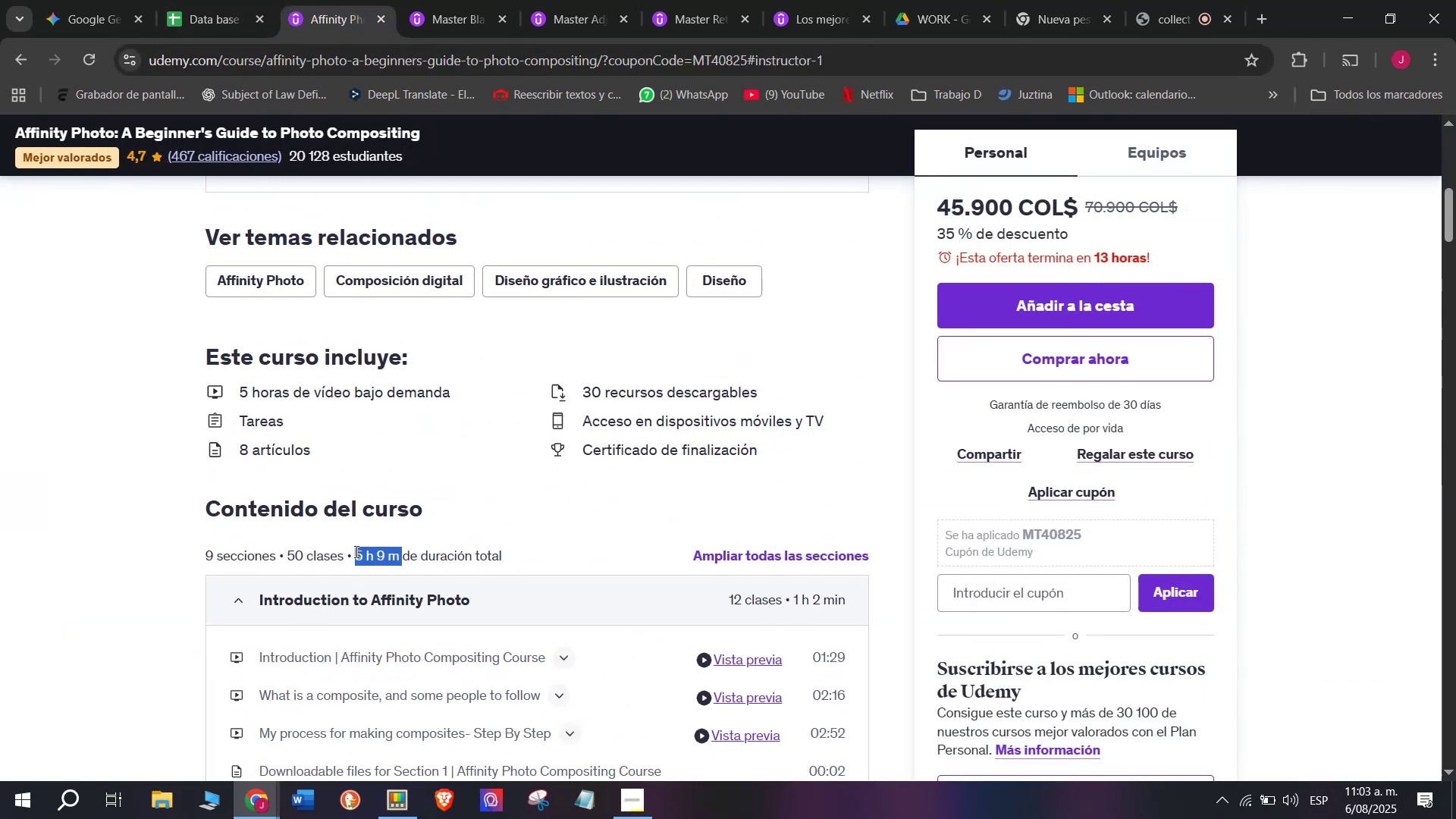 
key(Control+ControlLeft)
 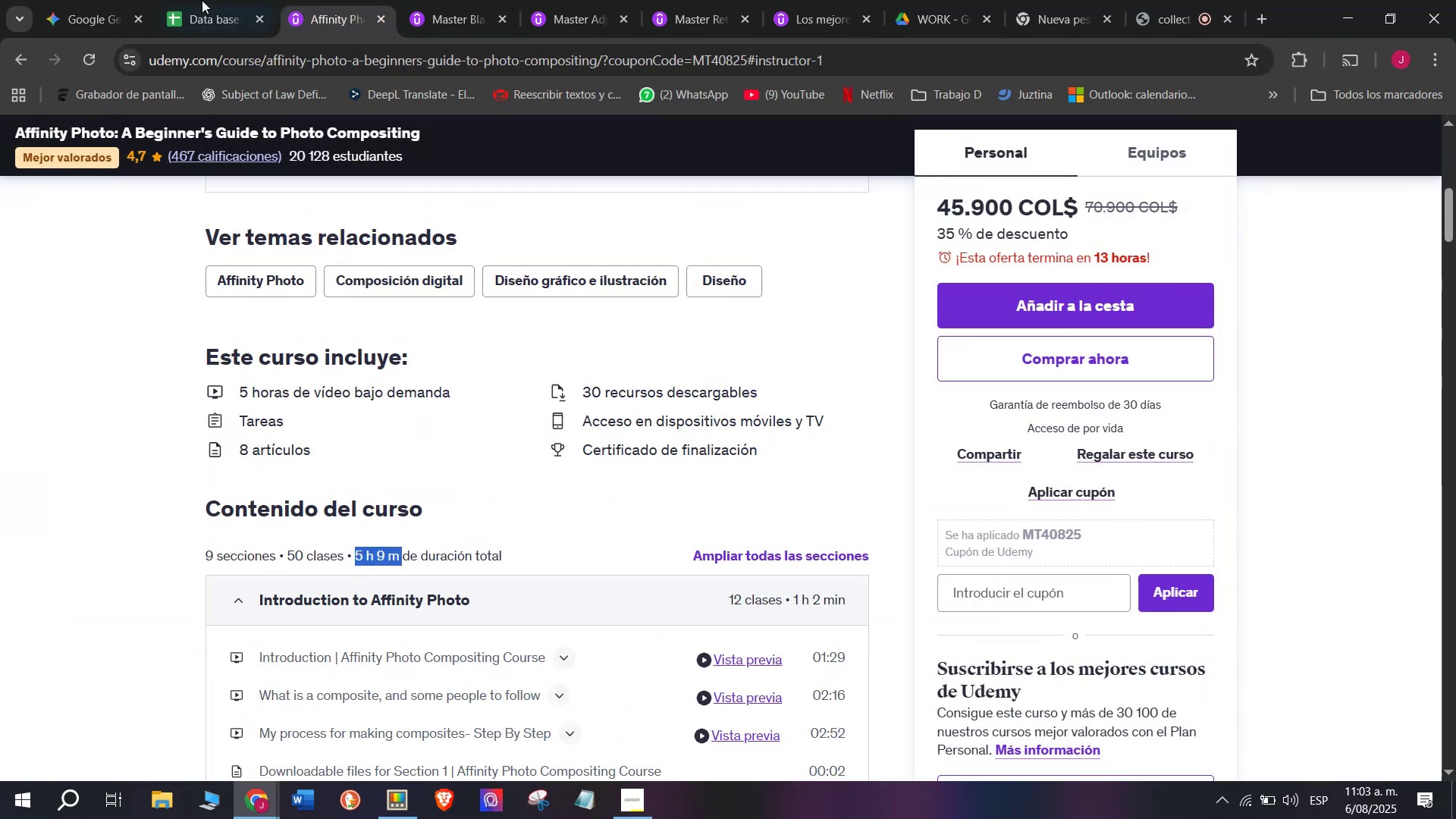 
key(Break)
 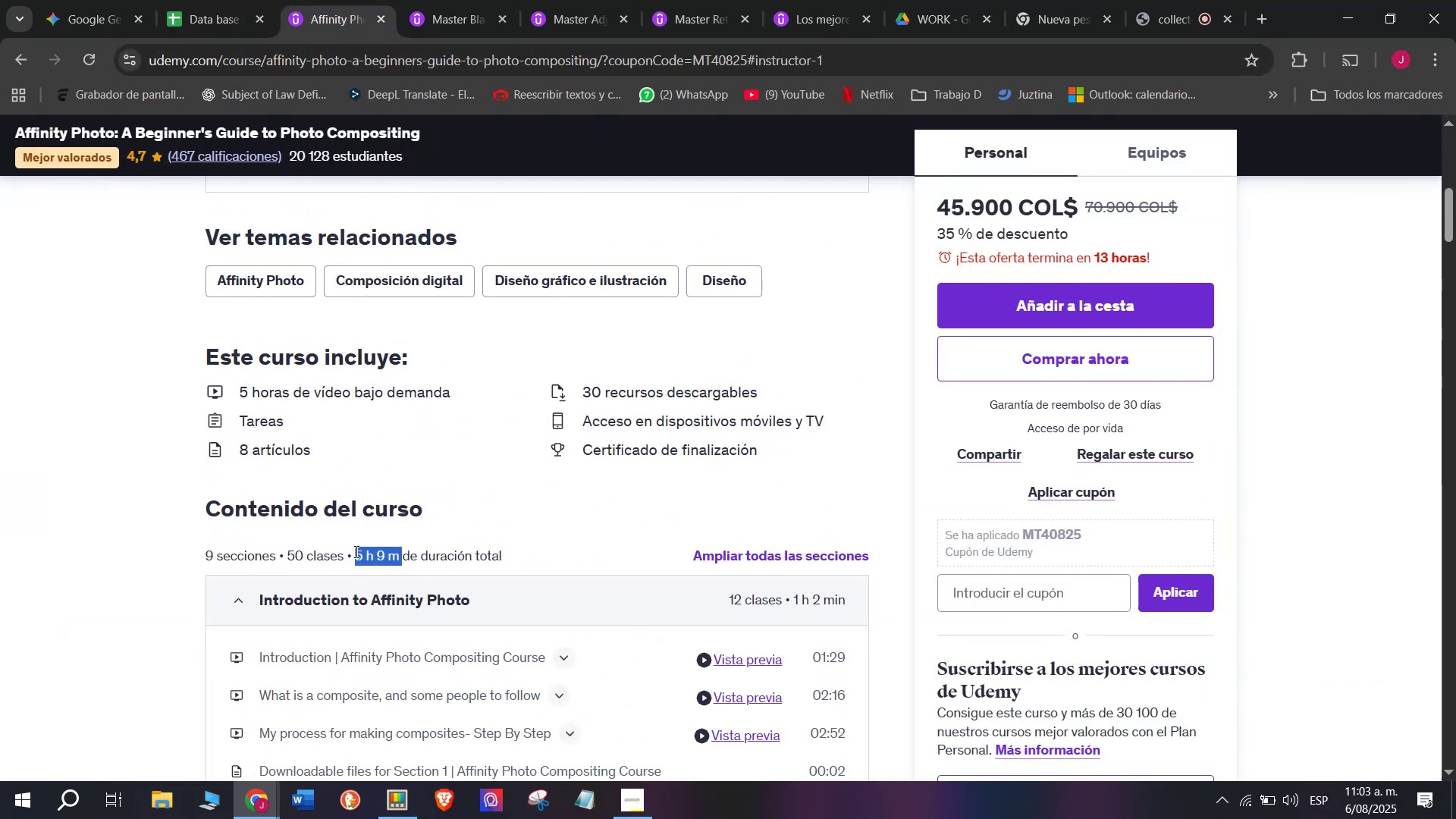 
key(Control+C)
 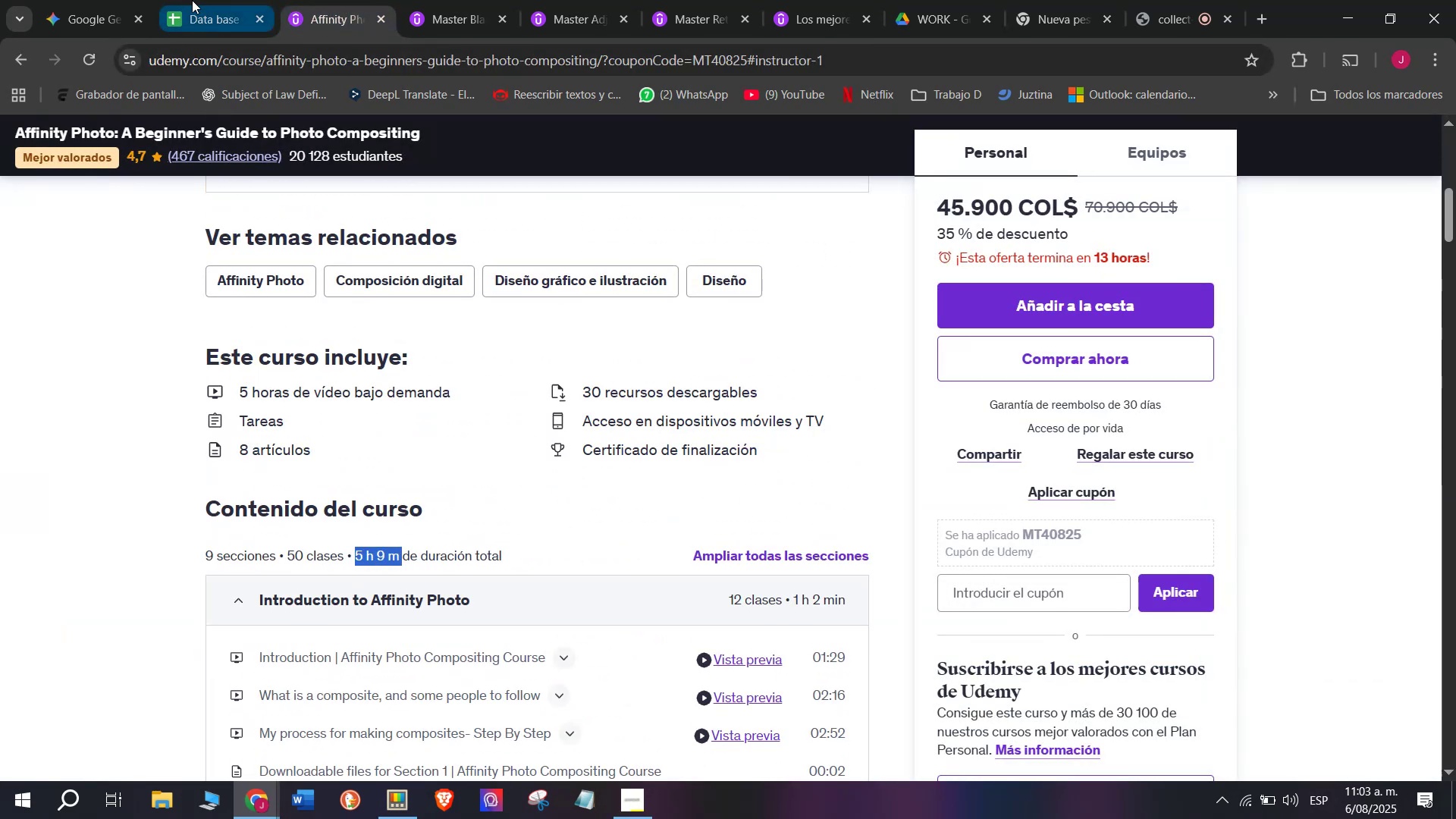 
left_click([193, 0])
 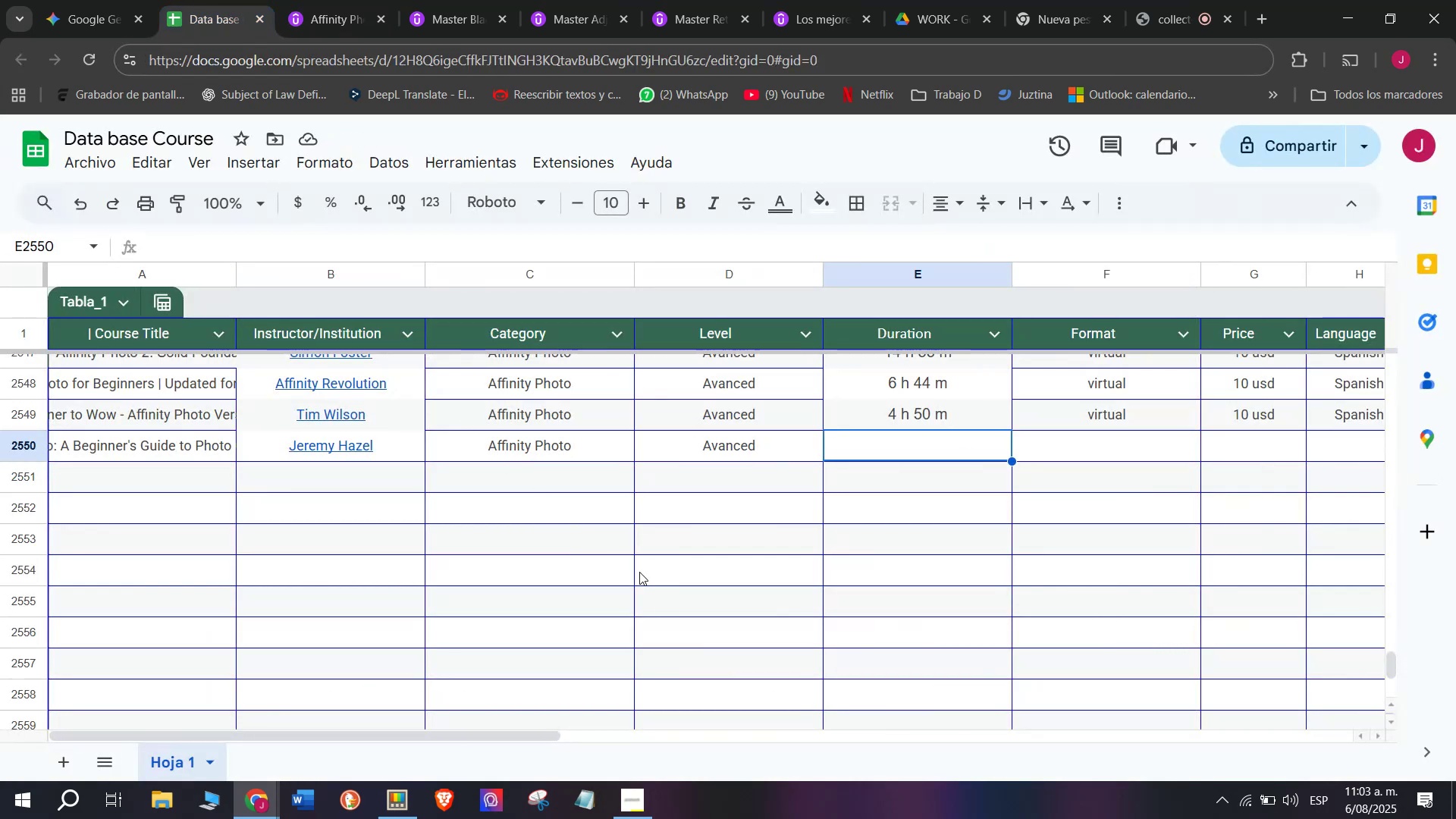 
key(Z)
 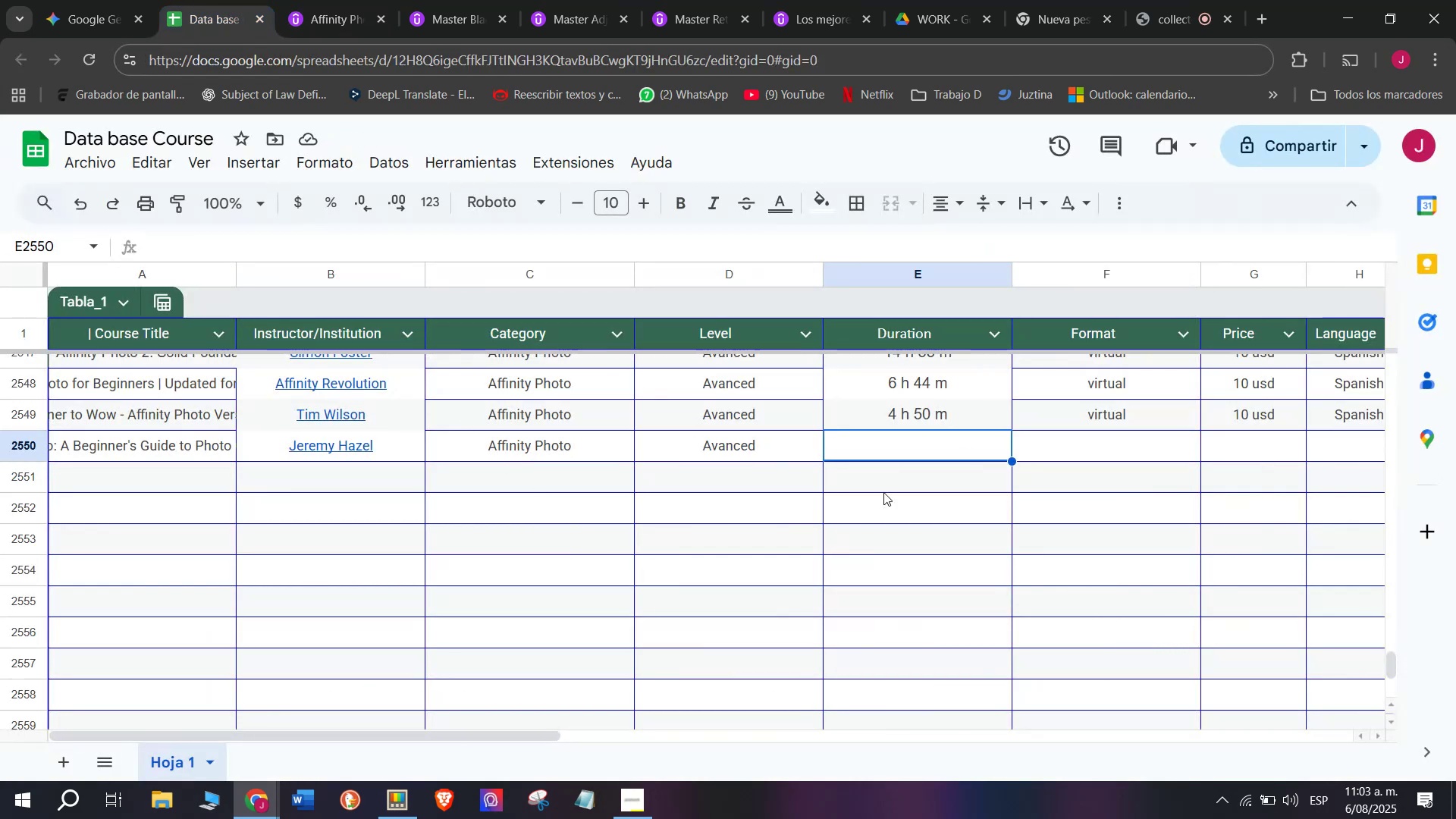 
key(Control+ControlLeft)
 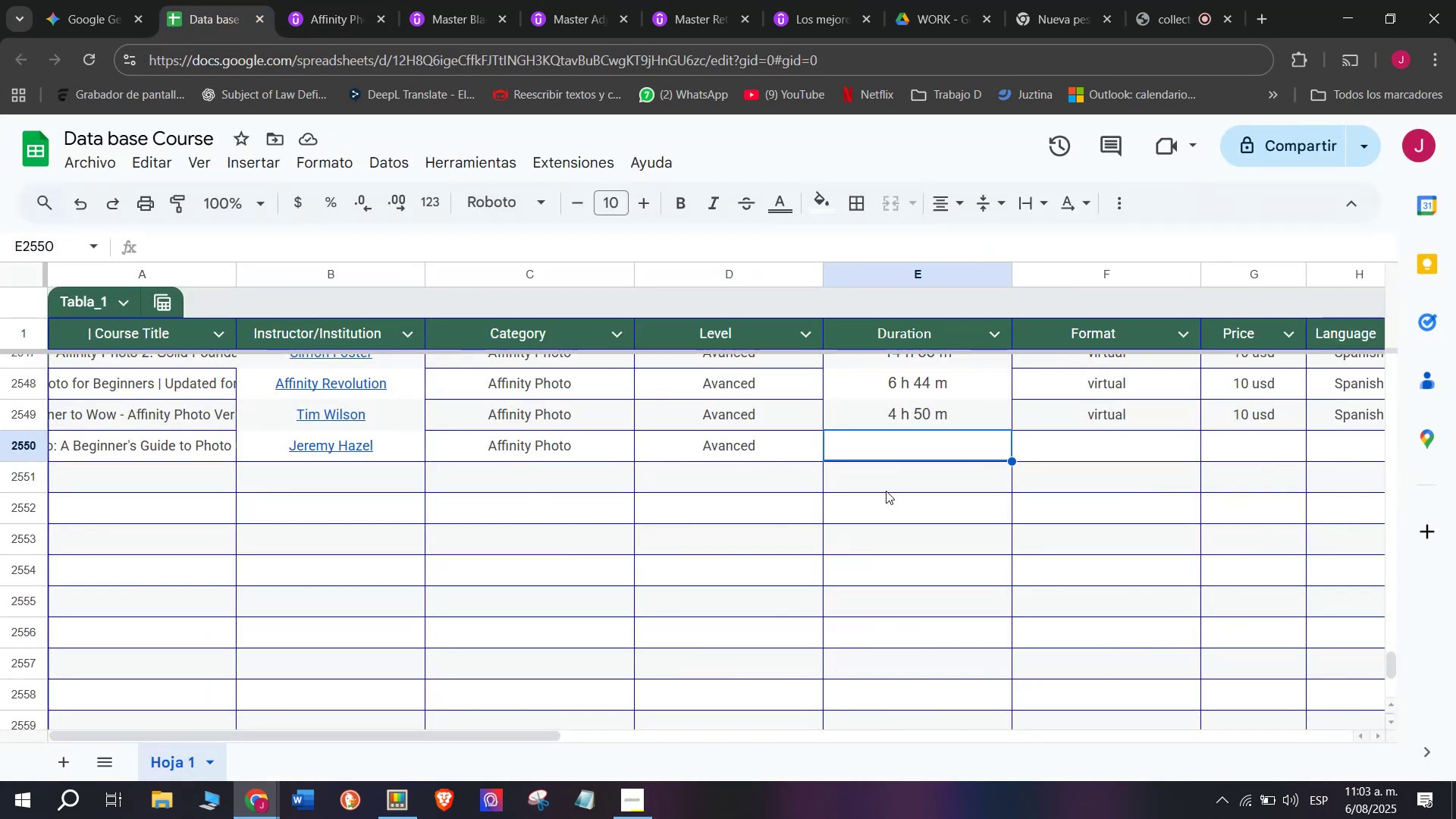 
key(Control+V)
 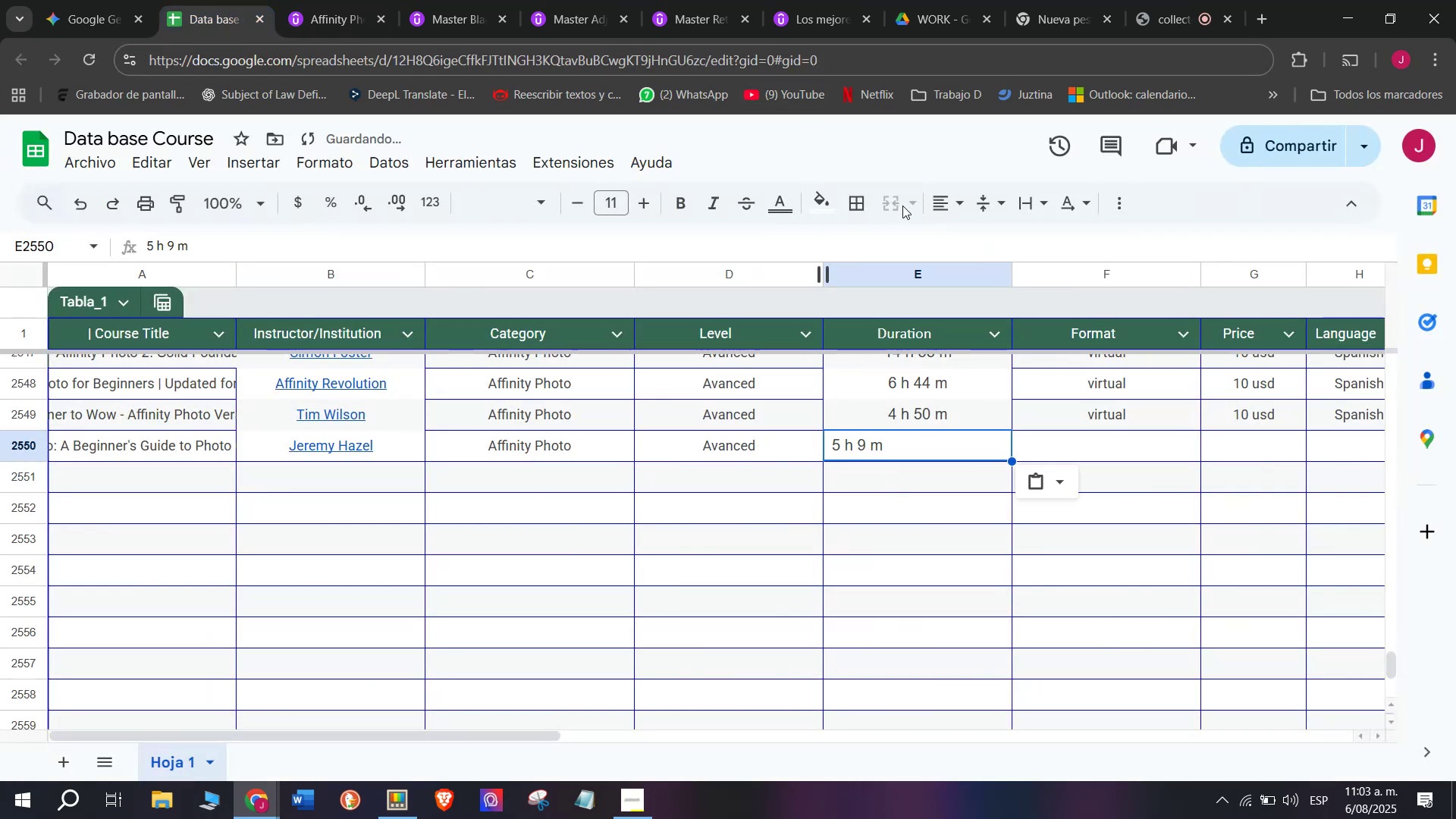 
left_click([935, 204])
 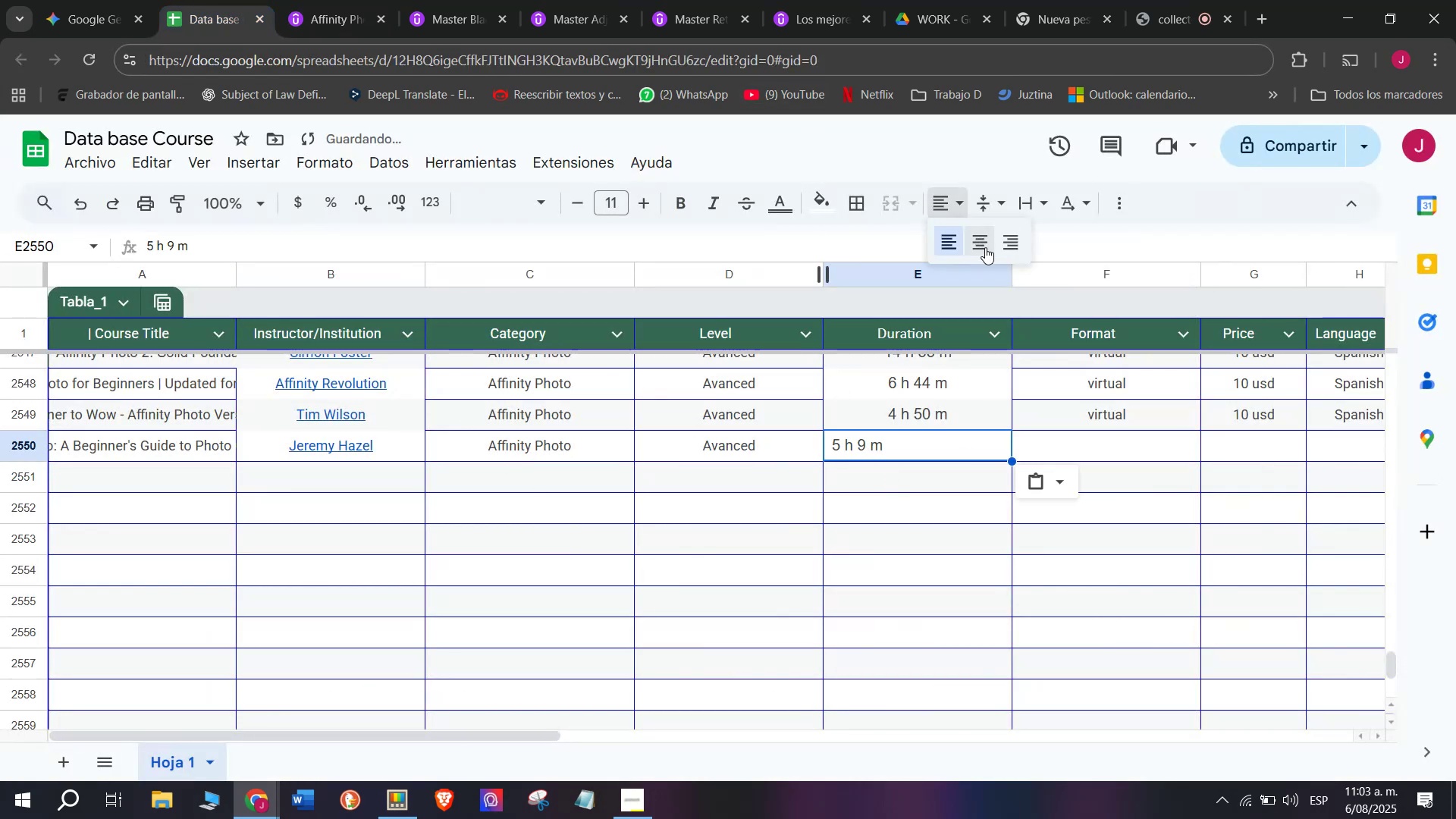 
left_click([987, 247])
 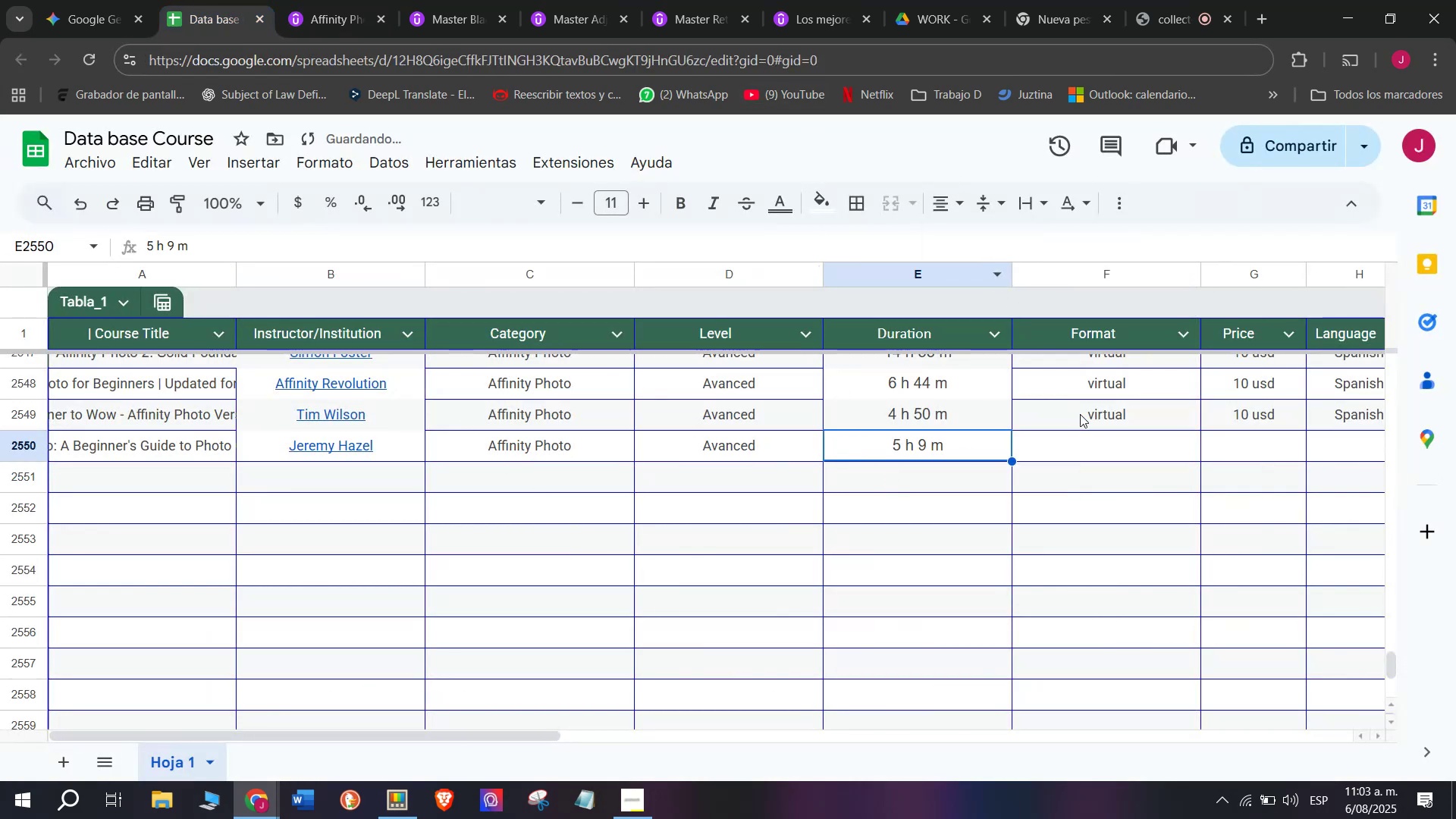 
left_click([1081, 416])
 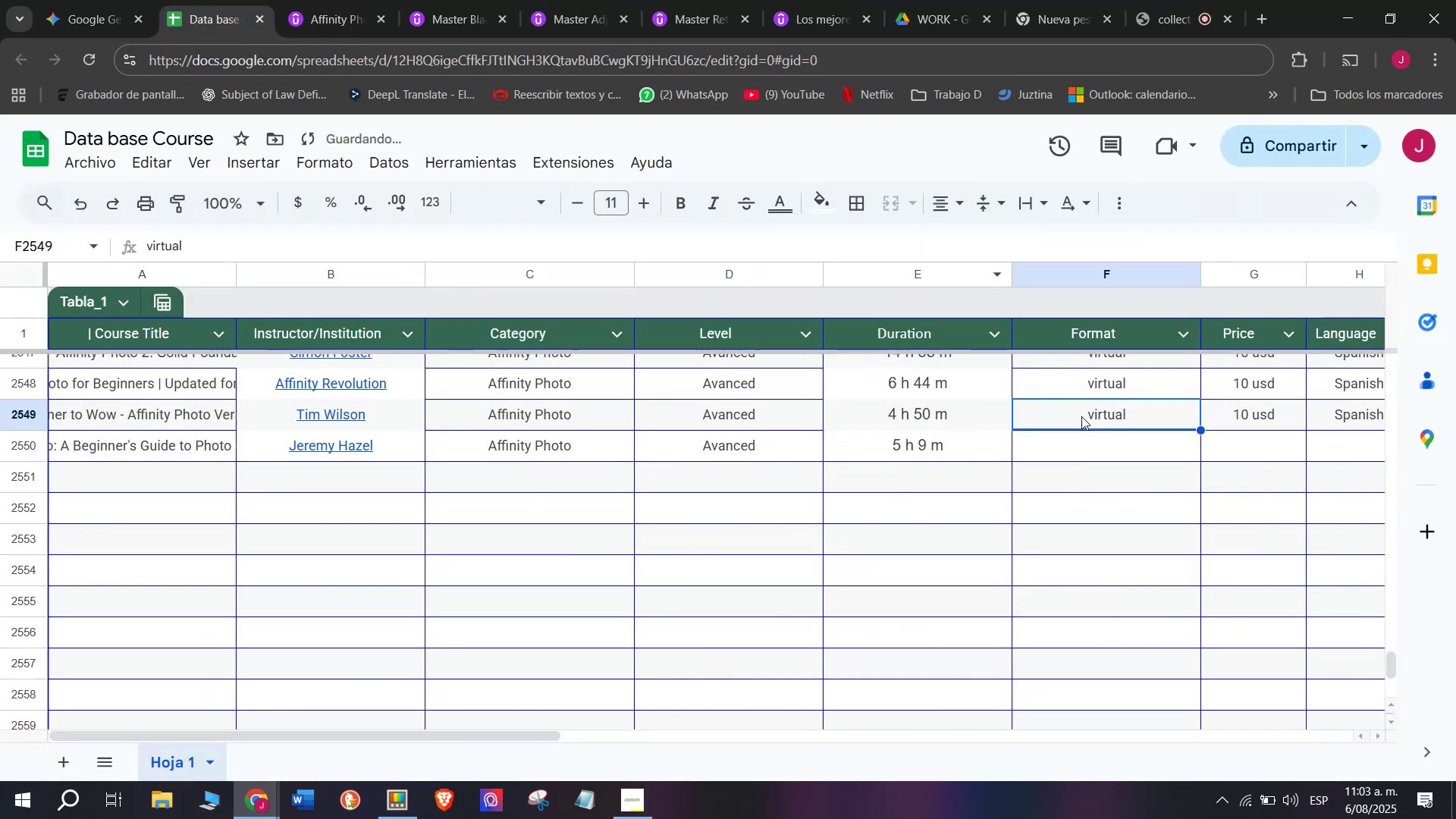 
key(Control+ControlLeft)
 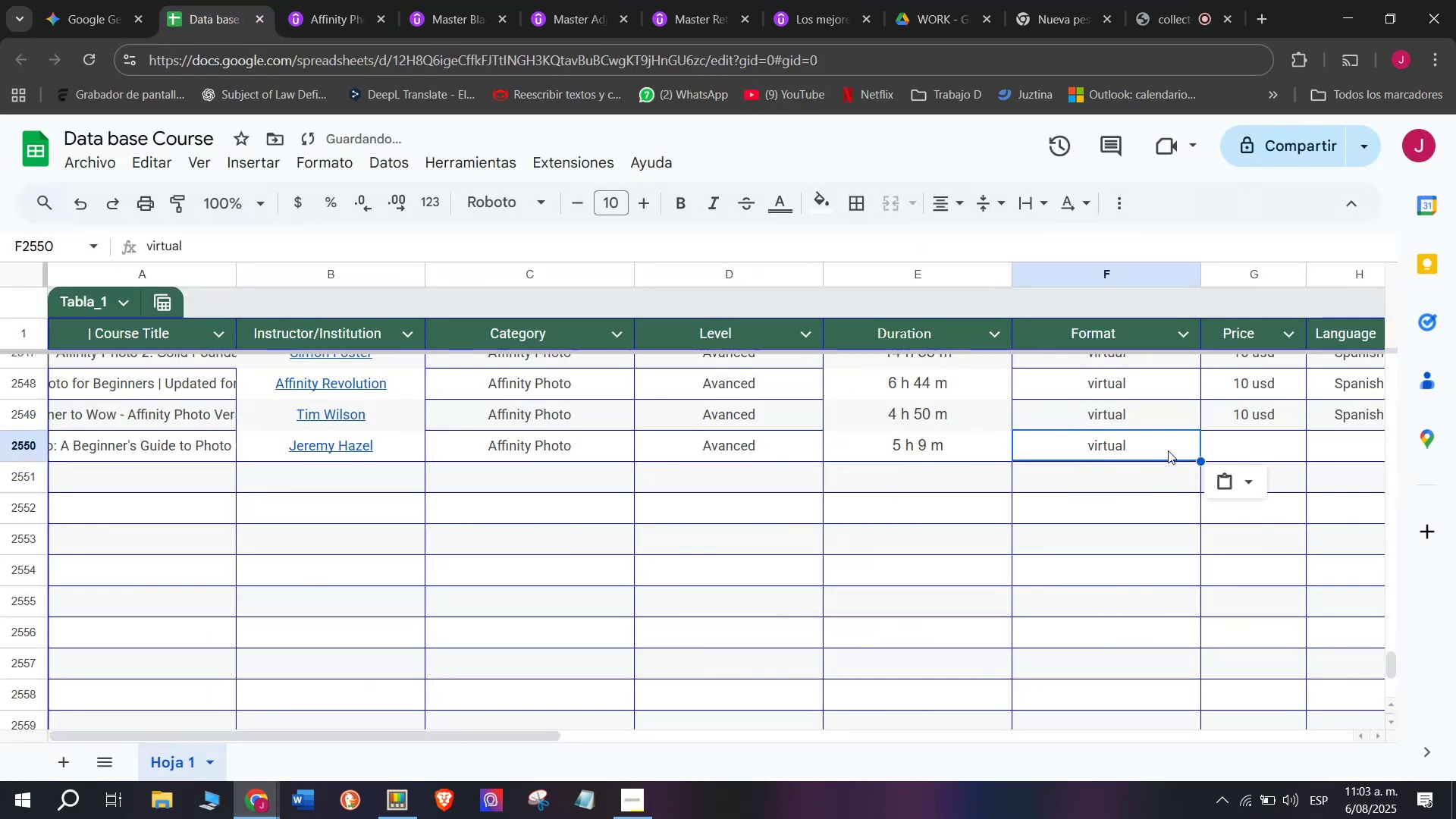 
key(Break)
 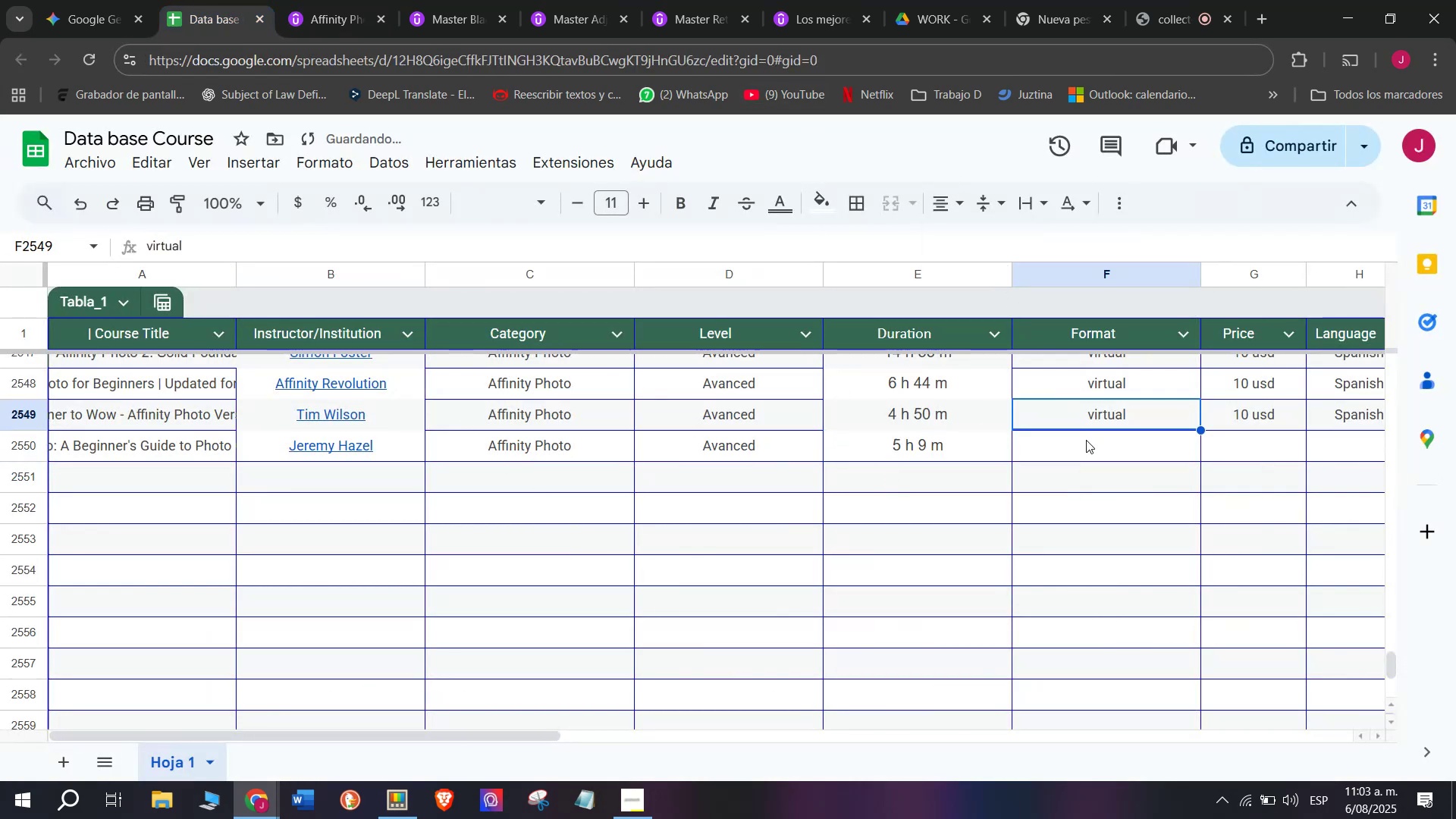 
key(Control+C)
 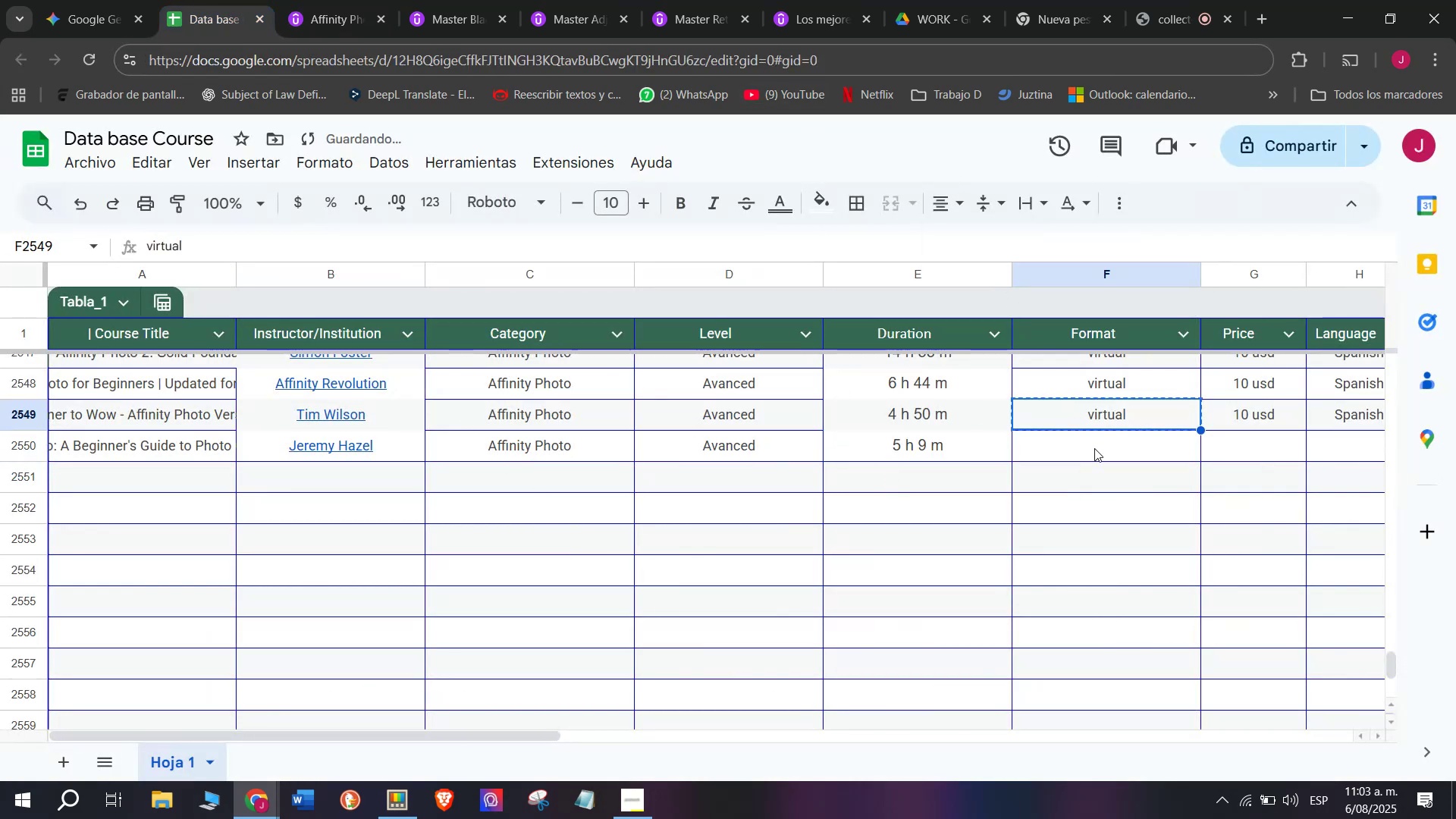 
double_click([1094, 448])
 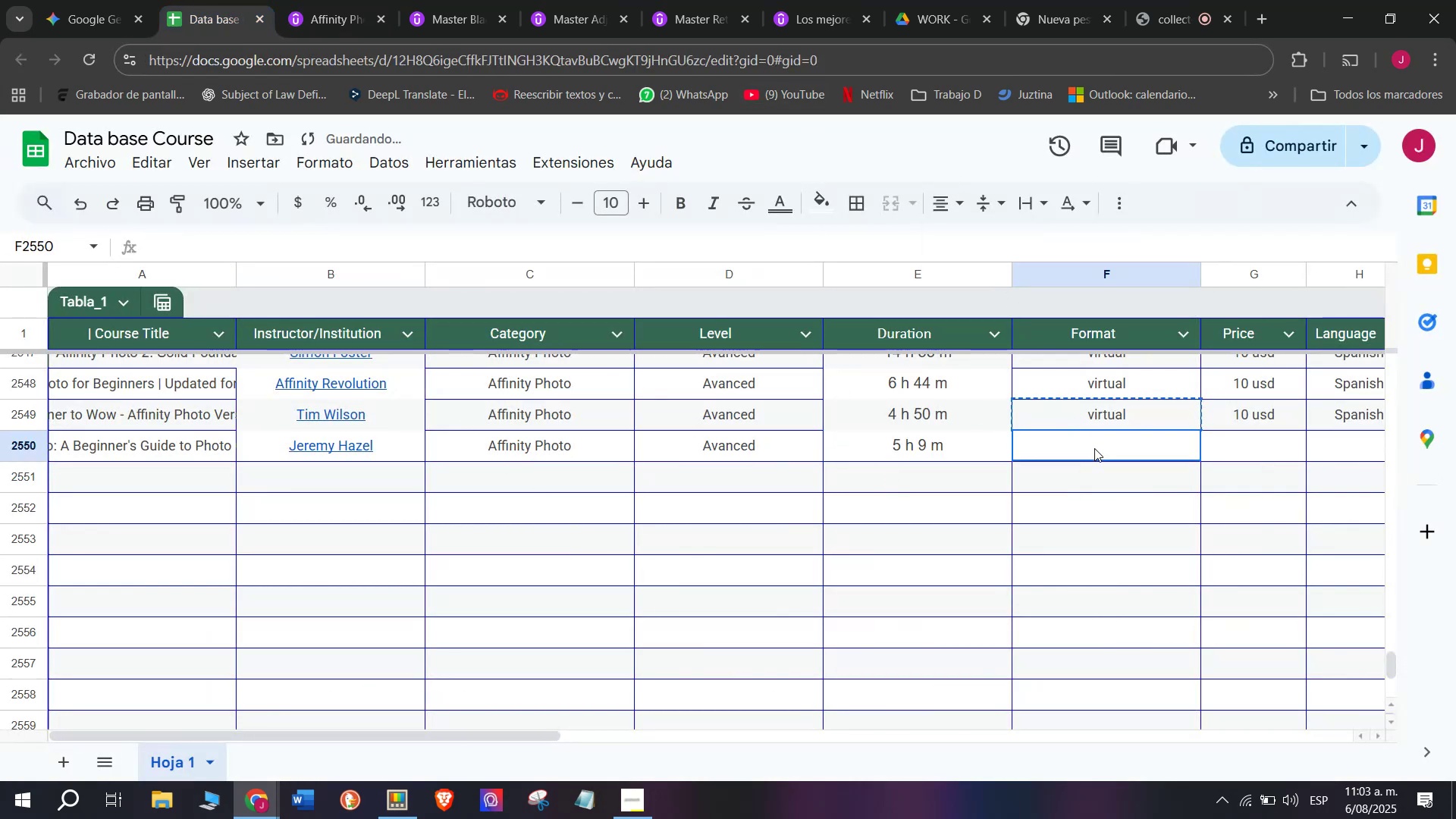 
key(Z)
 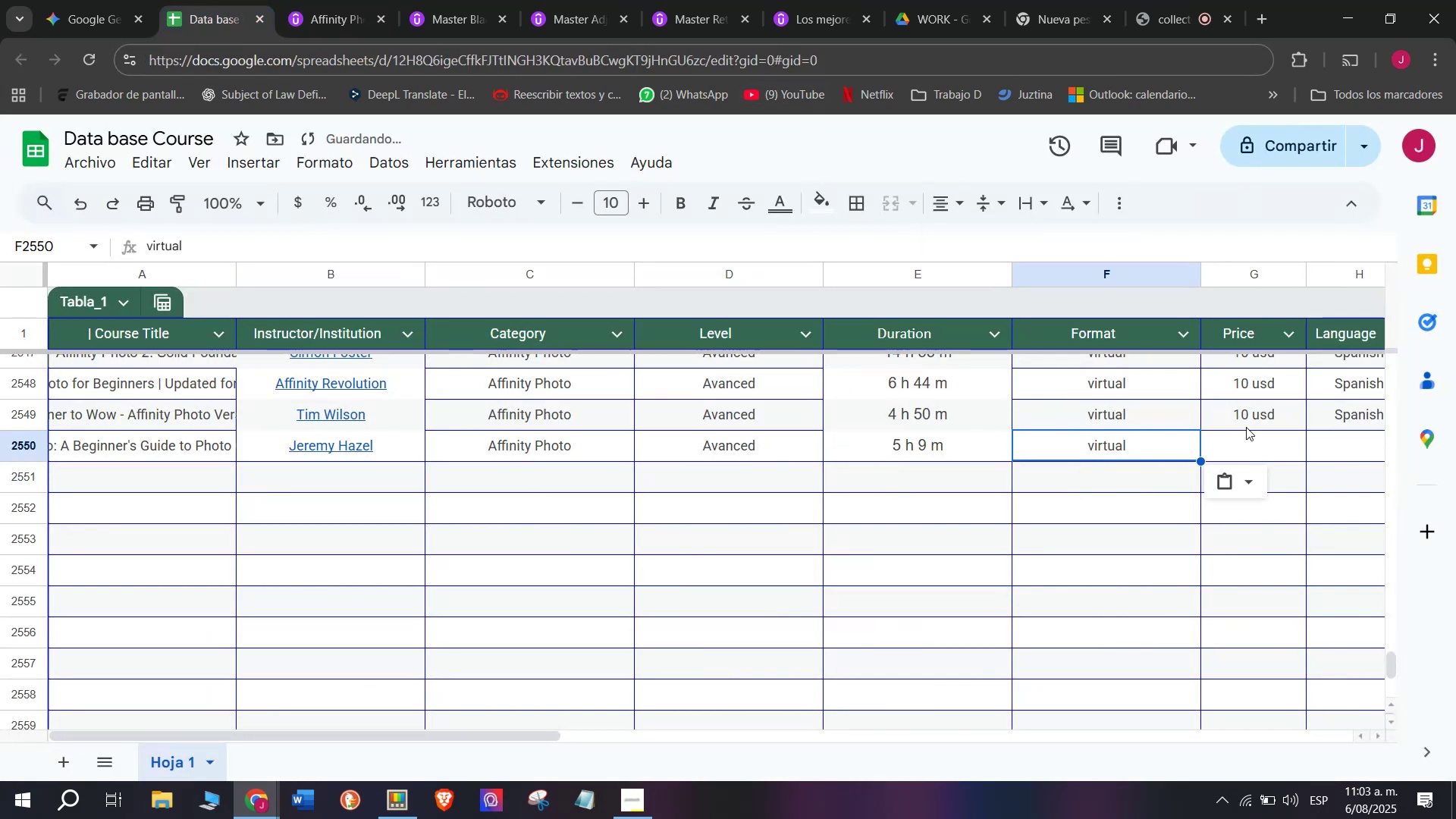 
key(Control+ControlLeft)
 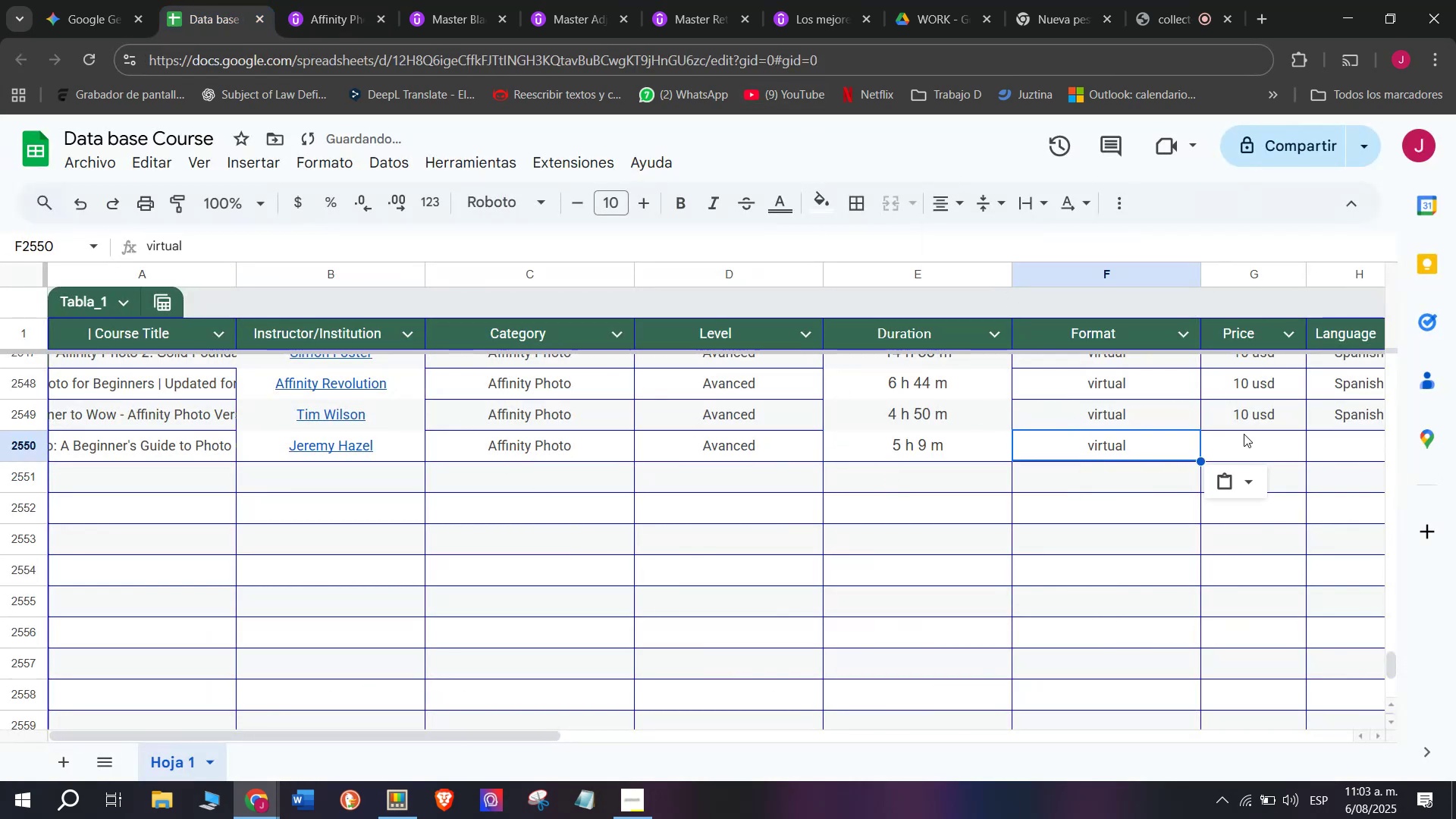 
key(Control+V)
 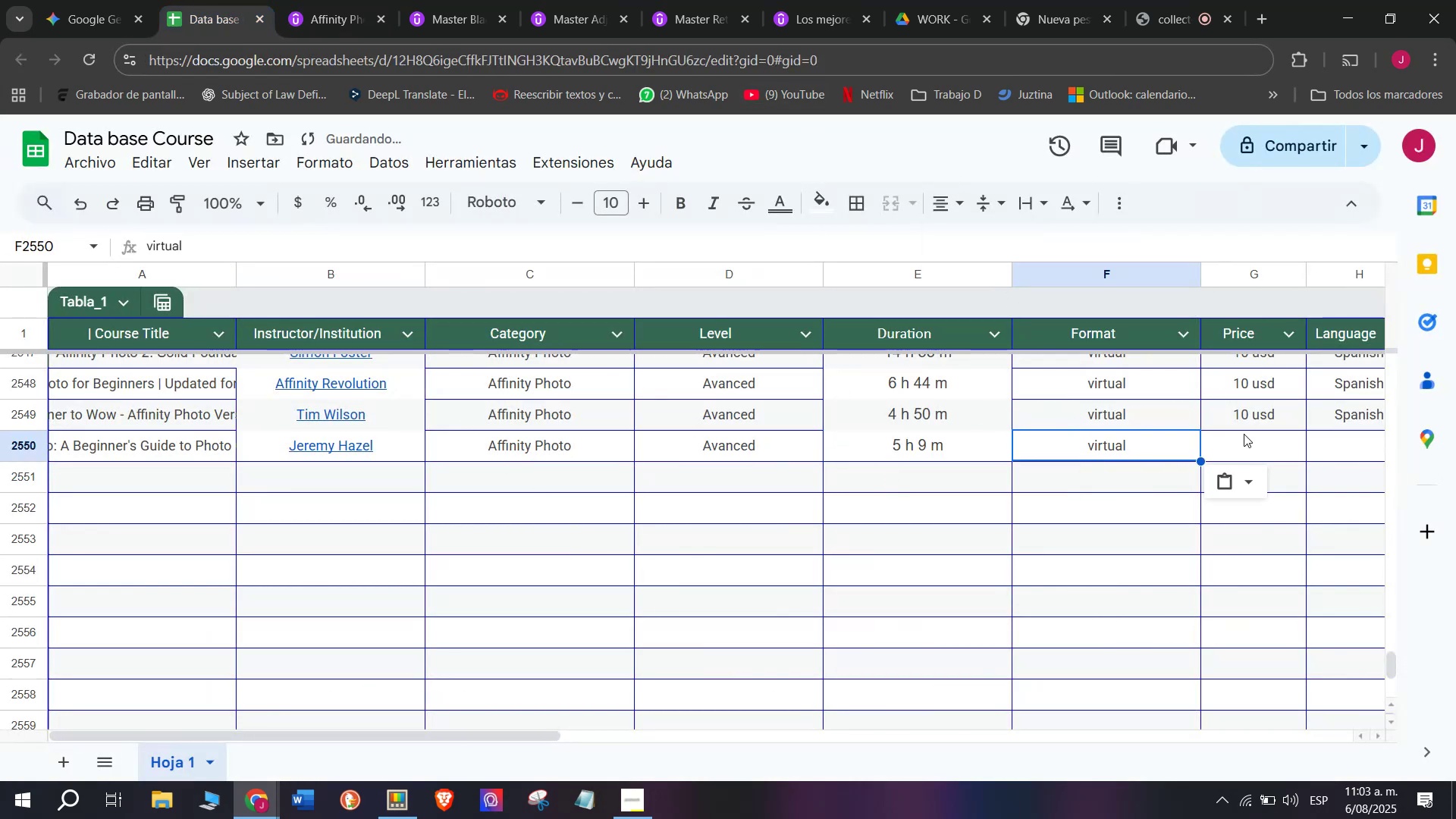 
left_click([1250, 419])
 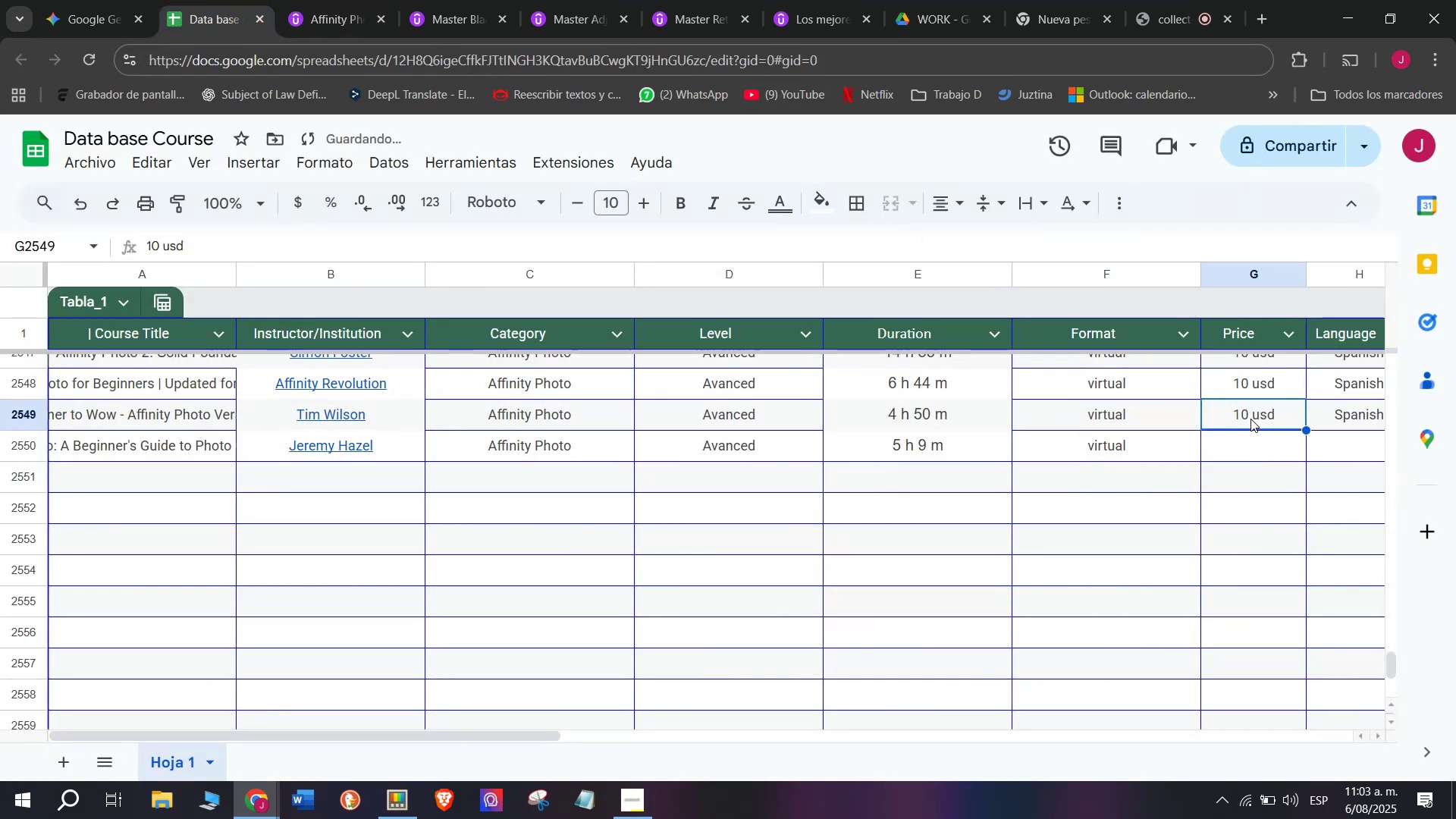 
key(Control+ControlLeft)
 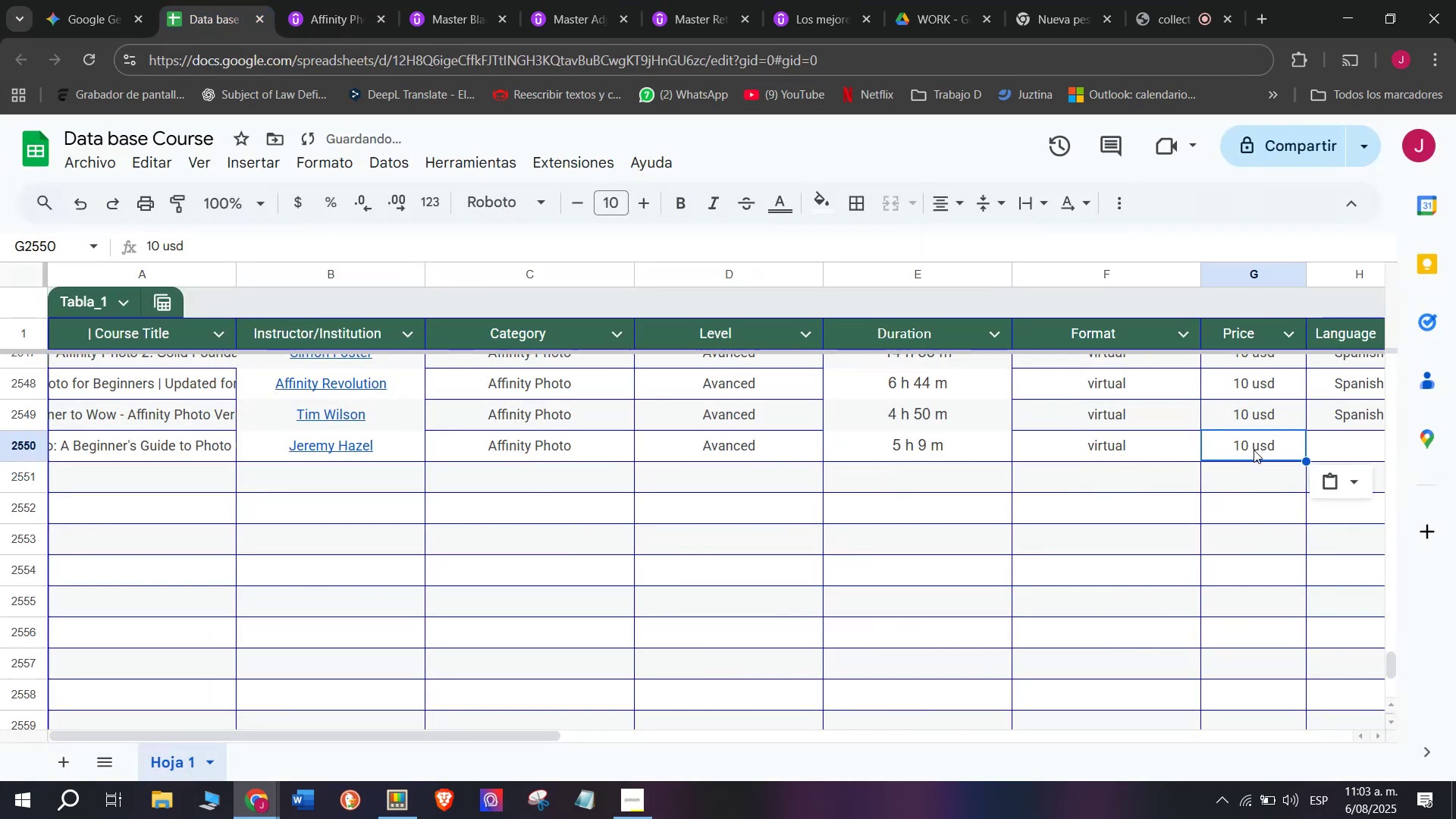 
key(Break)
 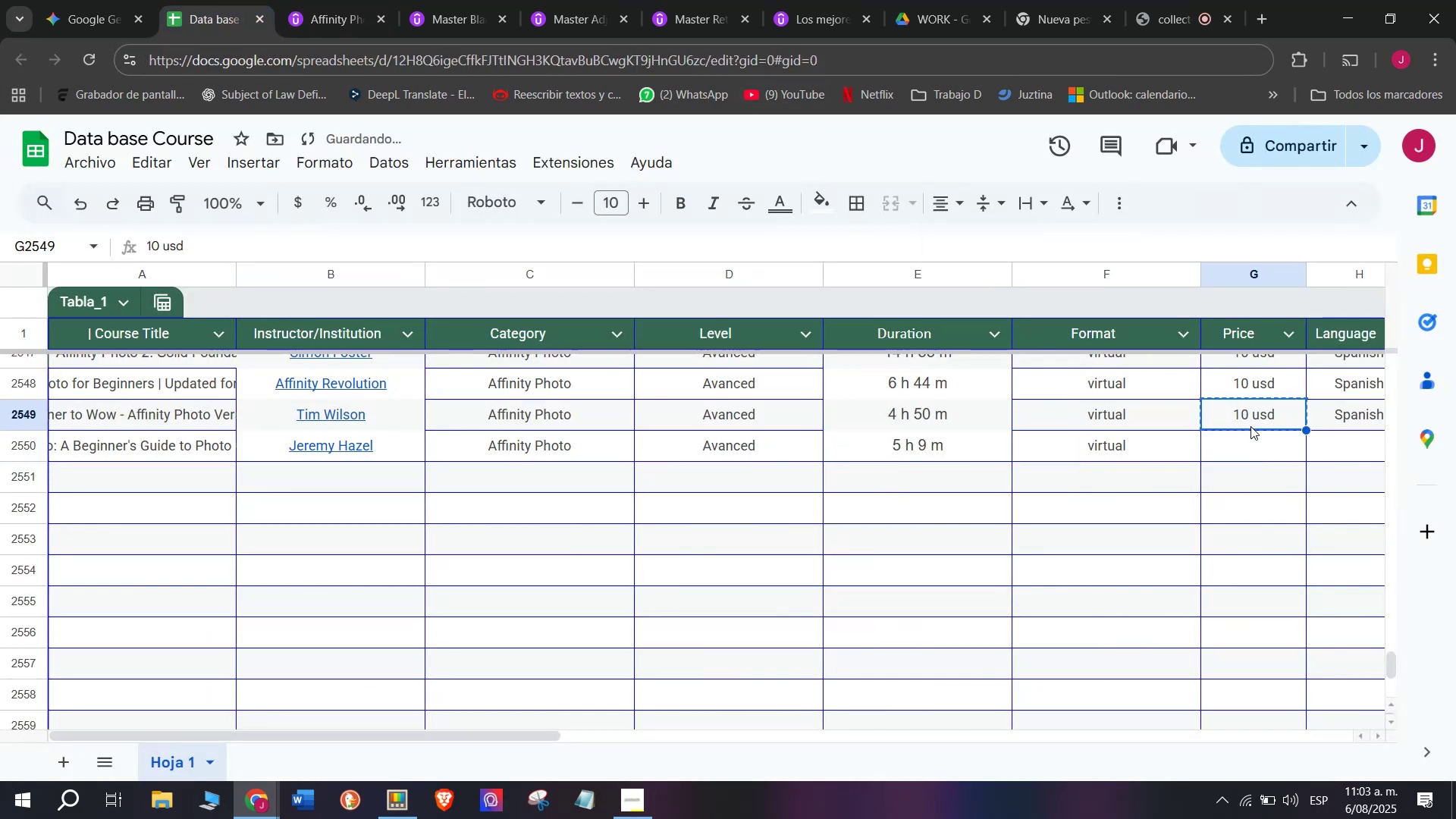 
key(Control+C)
 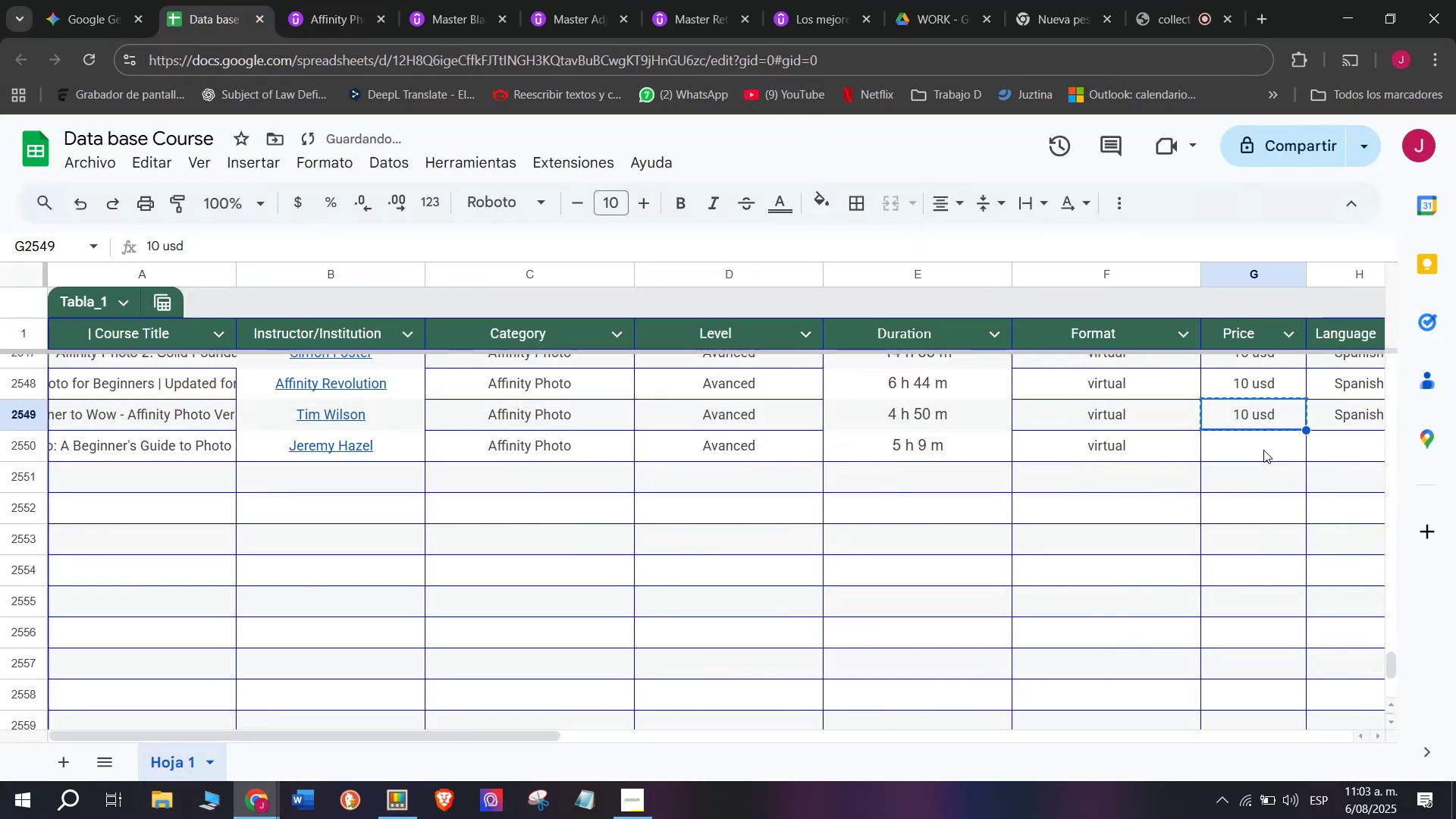 
double_click([1263, 450])
 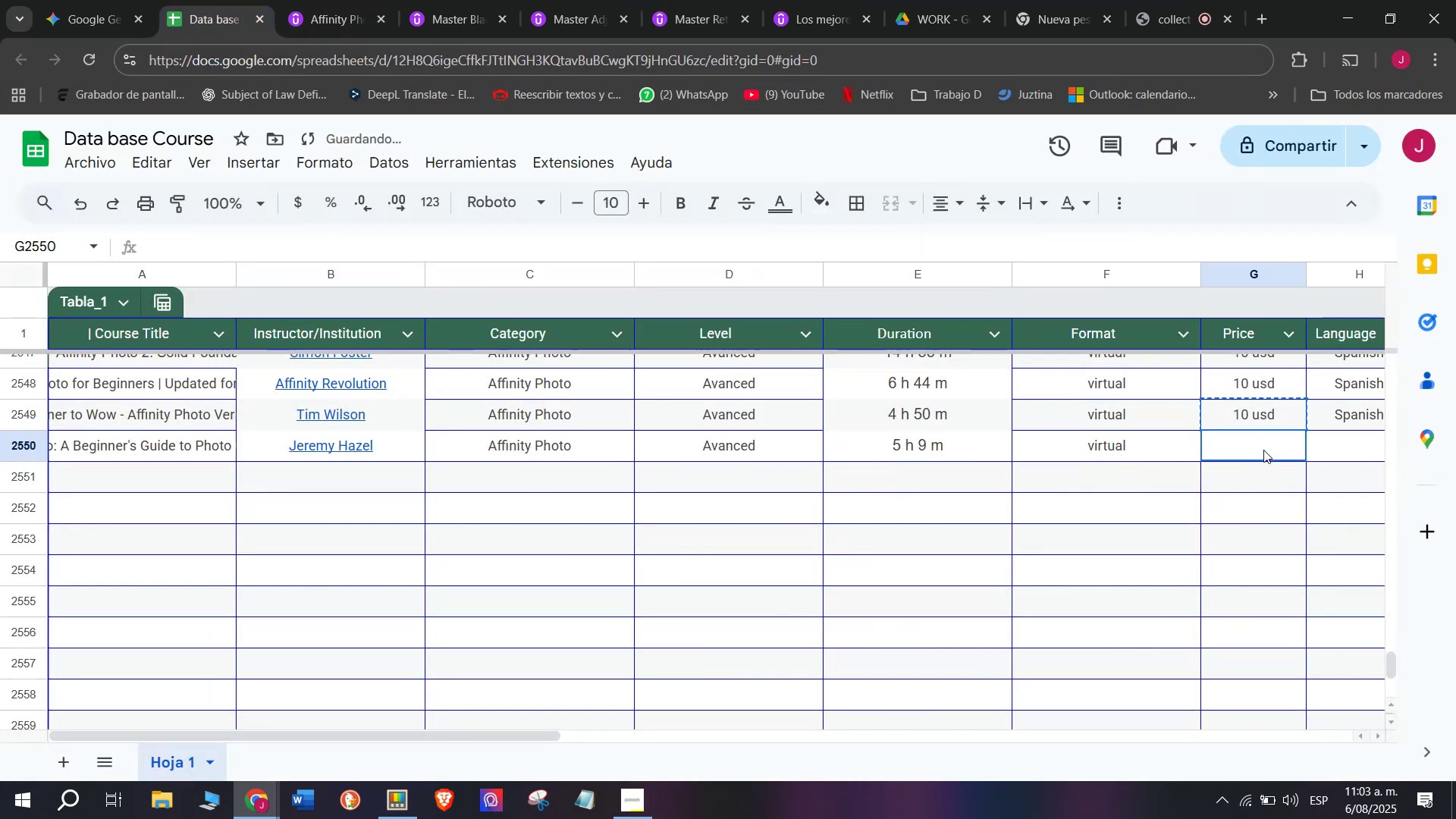 
key(Z)
 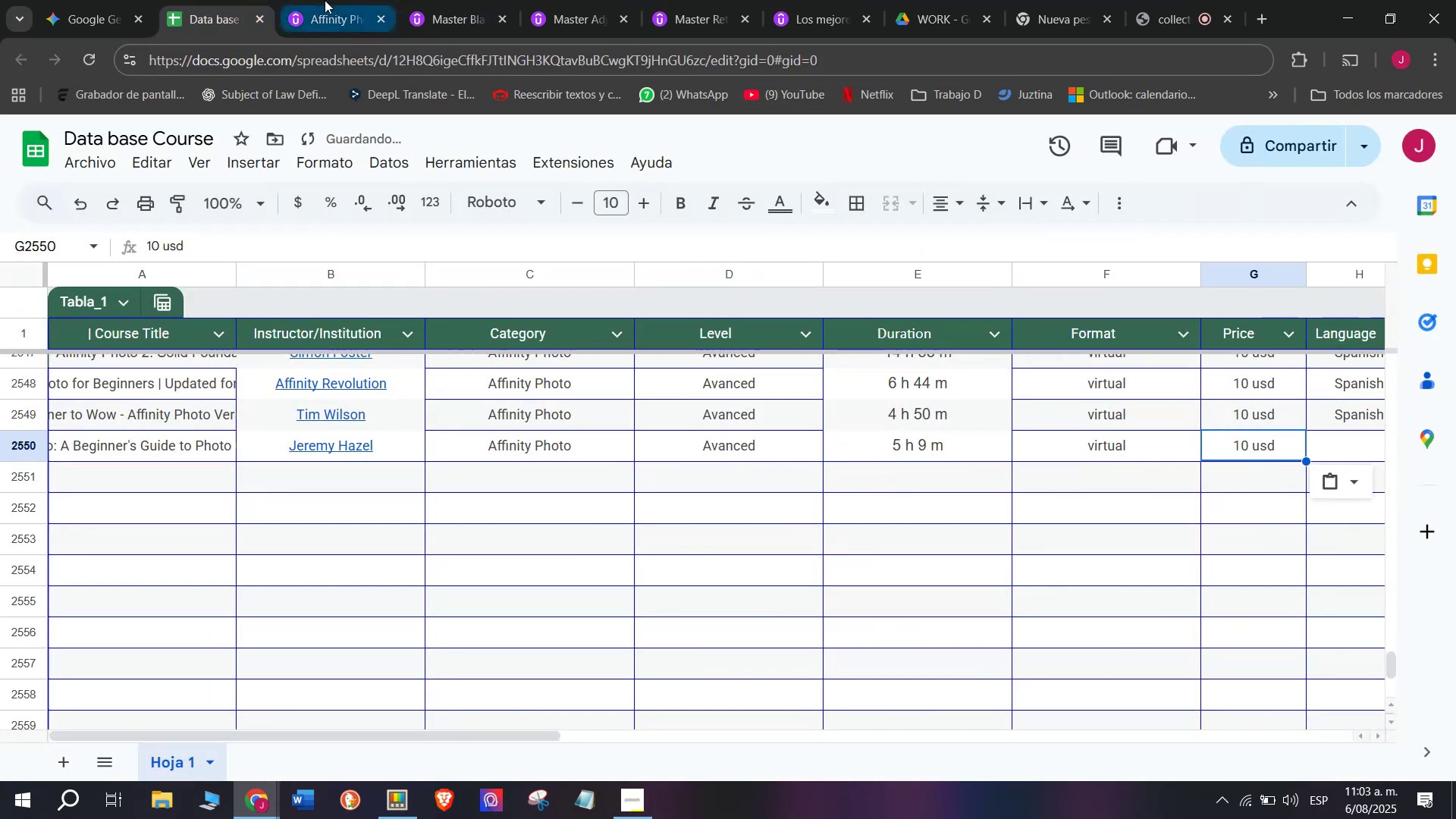 
key(Control+ControlLeft)
 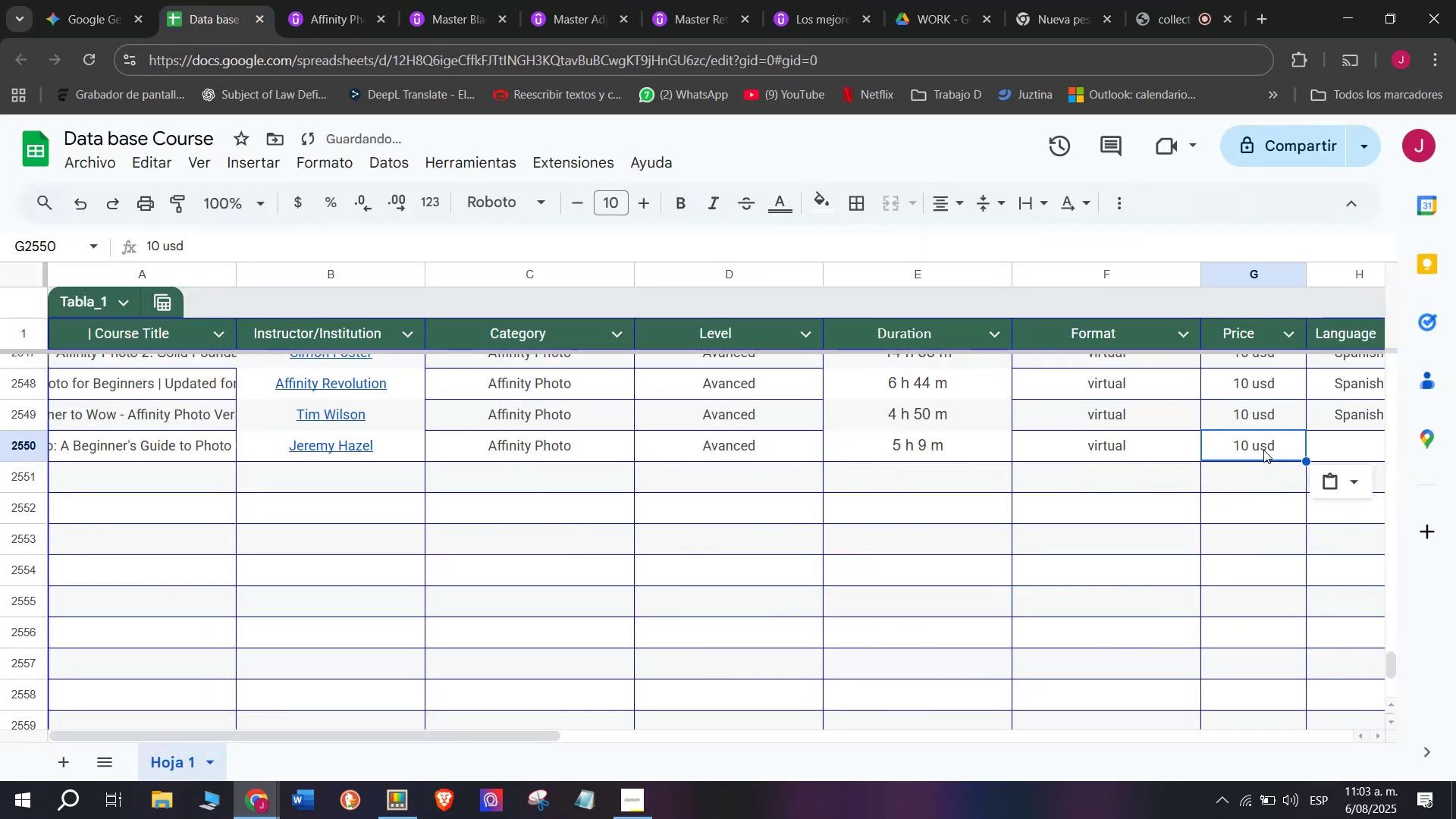 
key(Control+V)
 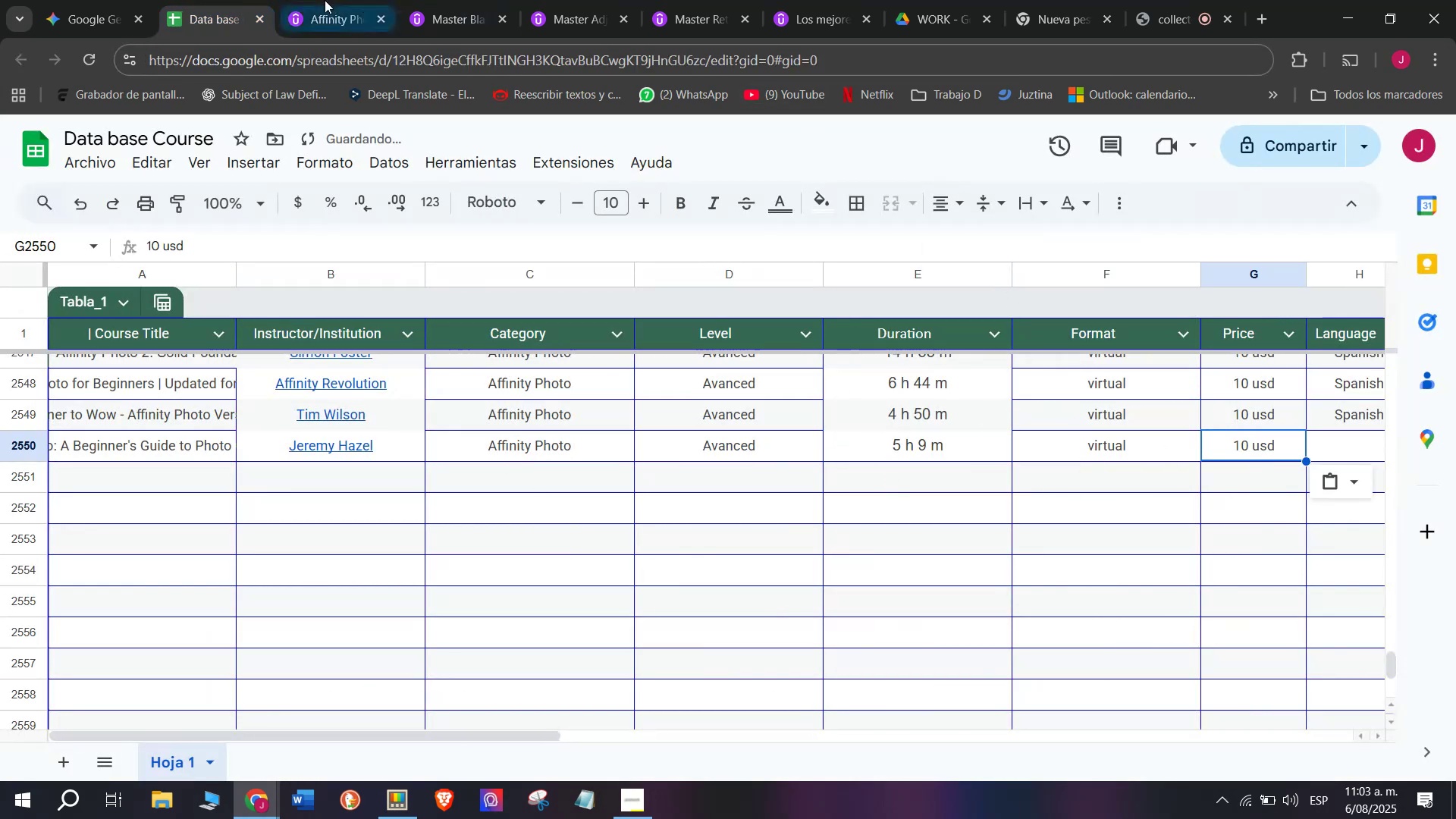 
left_click([325, 0])
 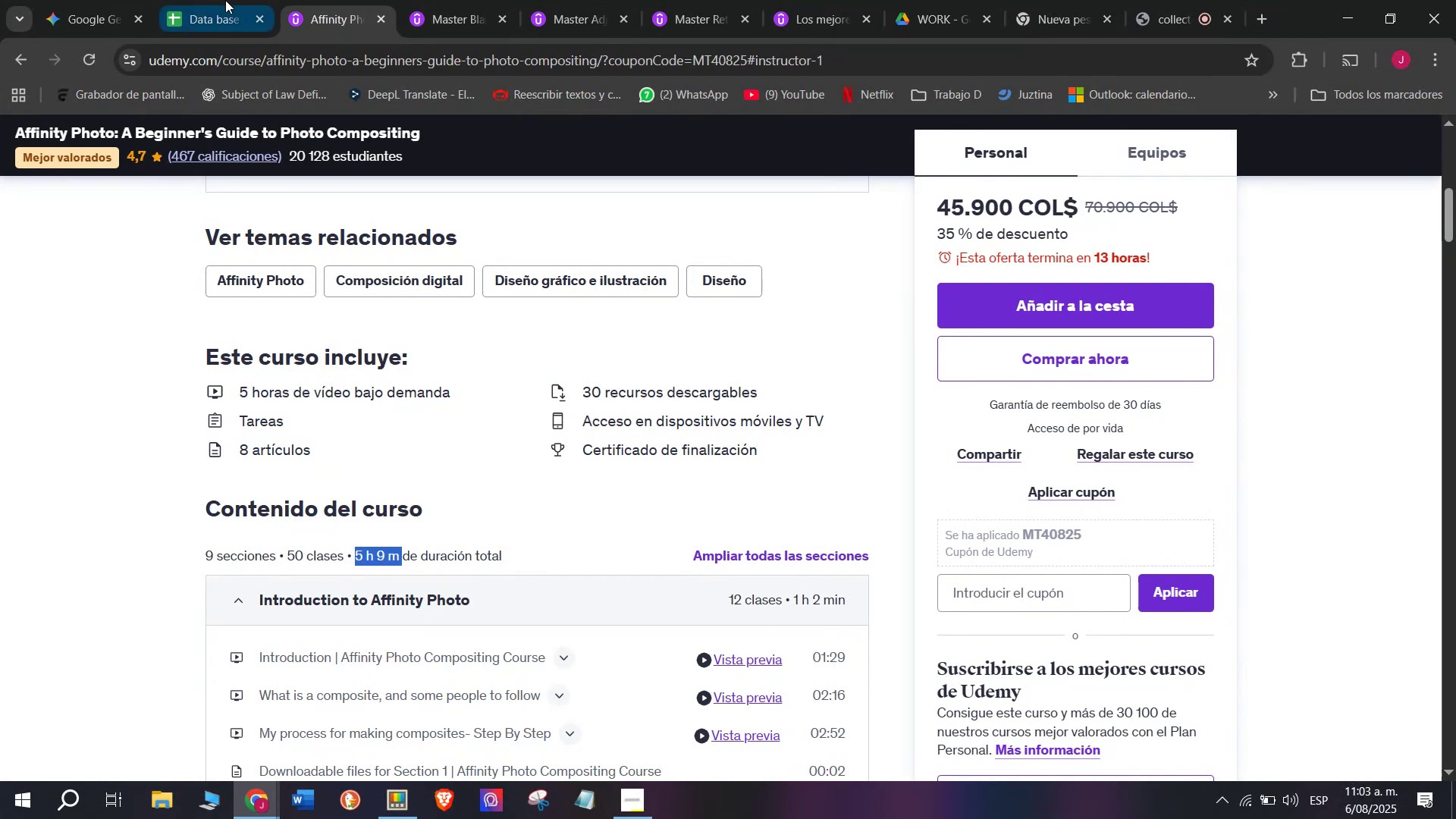 
left_click([207, 0])
 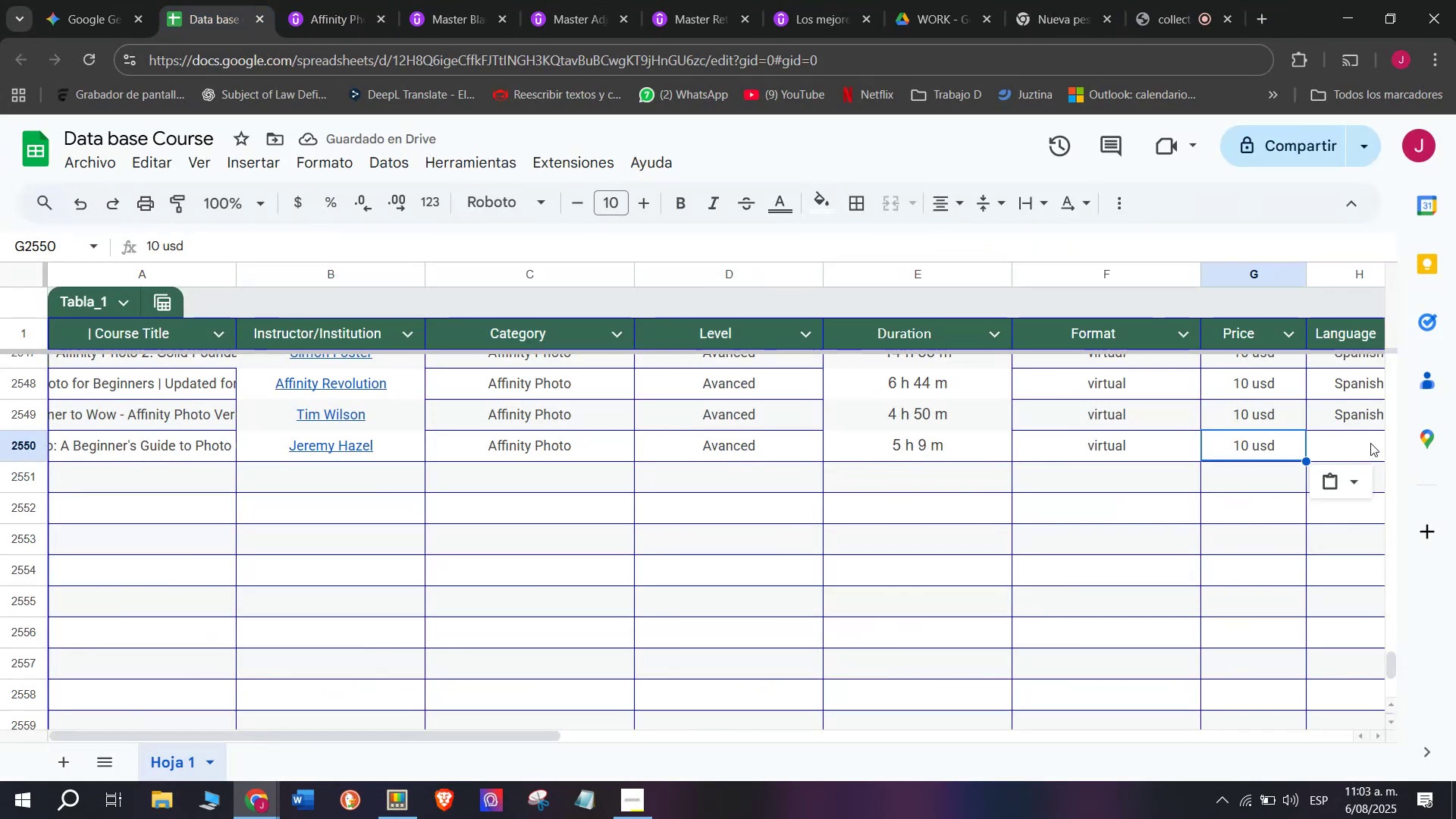 
left_click([1358, 420])
 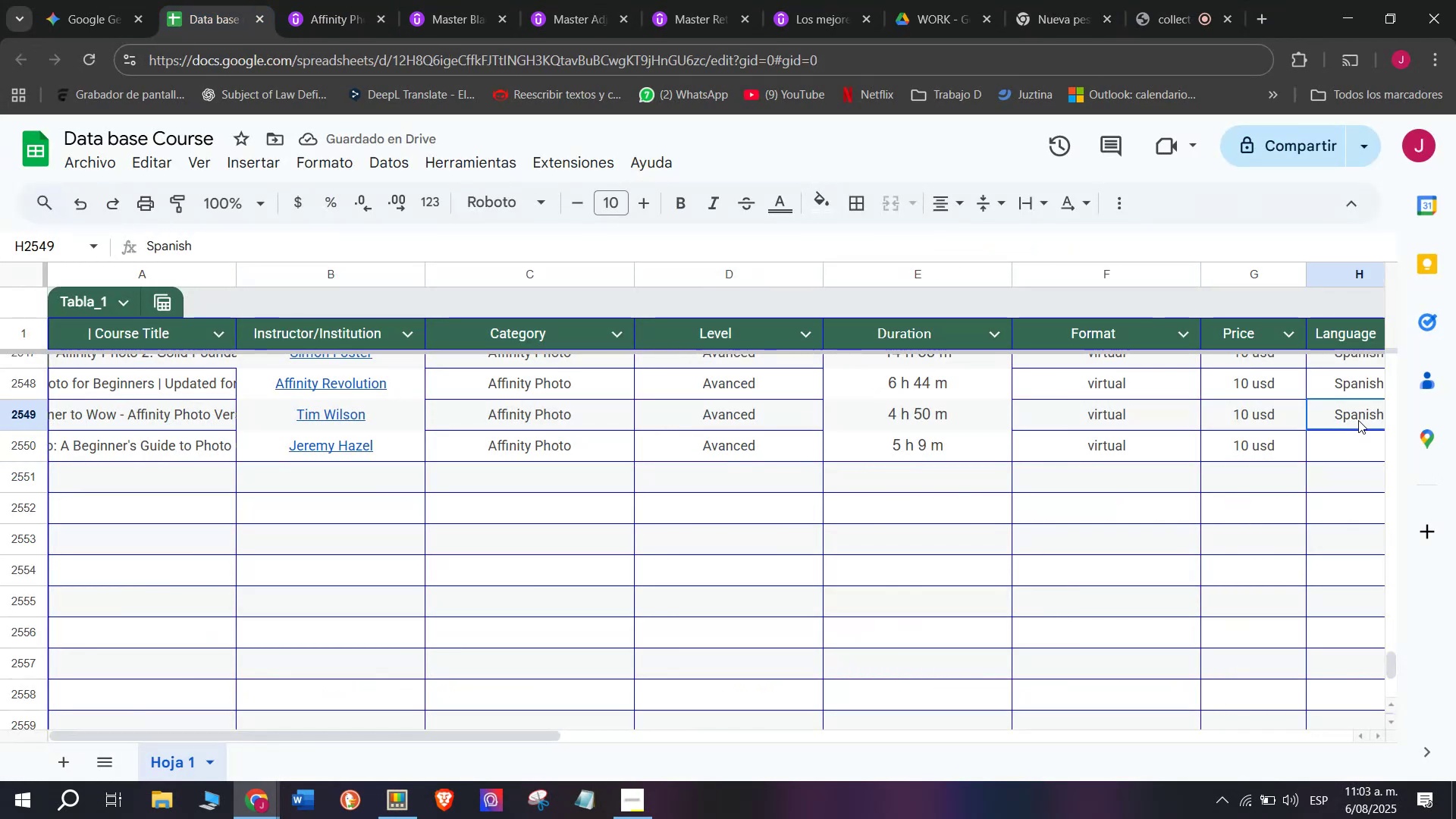 
key(Control+ControlLeft)
 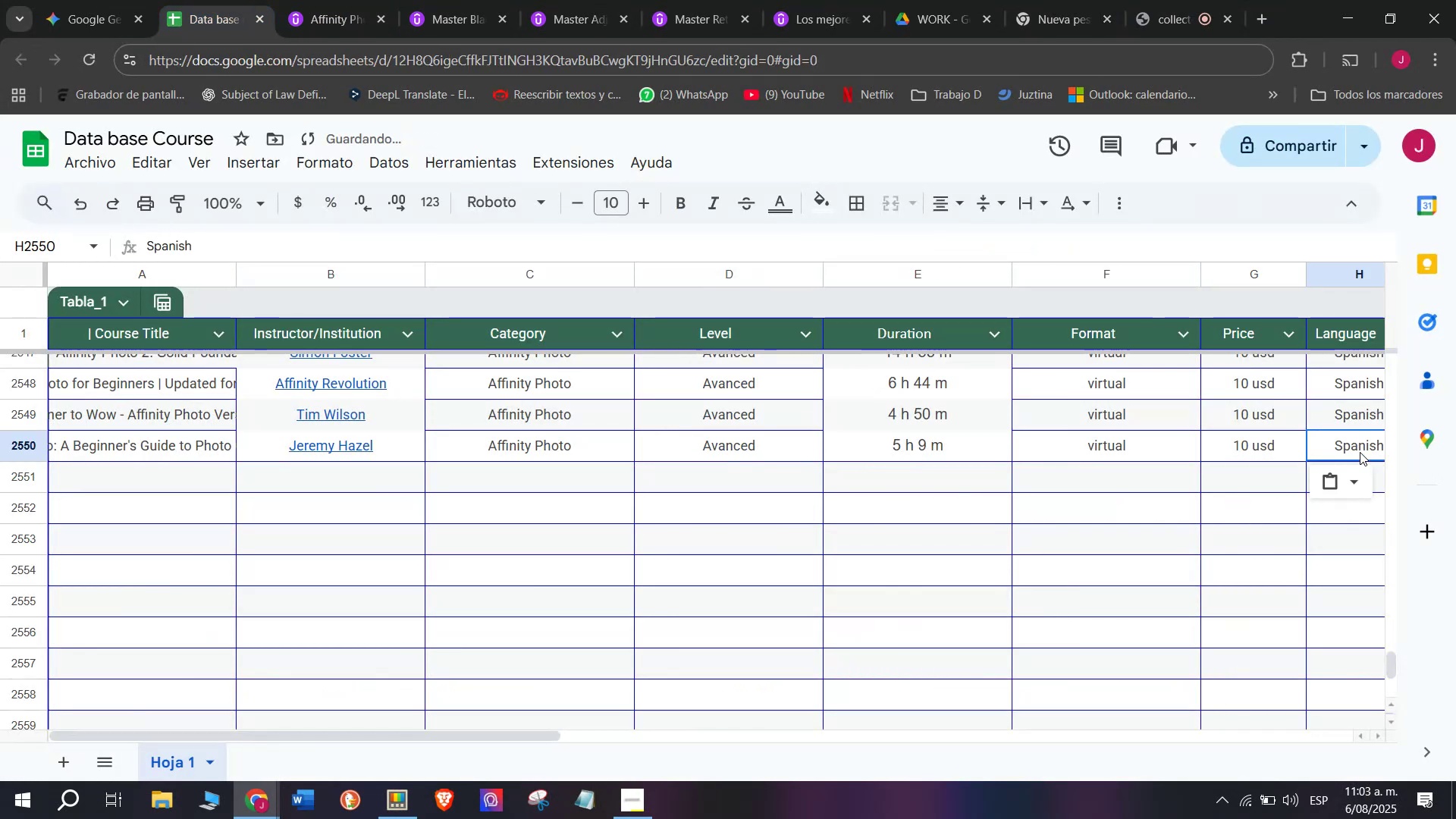 
key(Break)
 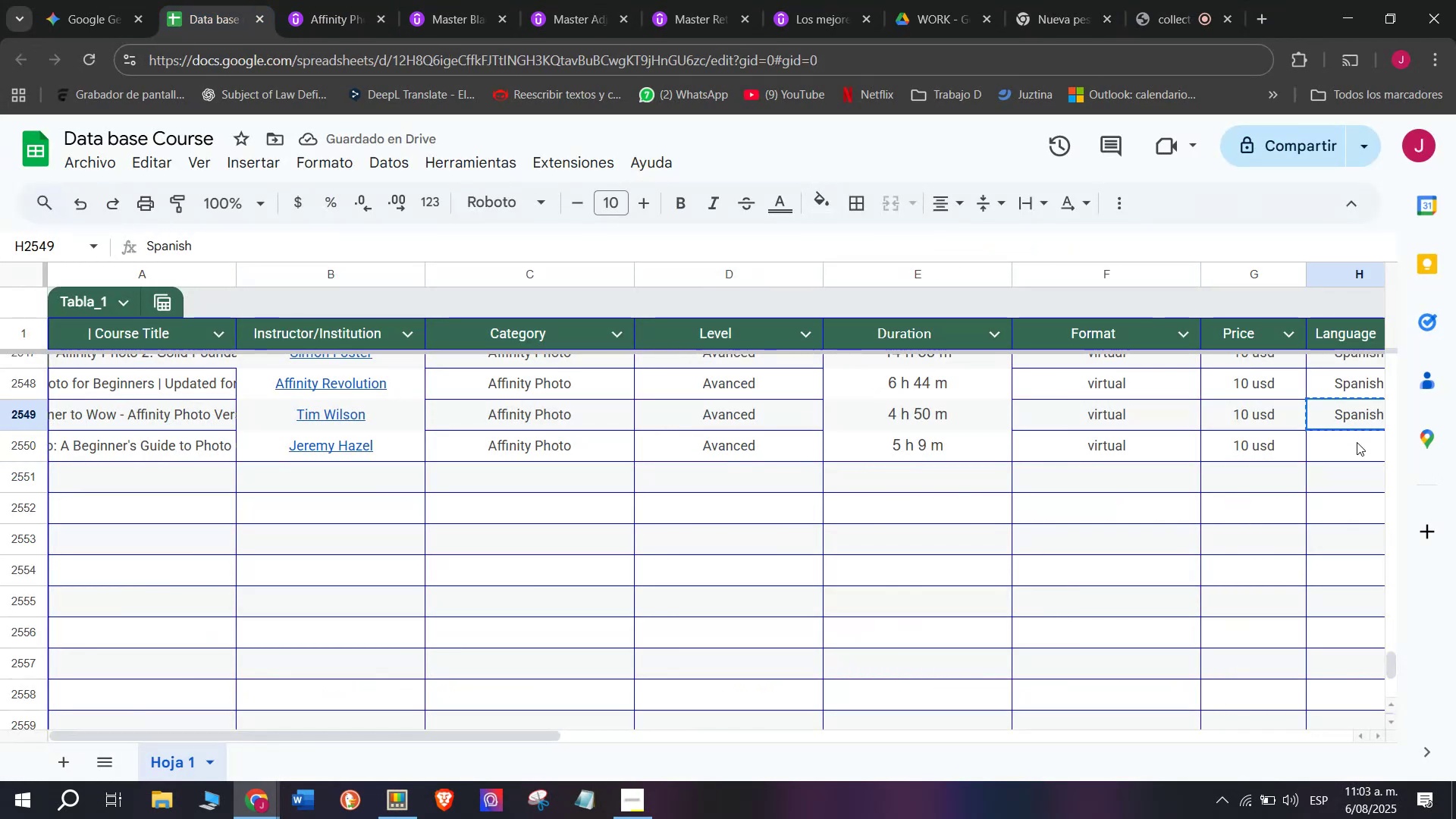 
key(Control+C)
 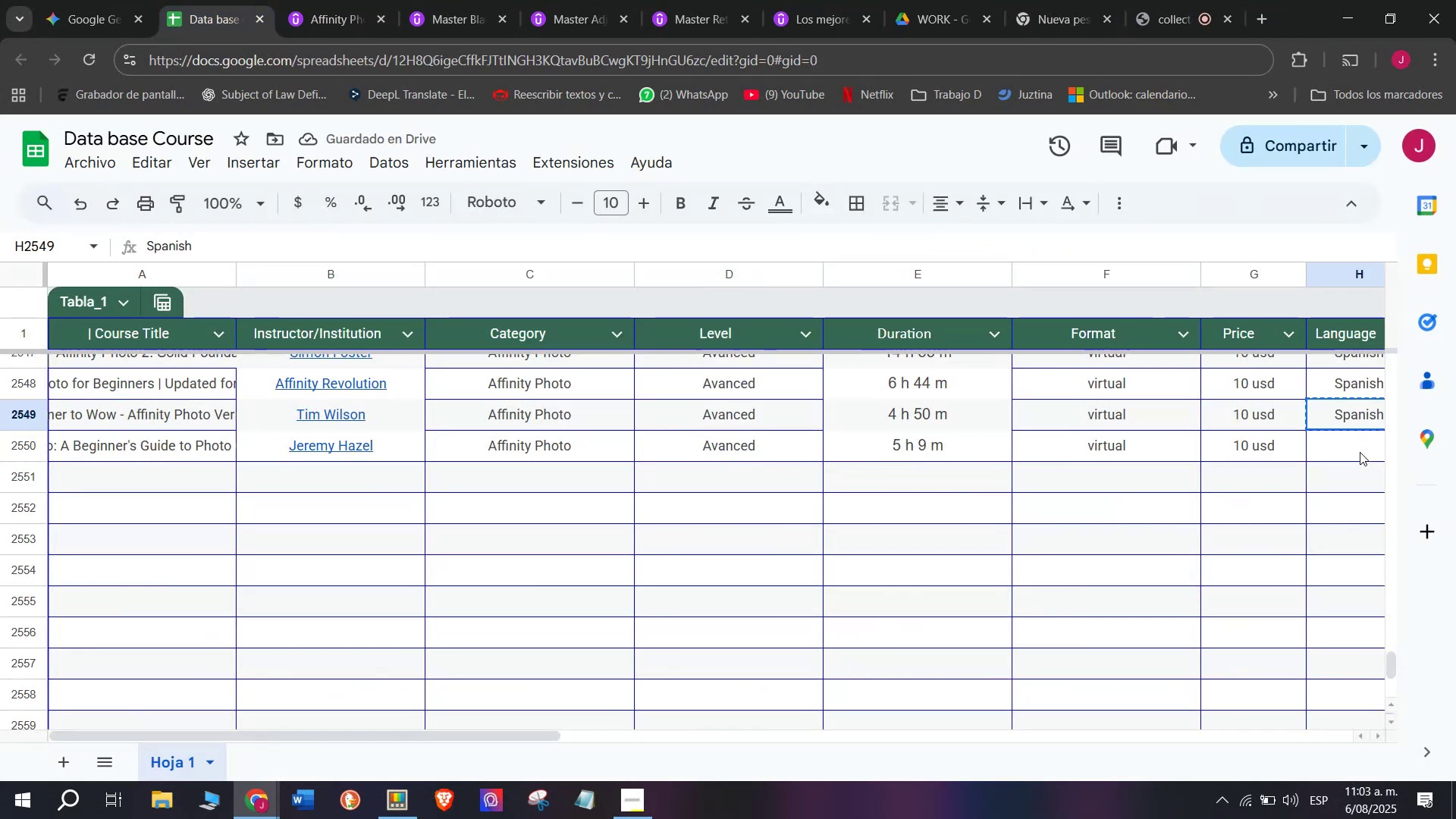 
double_click([1360, 452])
 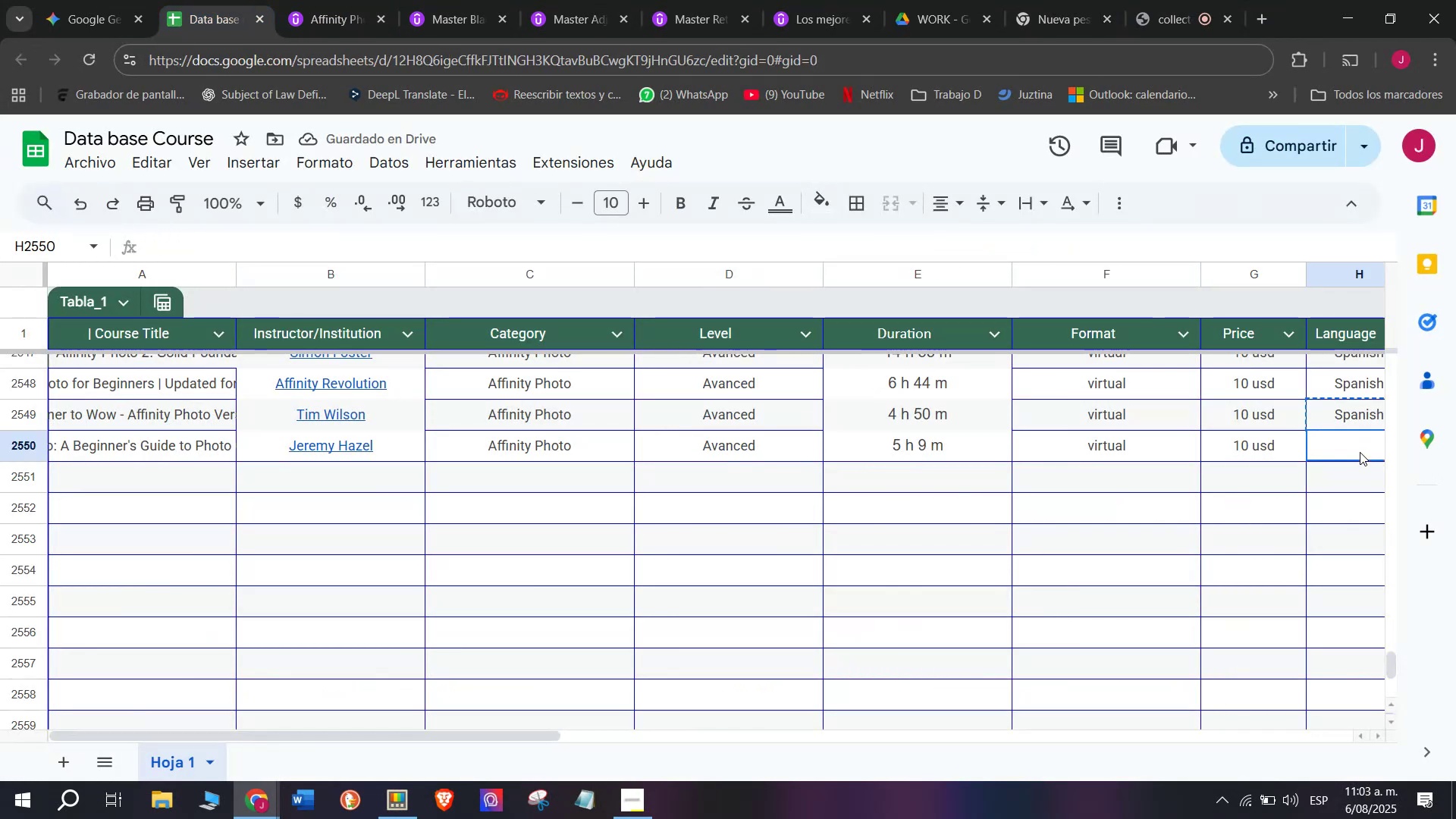 
key(Control+ControlLeft)
 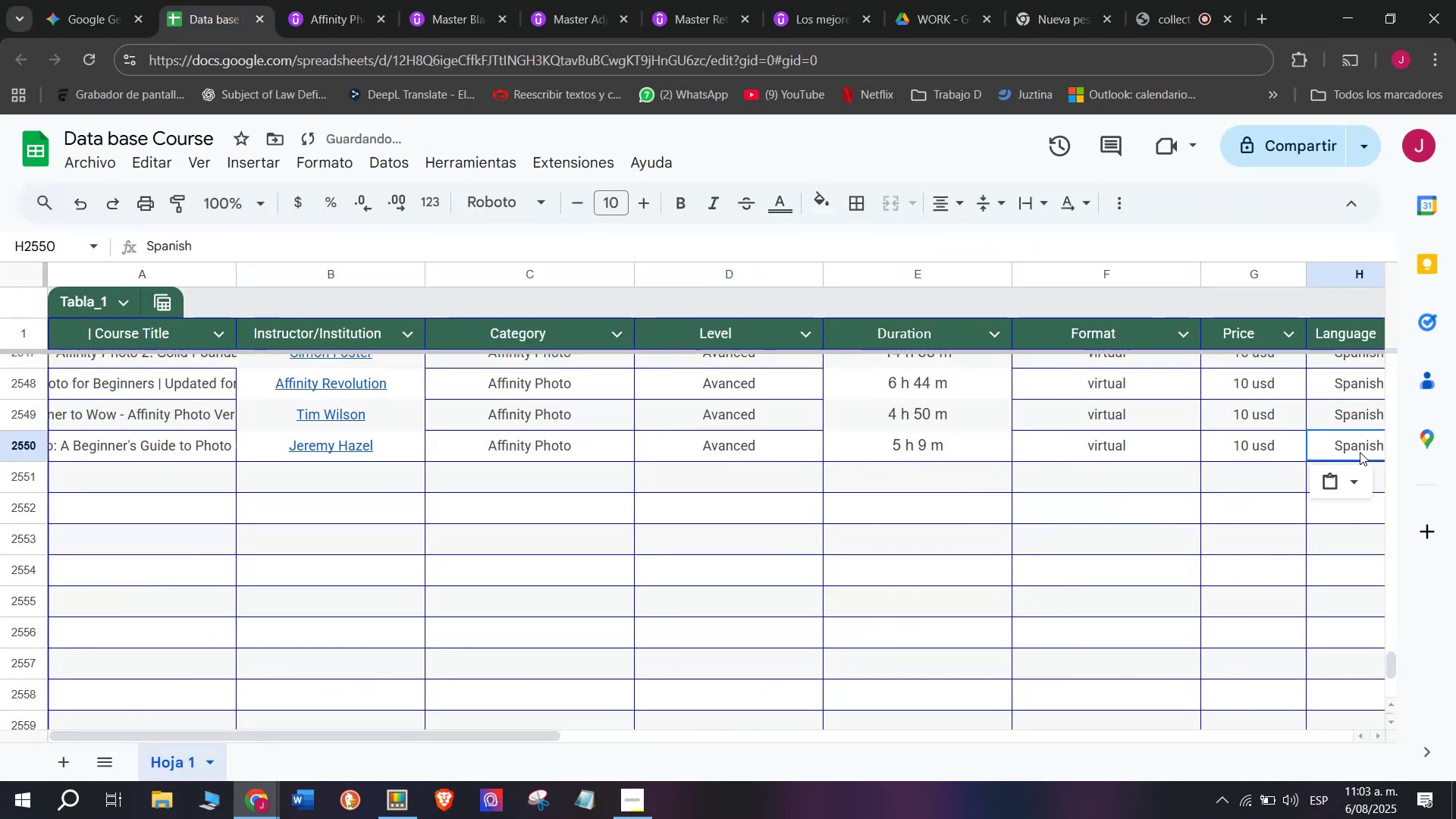 
key(Z)
 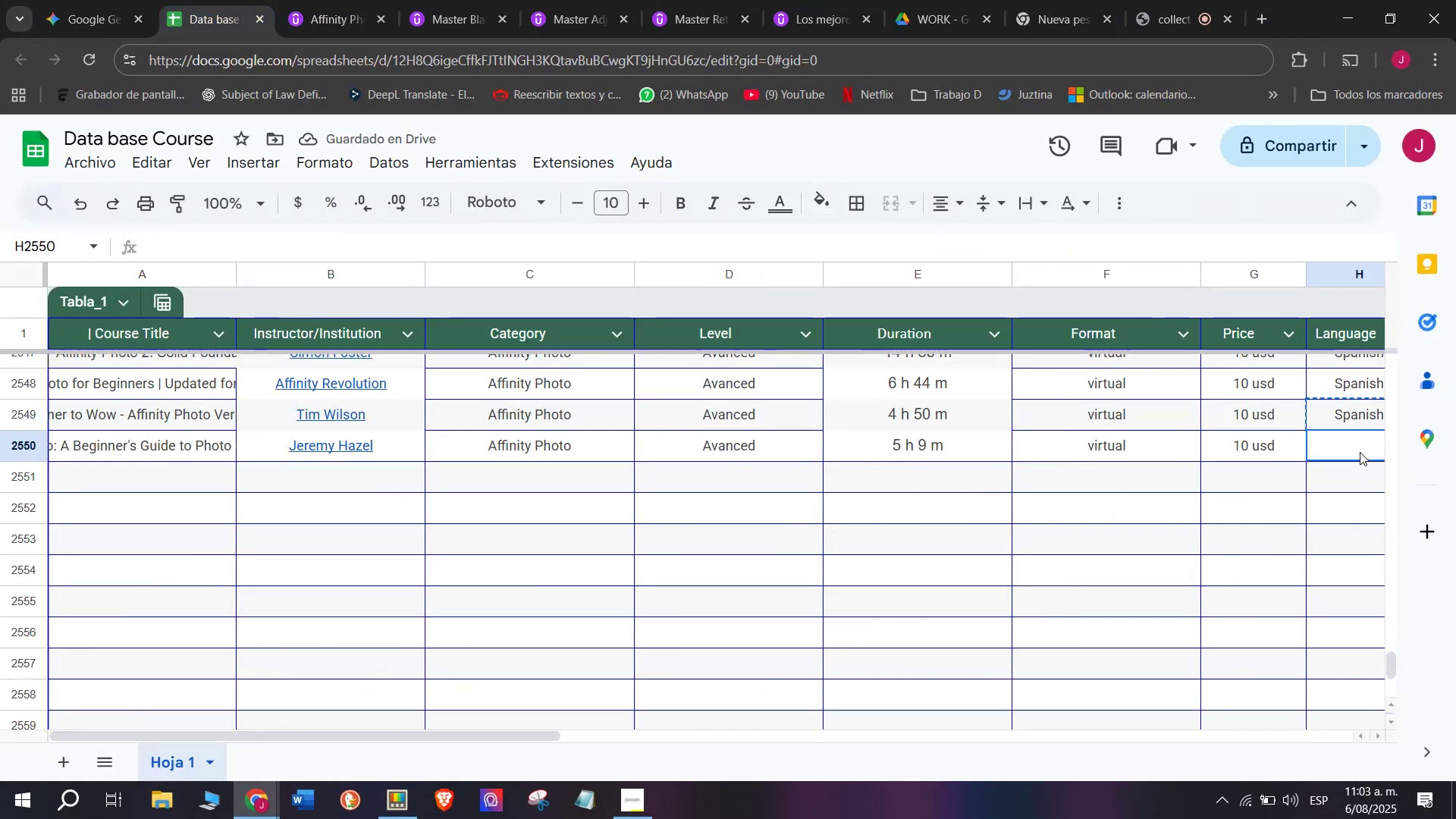 
key(Control+V)
 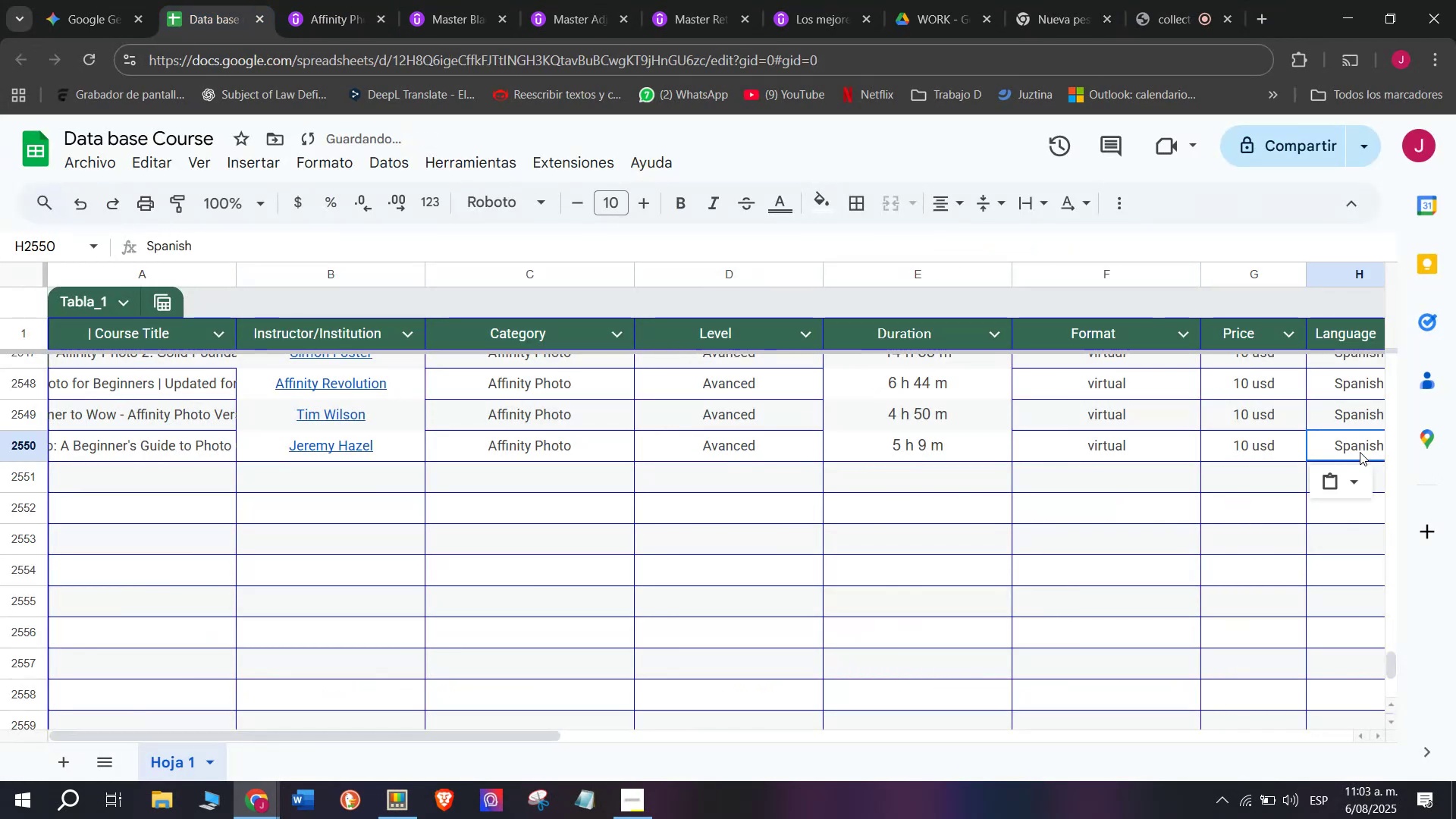 
scroll: coordinate [428, 466], scroll_direction: down, amount: 3.0
 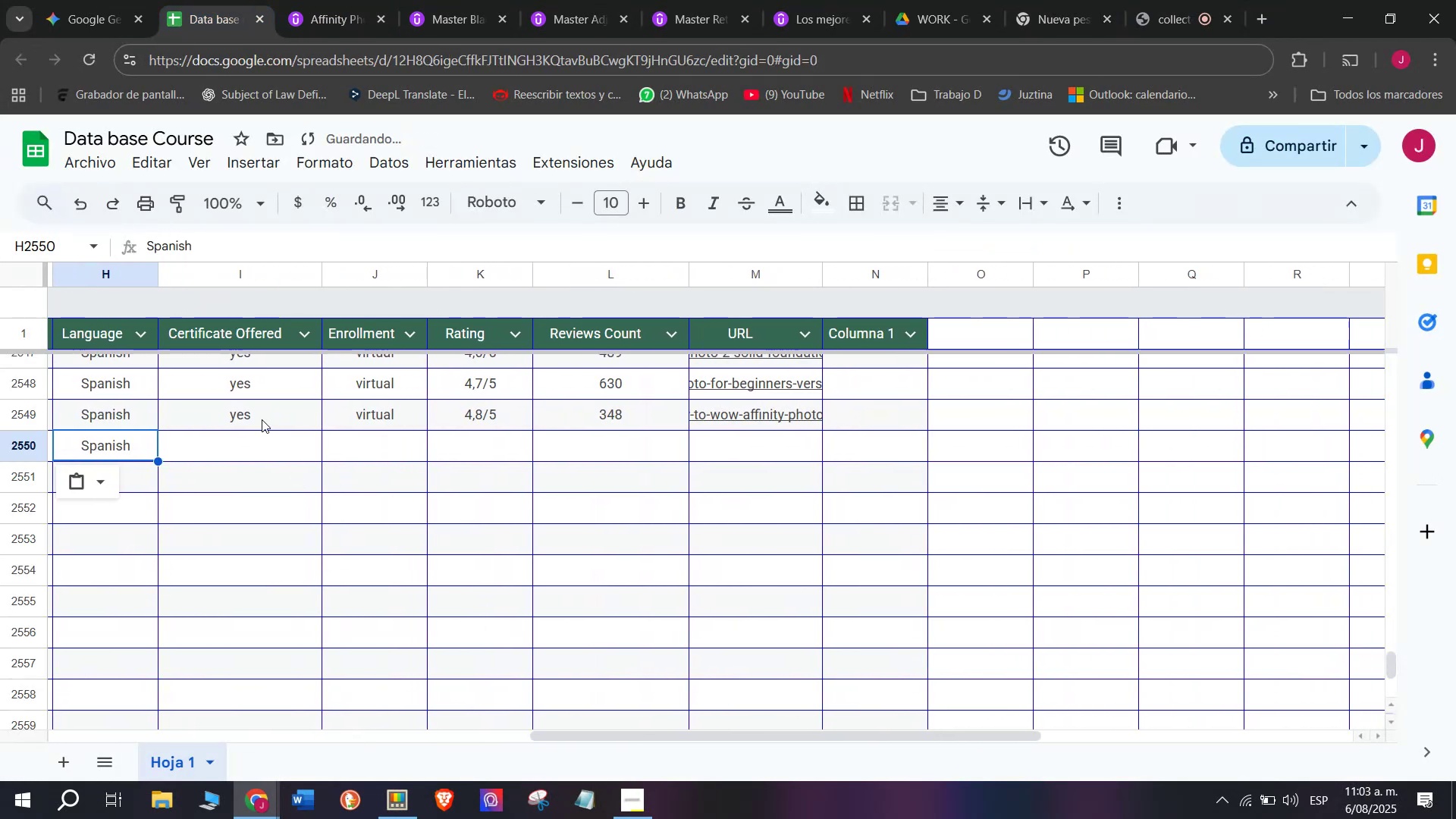 
left_click([249, 406])
 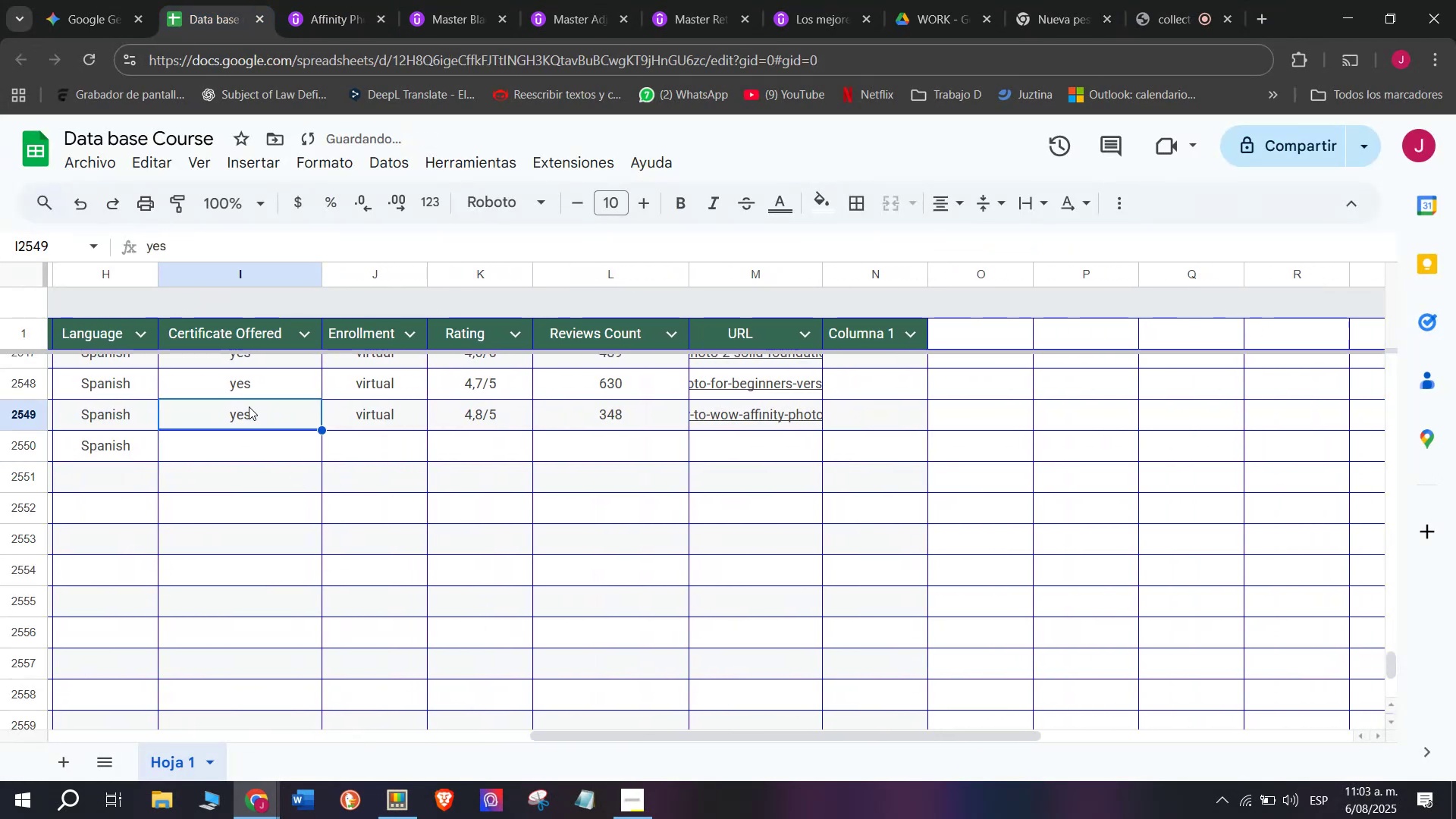 
key(Break)
 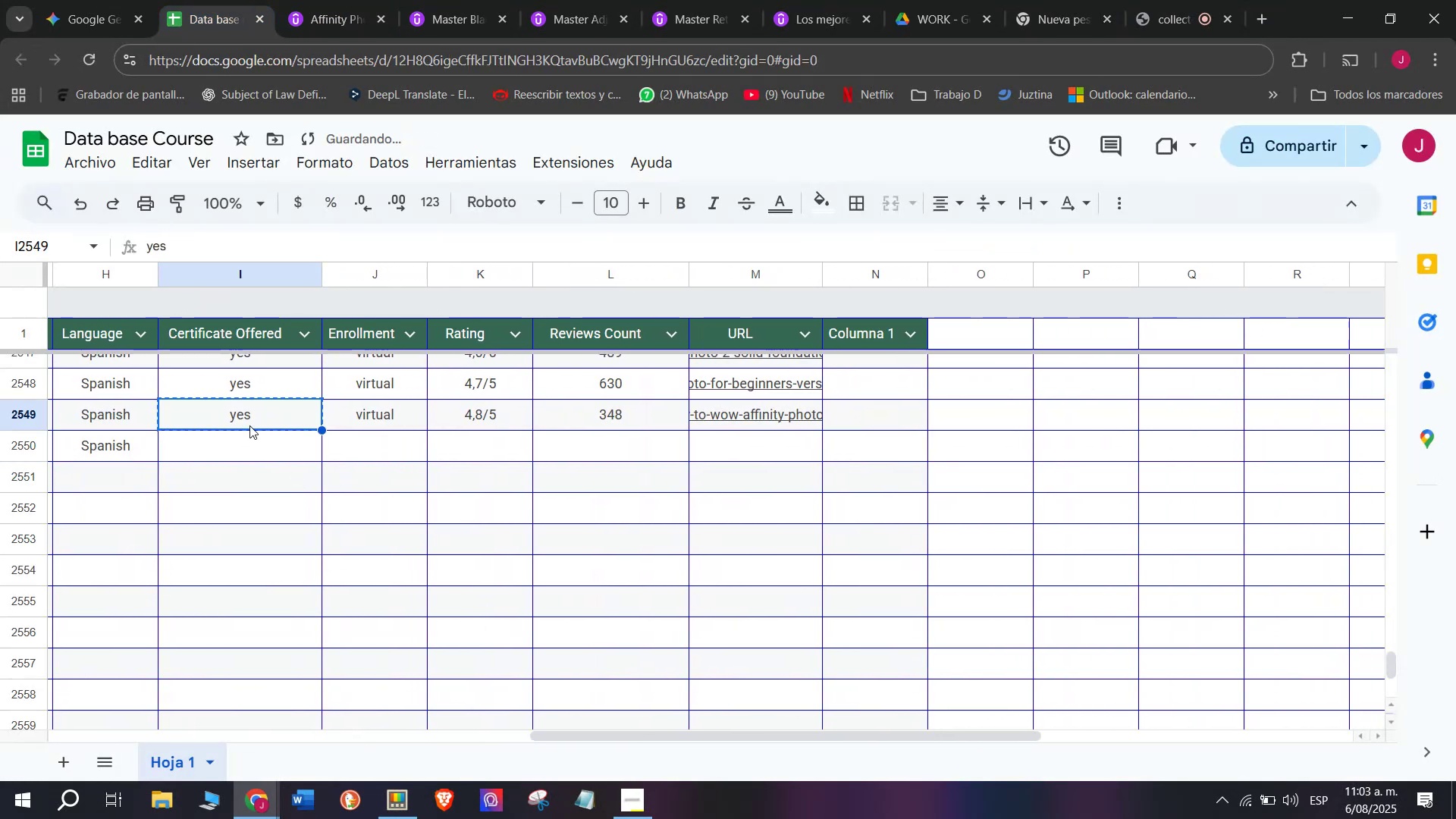 
key(Control+ControlLeft)
 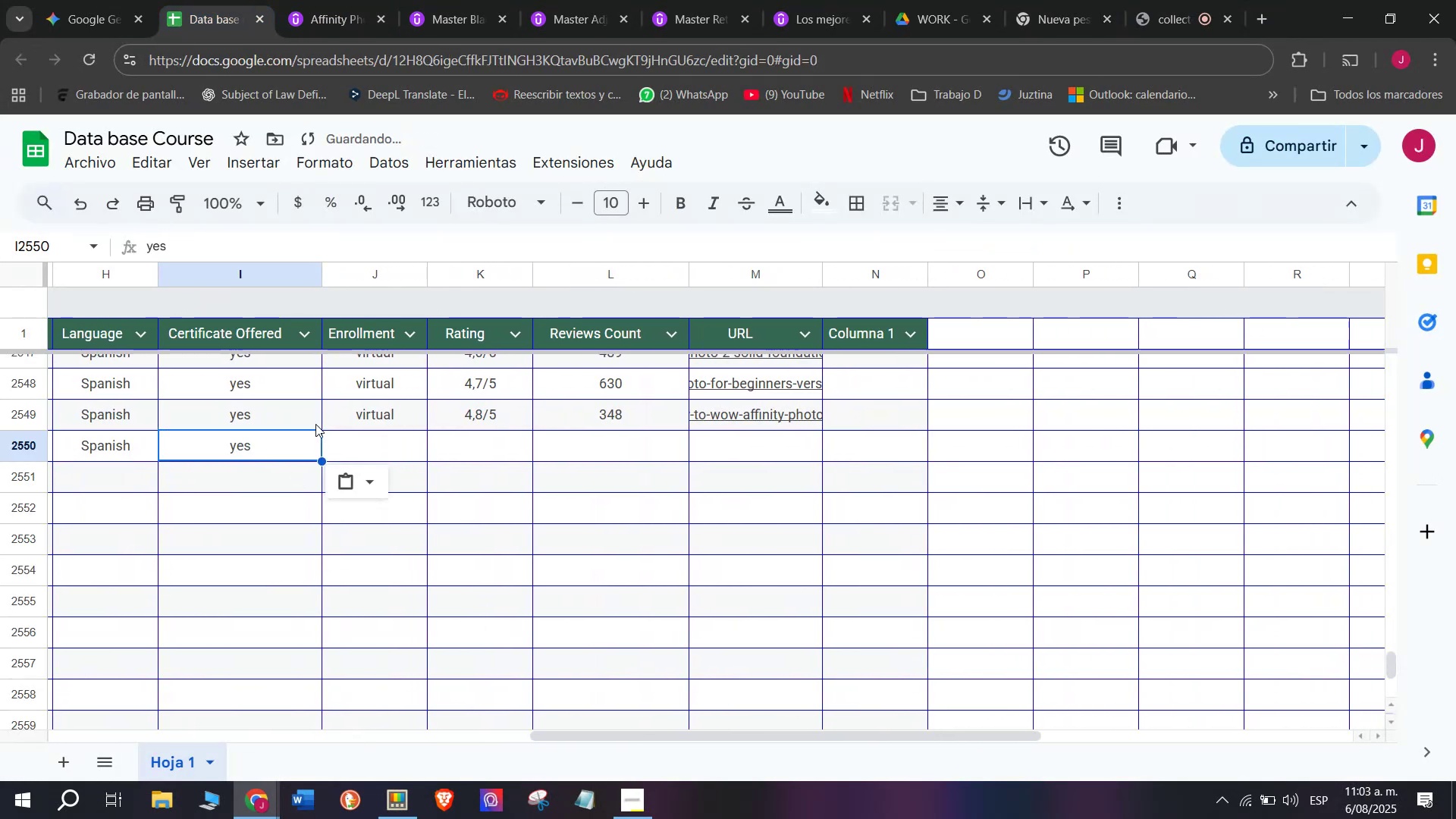 
key(Control+C)
 